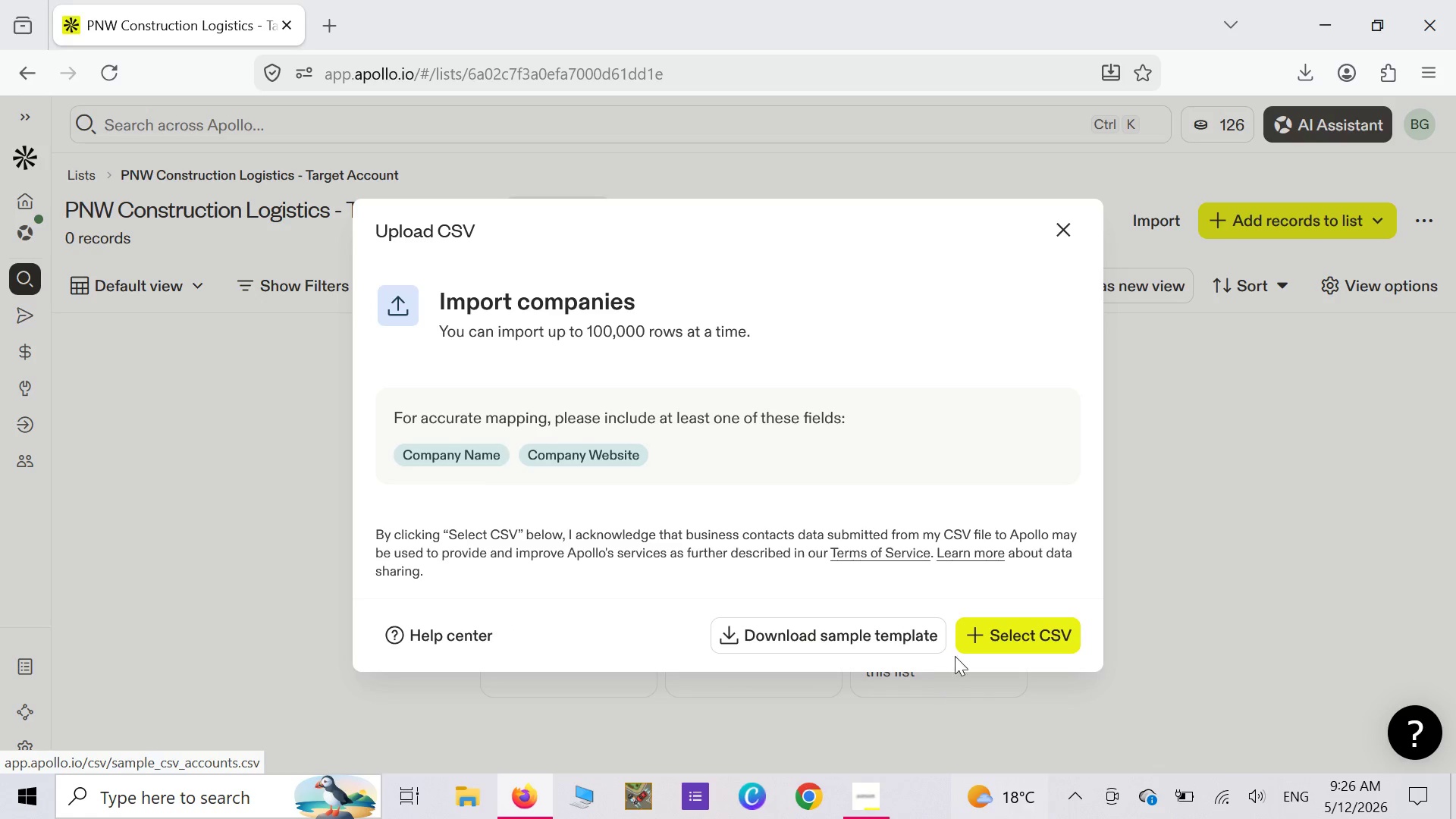 
left_click([992, 639])
 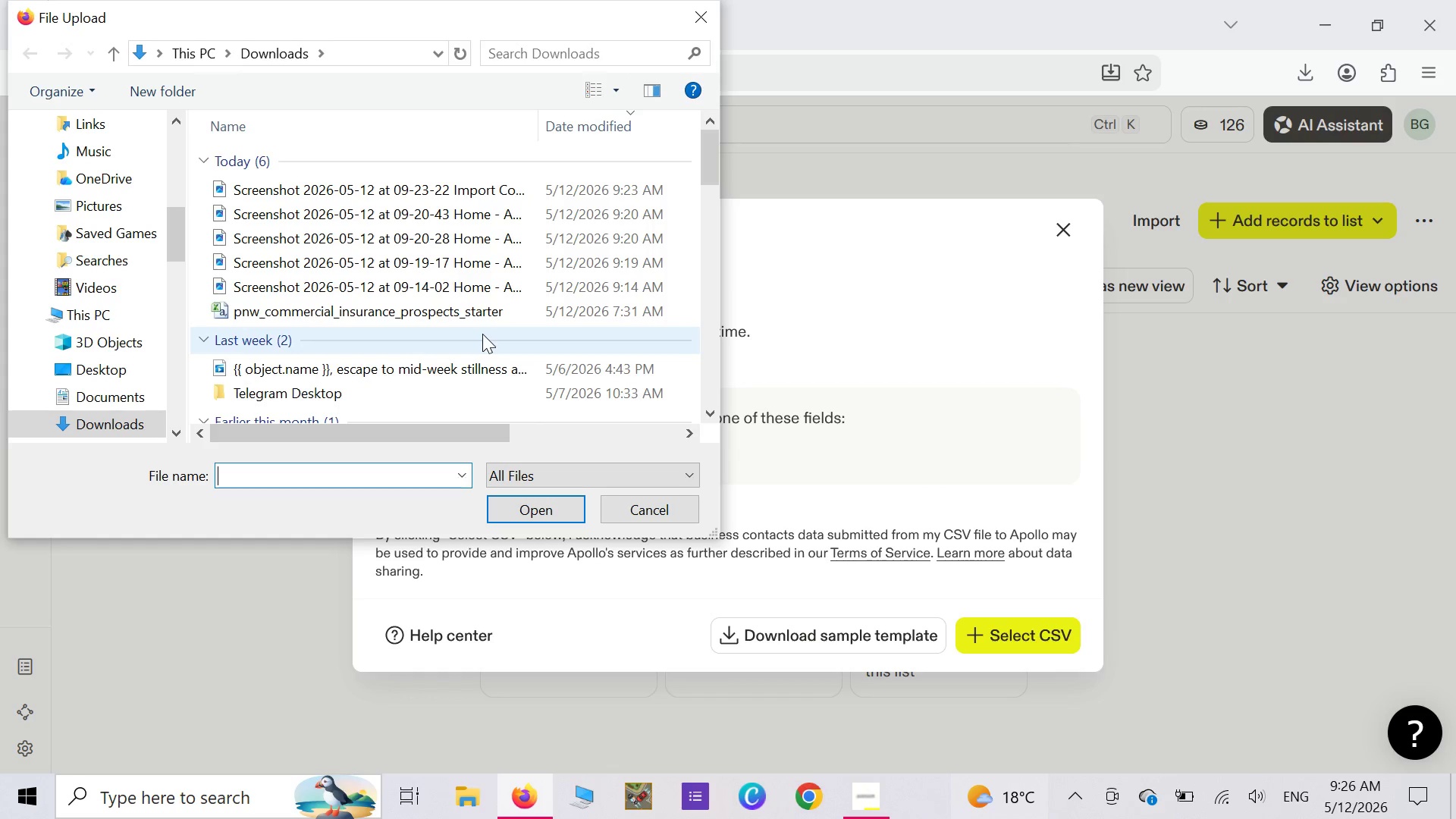 
mouse_move([499, 223])
 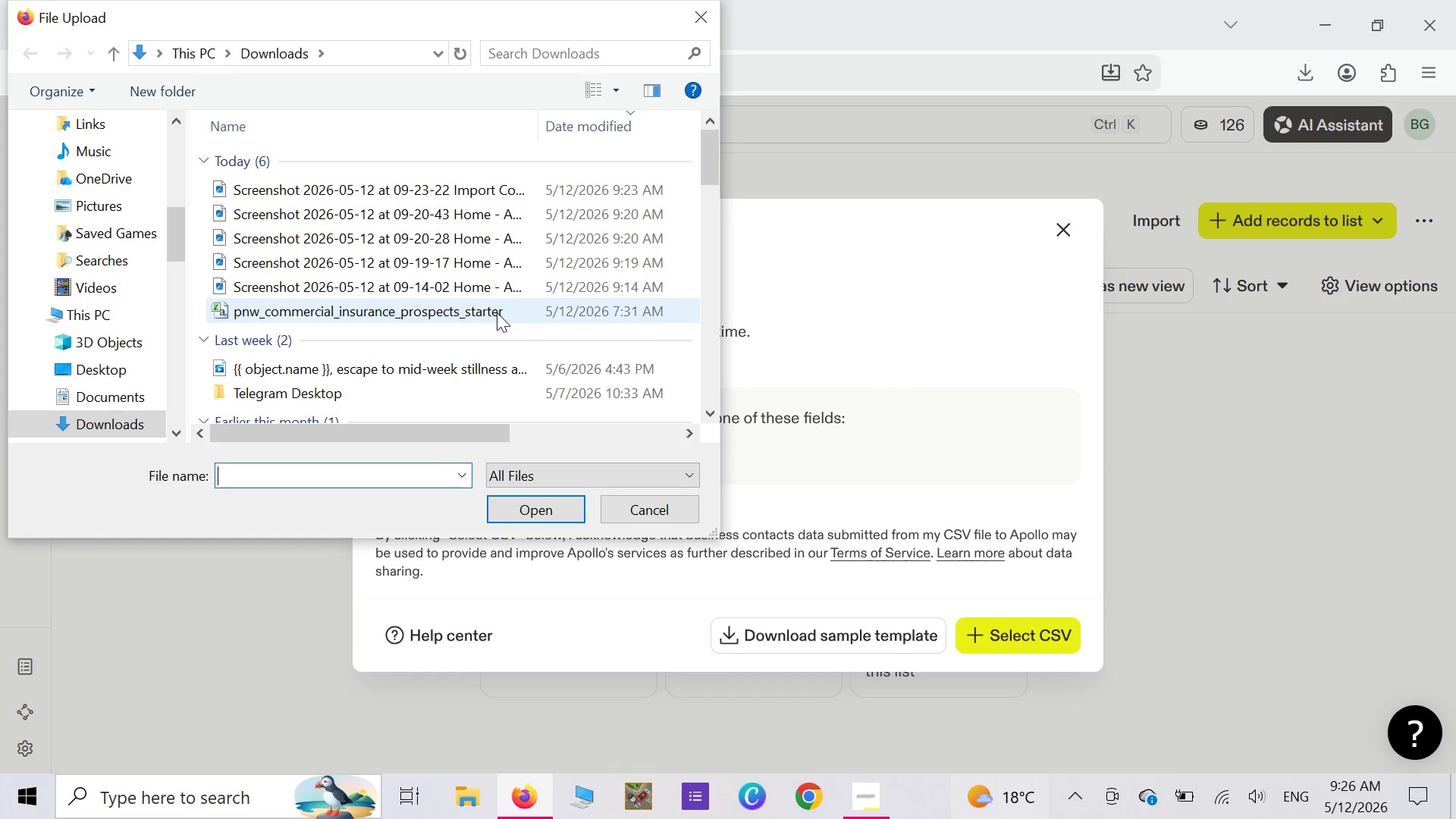 
left_click([497, 312])
 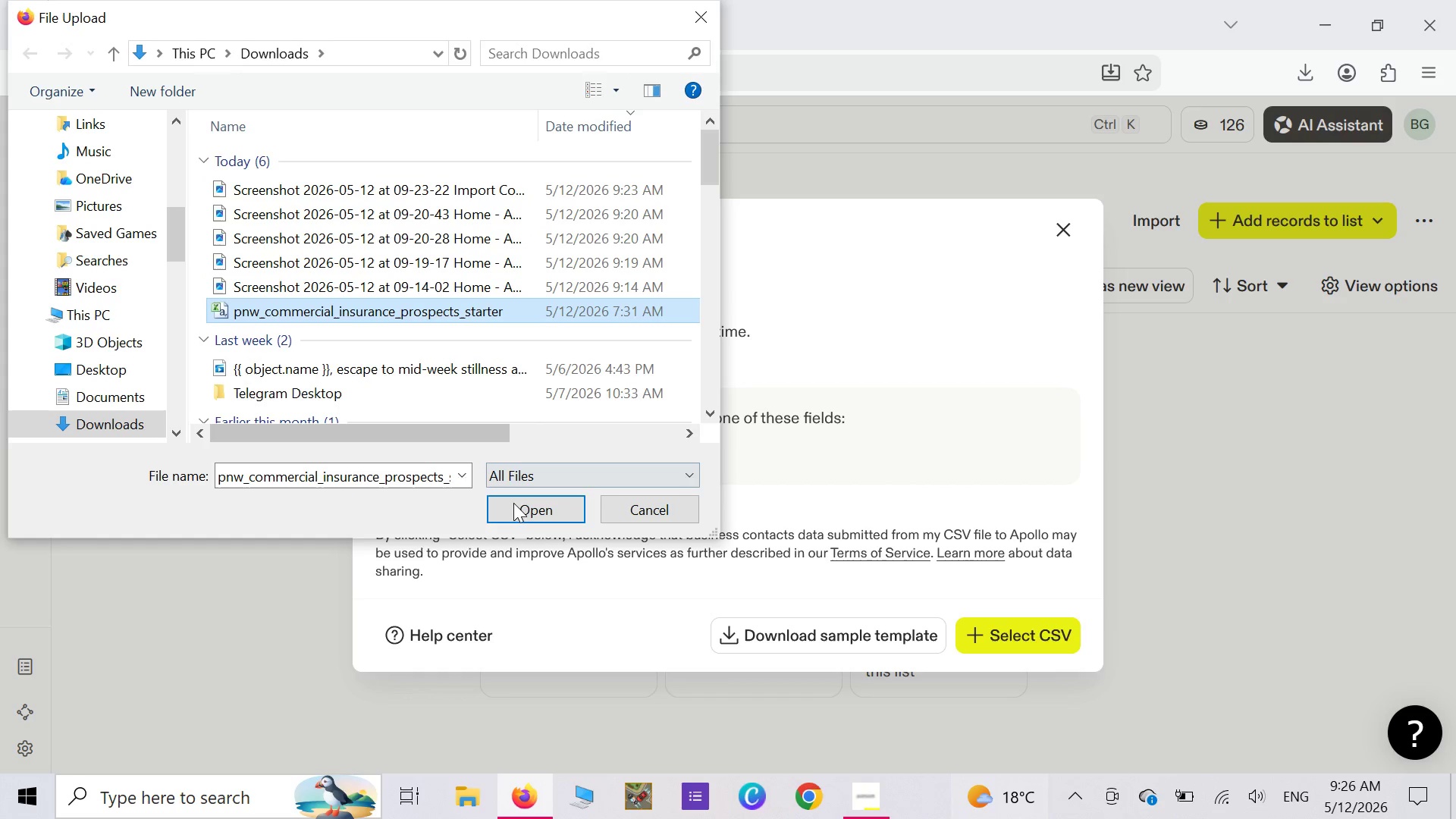 
left_click([515, 506])
 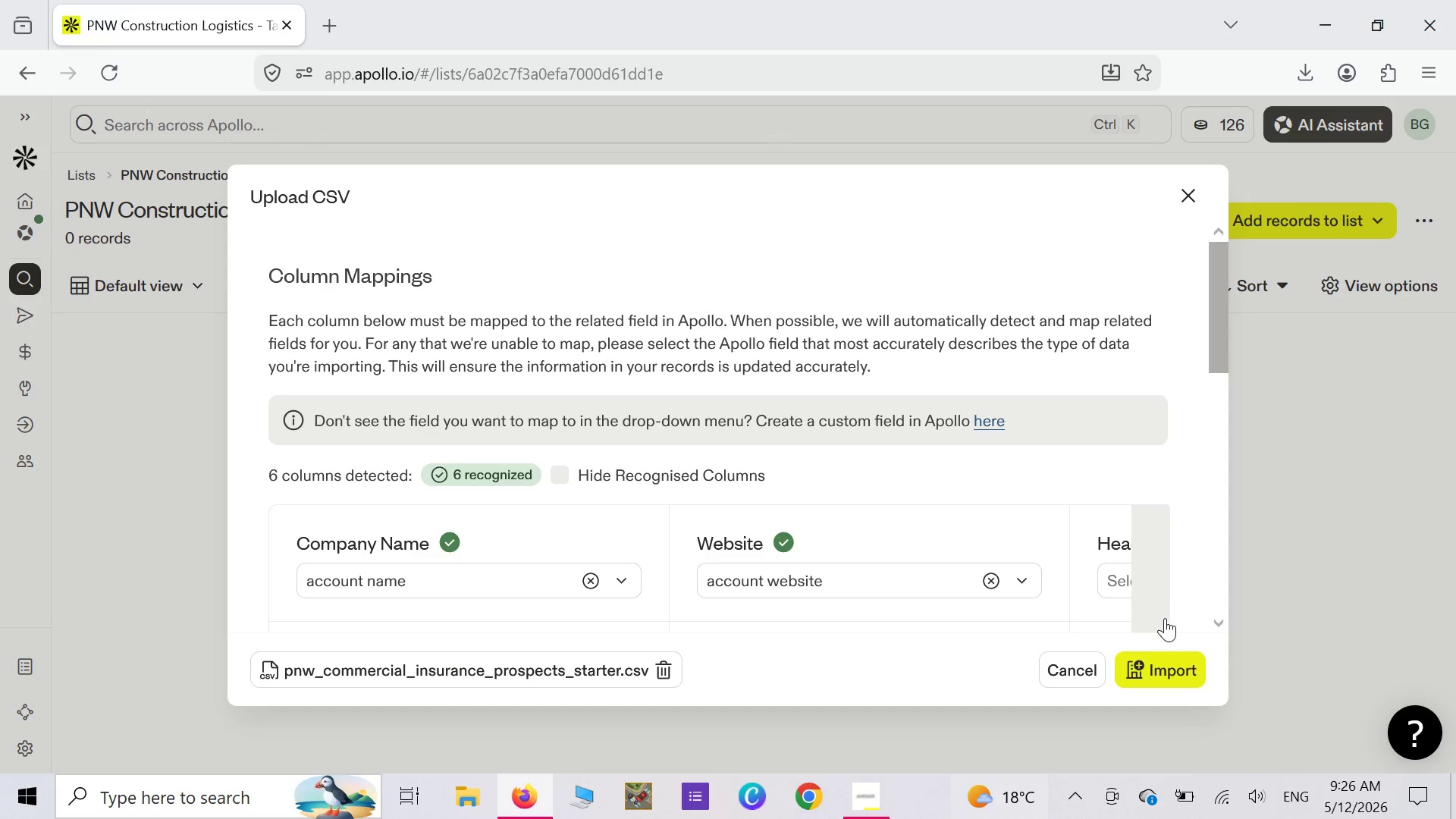 
wait(12.73)
 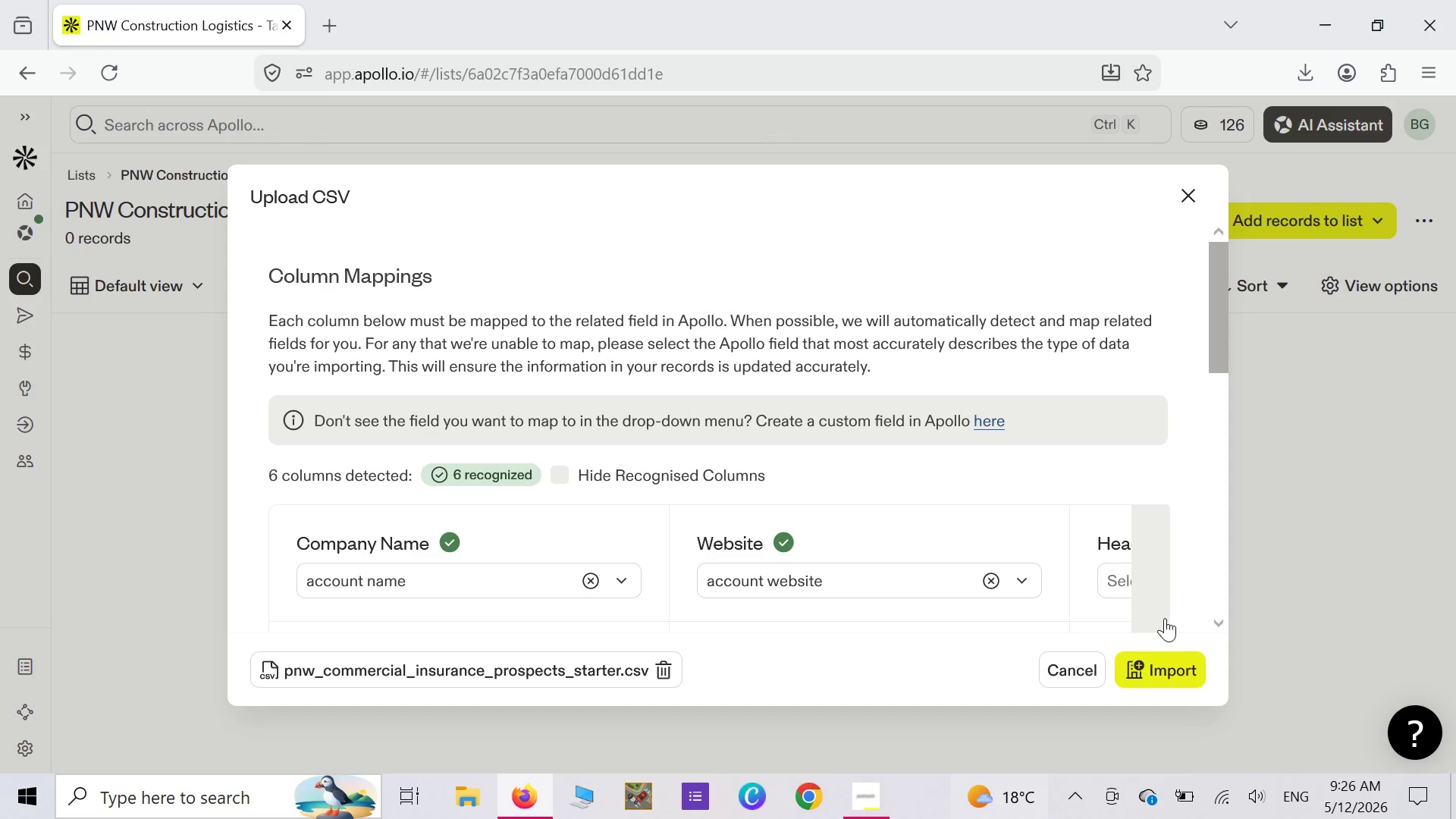 
left_click_drag(start_coordinate=[1119, 561], to_coordinate=[940, 560])
 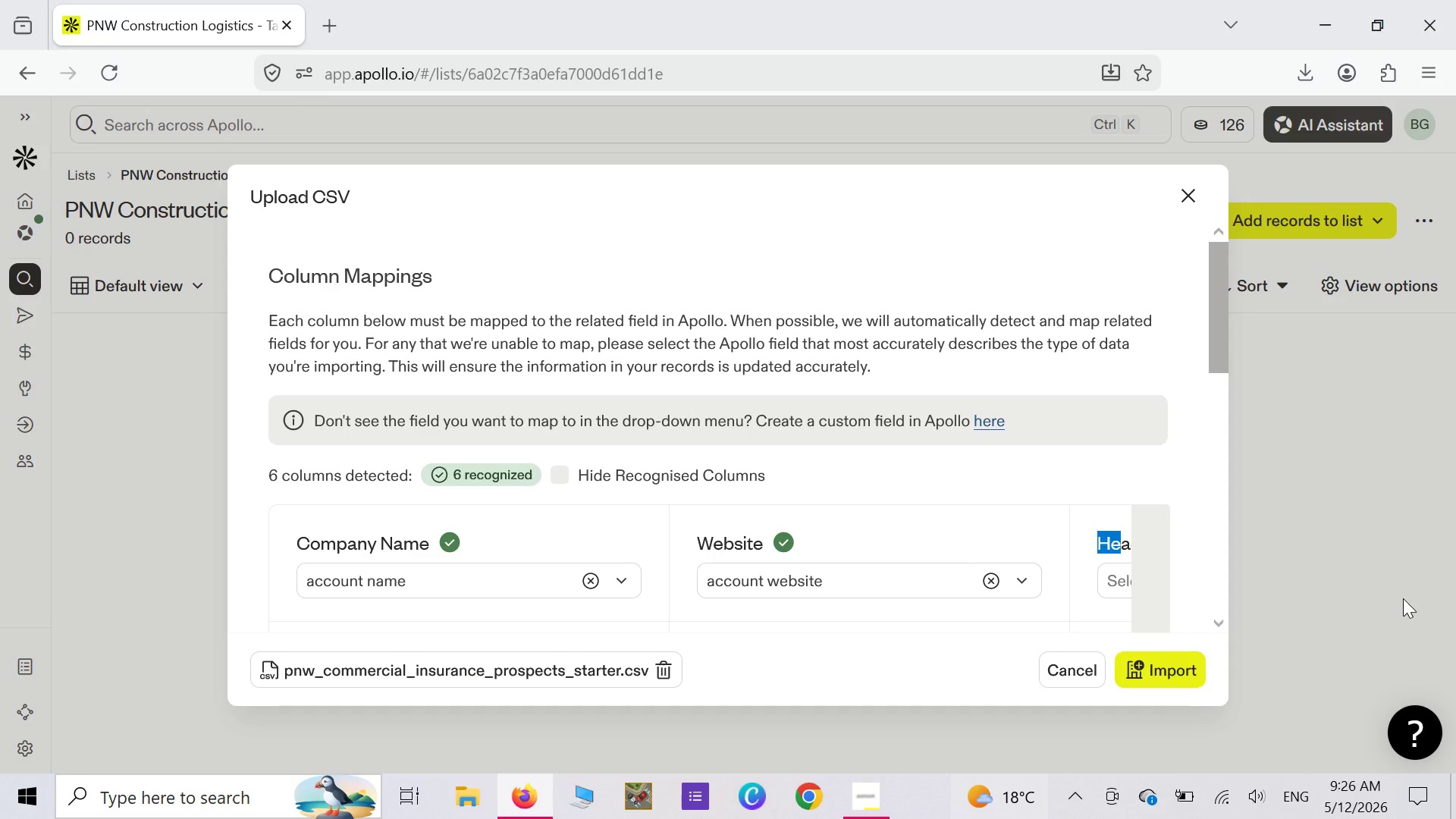 
left_click_drag(start_coordinate=[977, 578], to_coordinate=[721, 632])
 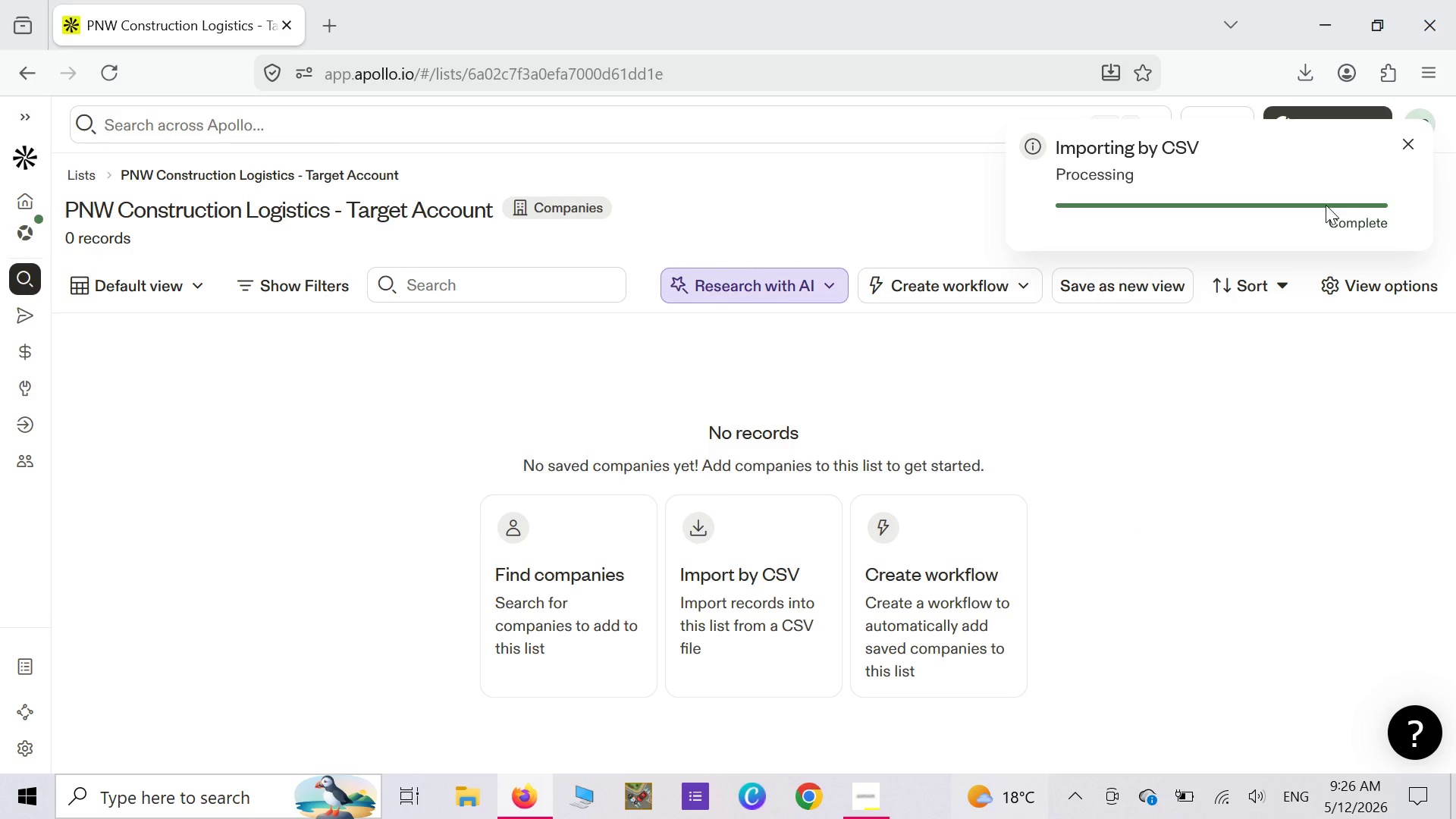 
wait(19.33)
 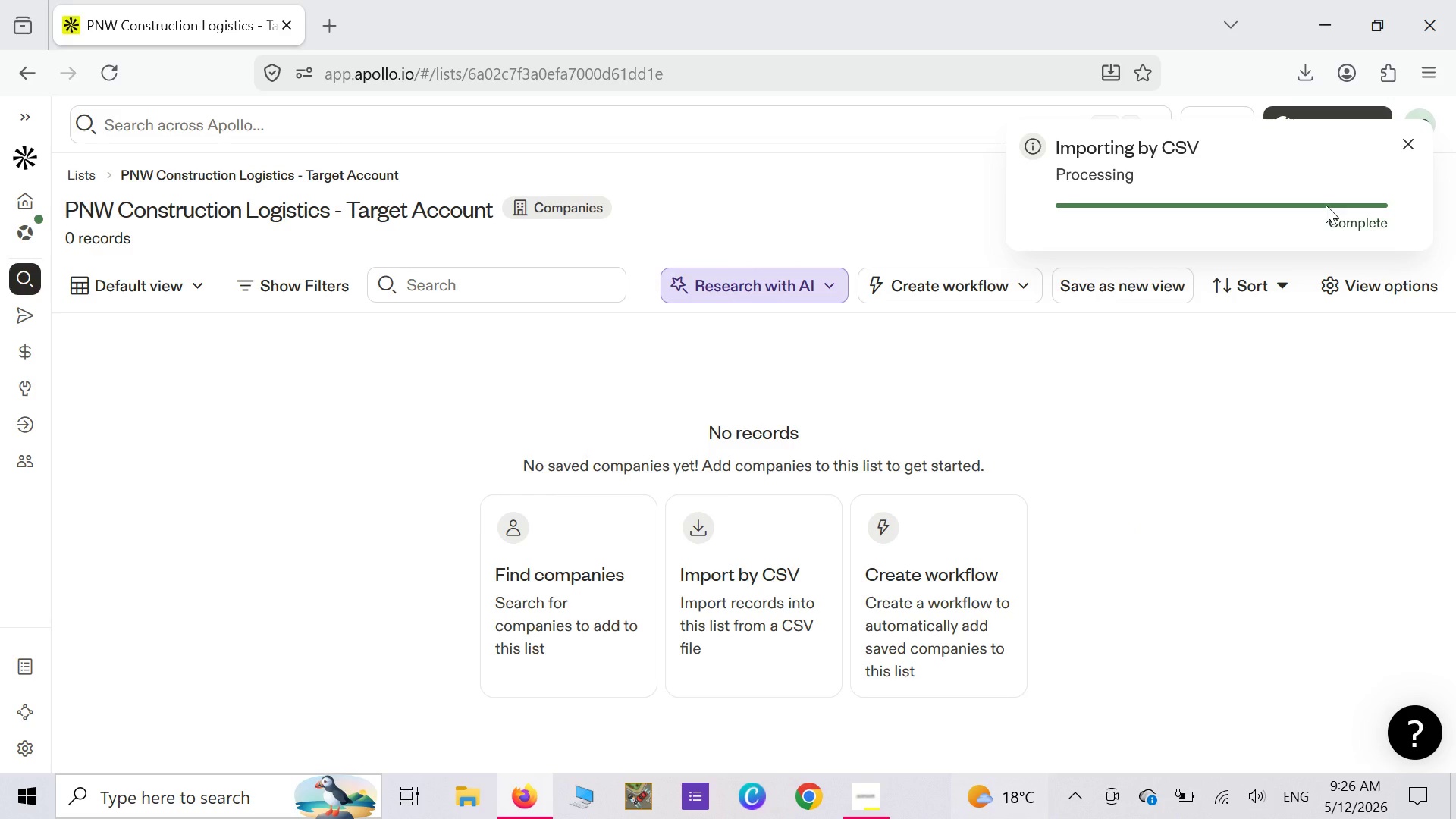 
left_click([1377, 224])
 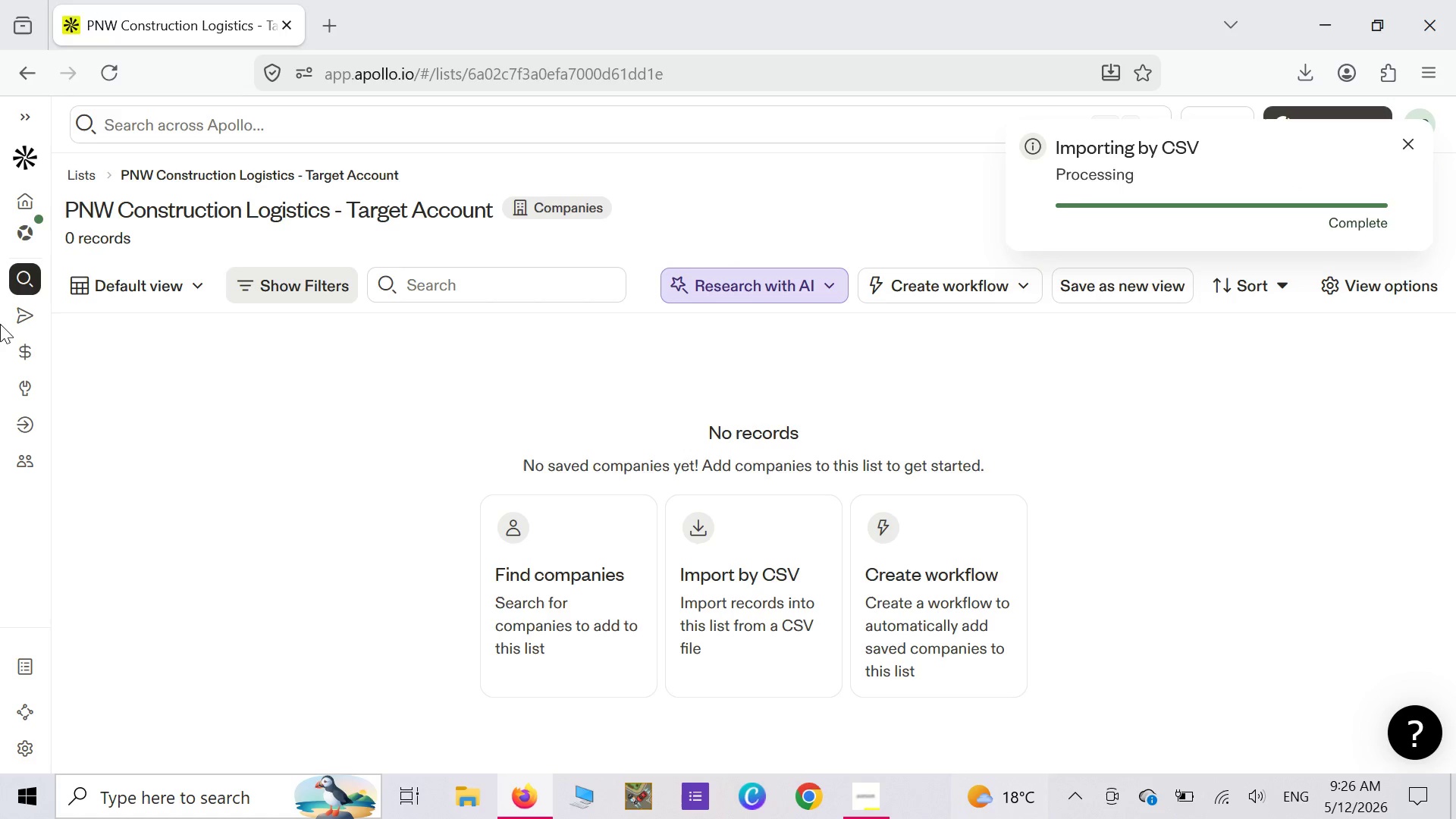 
mouse_move([42, 304])
 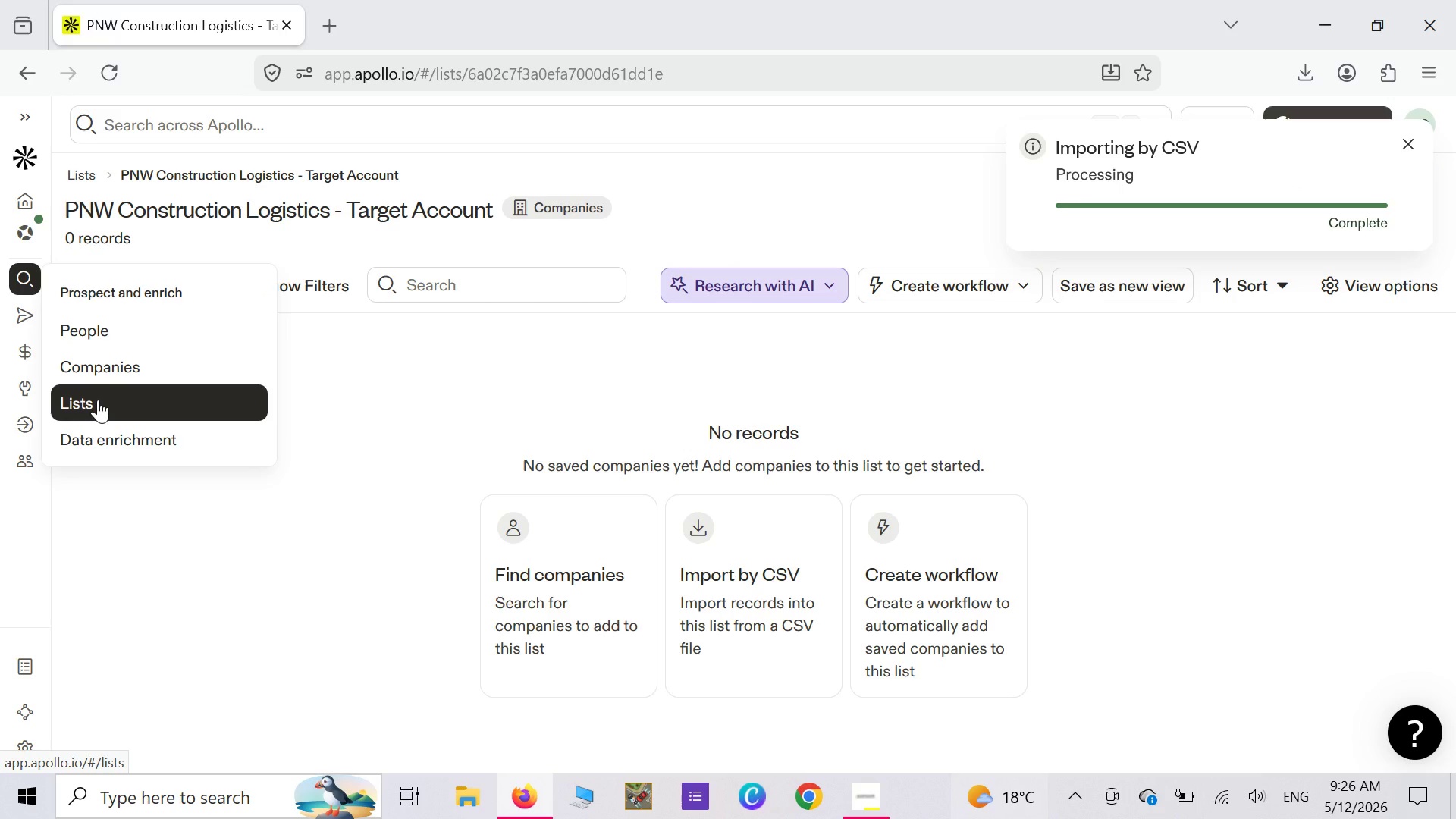 
left_click([98, 400])
 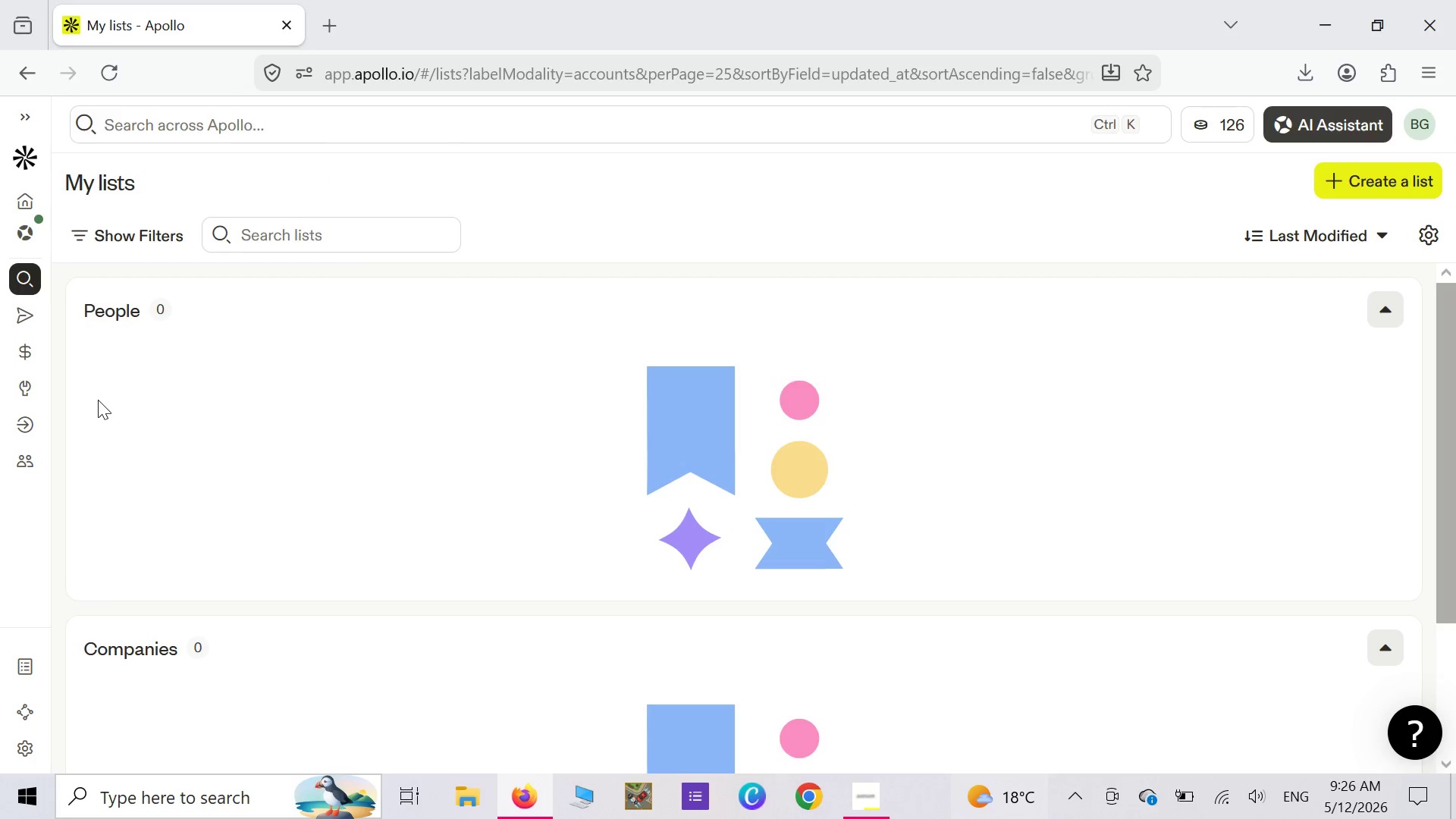 
scroll: coordinate [221, 407], scroll_direction: down, amount: 6.0
 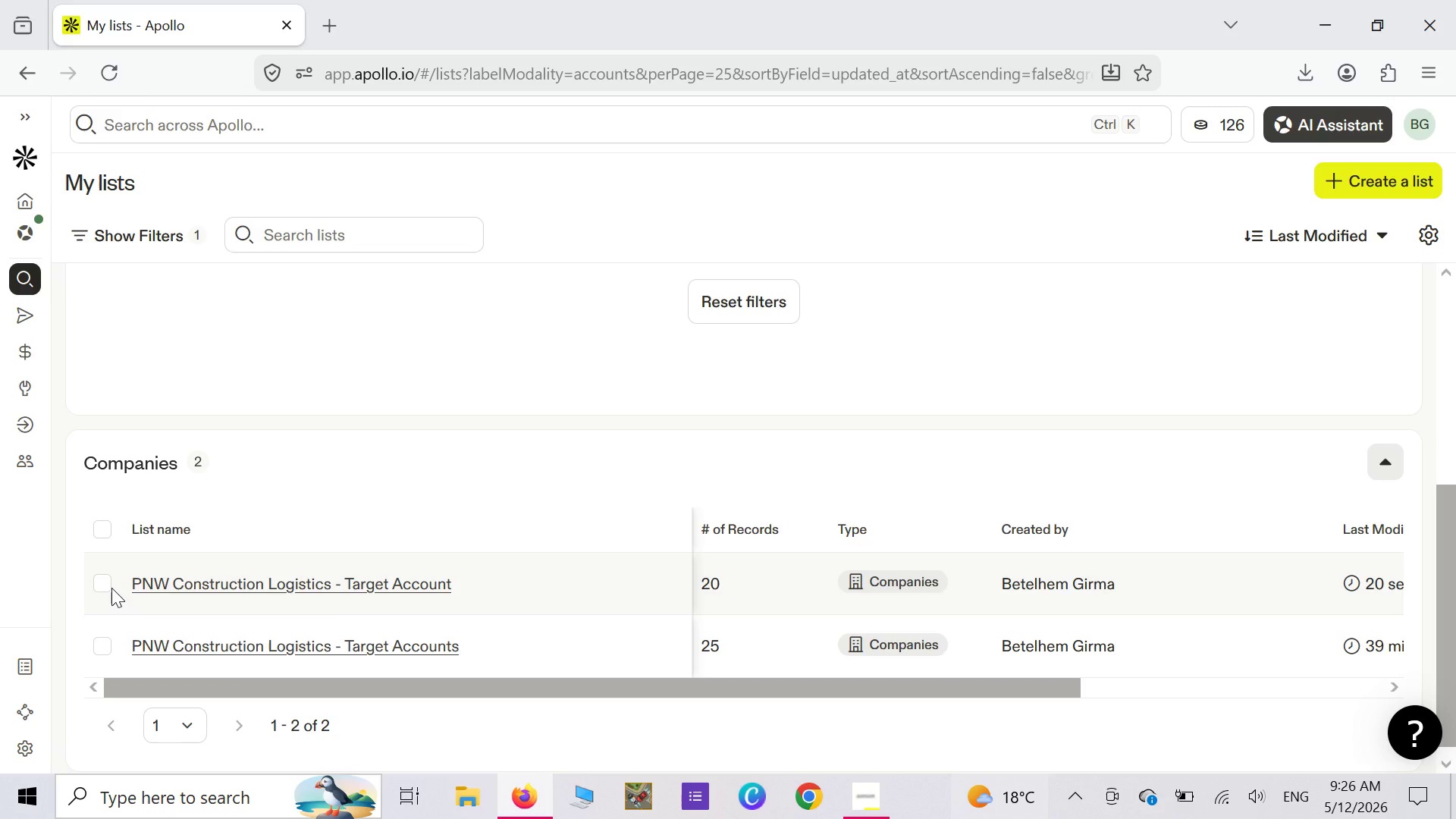 
left_click([225, 592])
 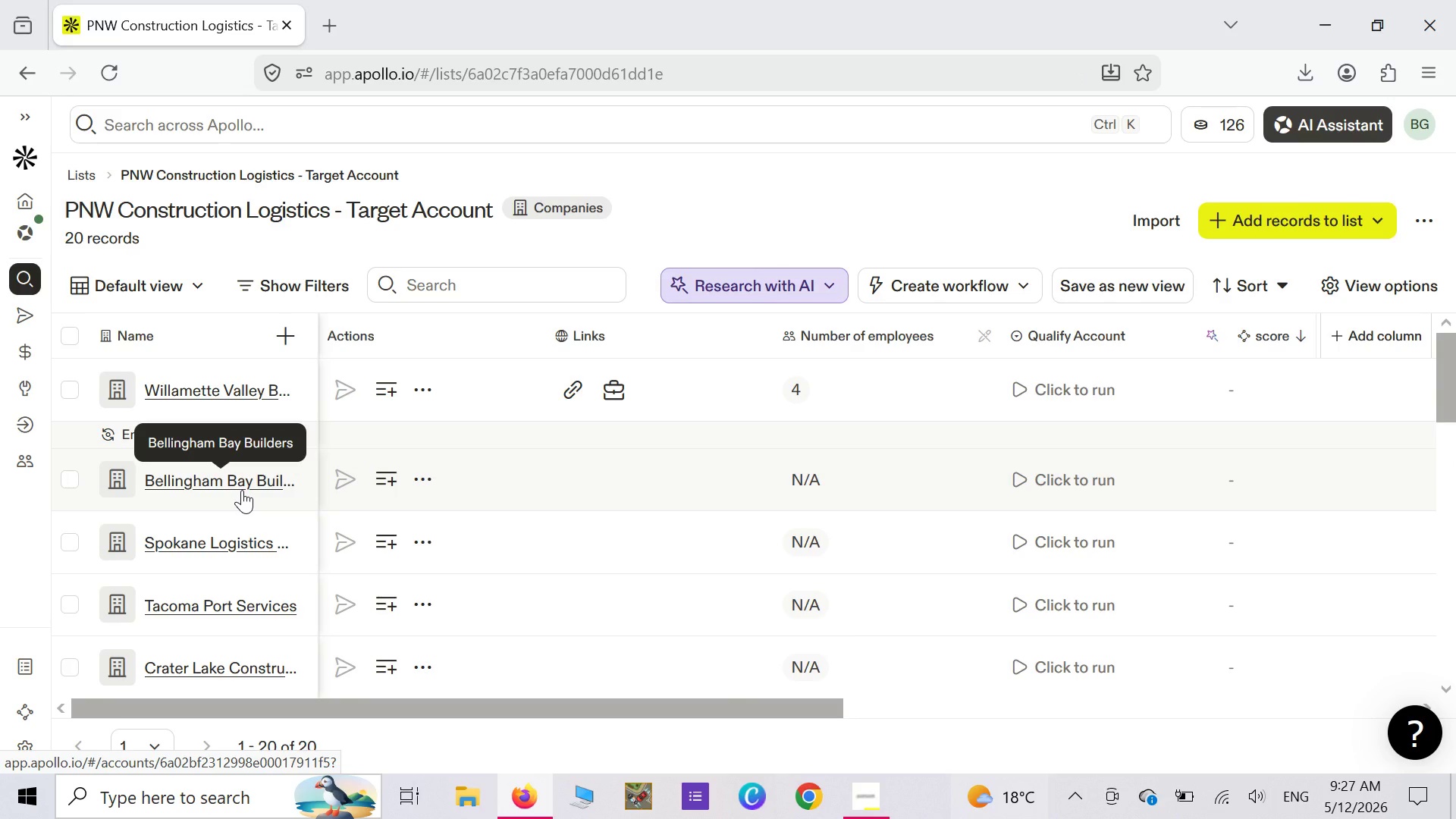 
wait(17.66)
 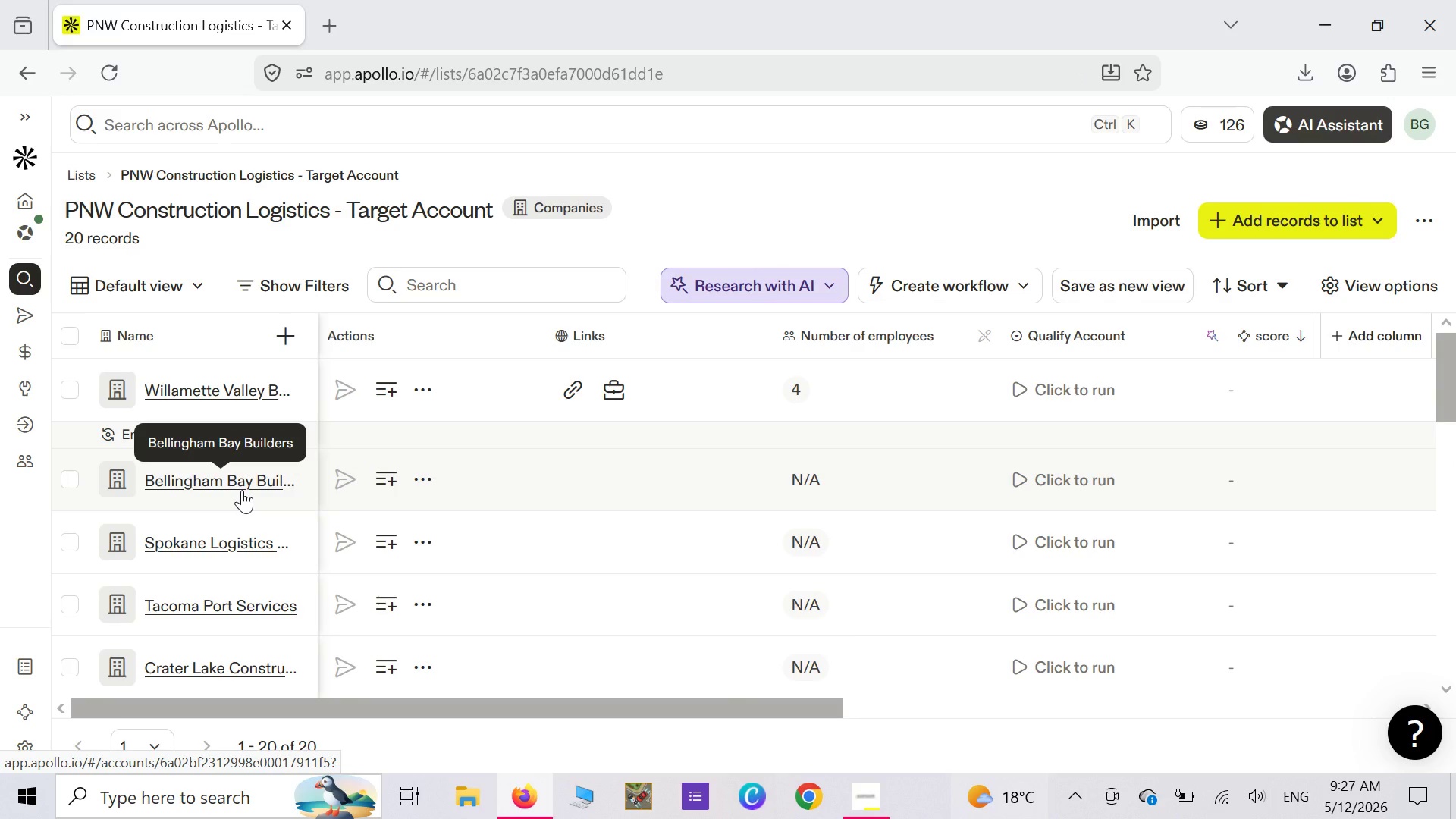 
scroll: coordinate [242, 490], scroll_direction: down, amount: 1.0
 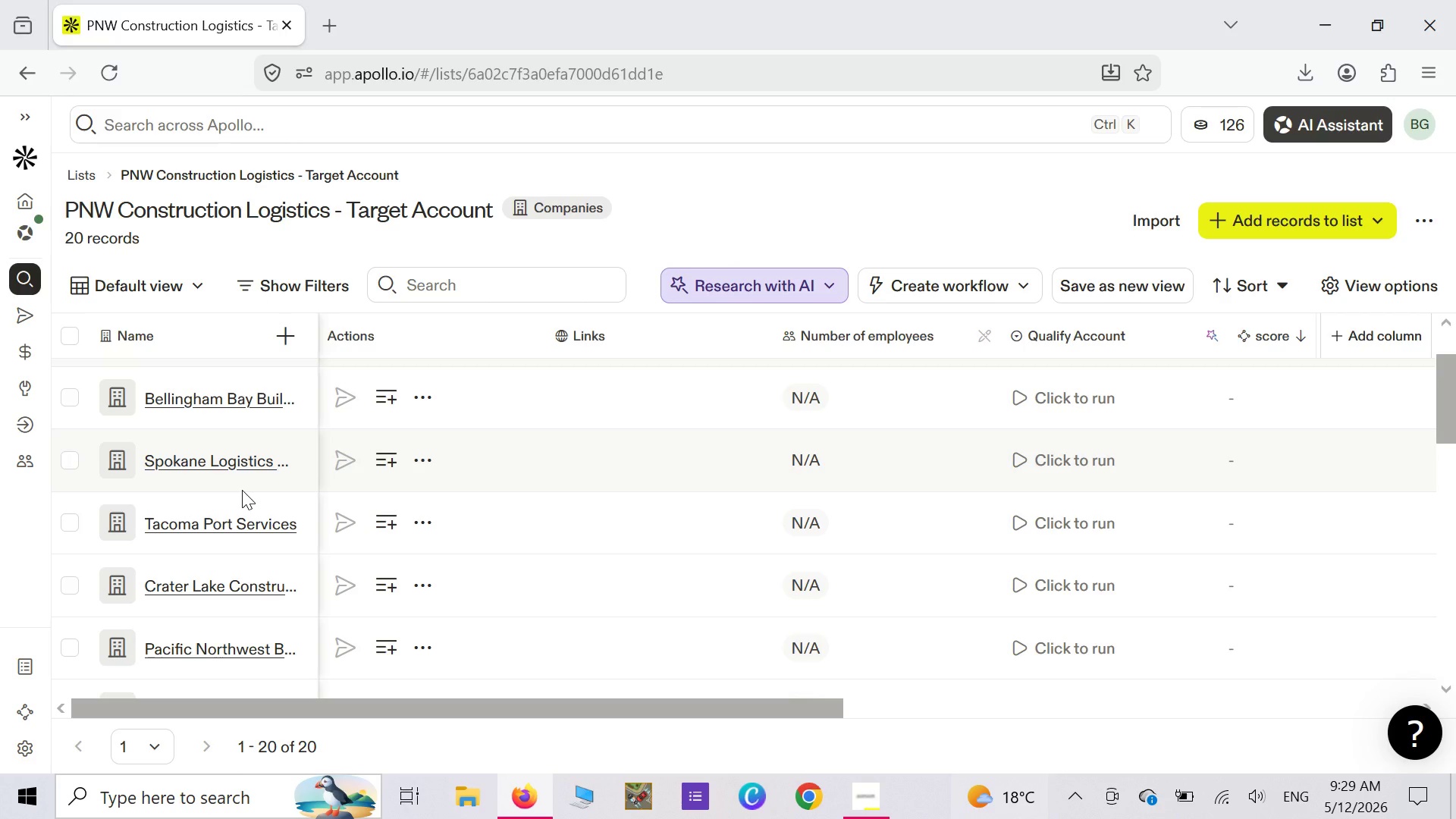 
wait(156.43)
 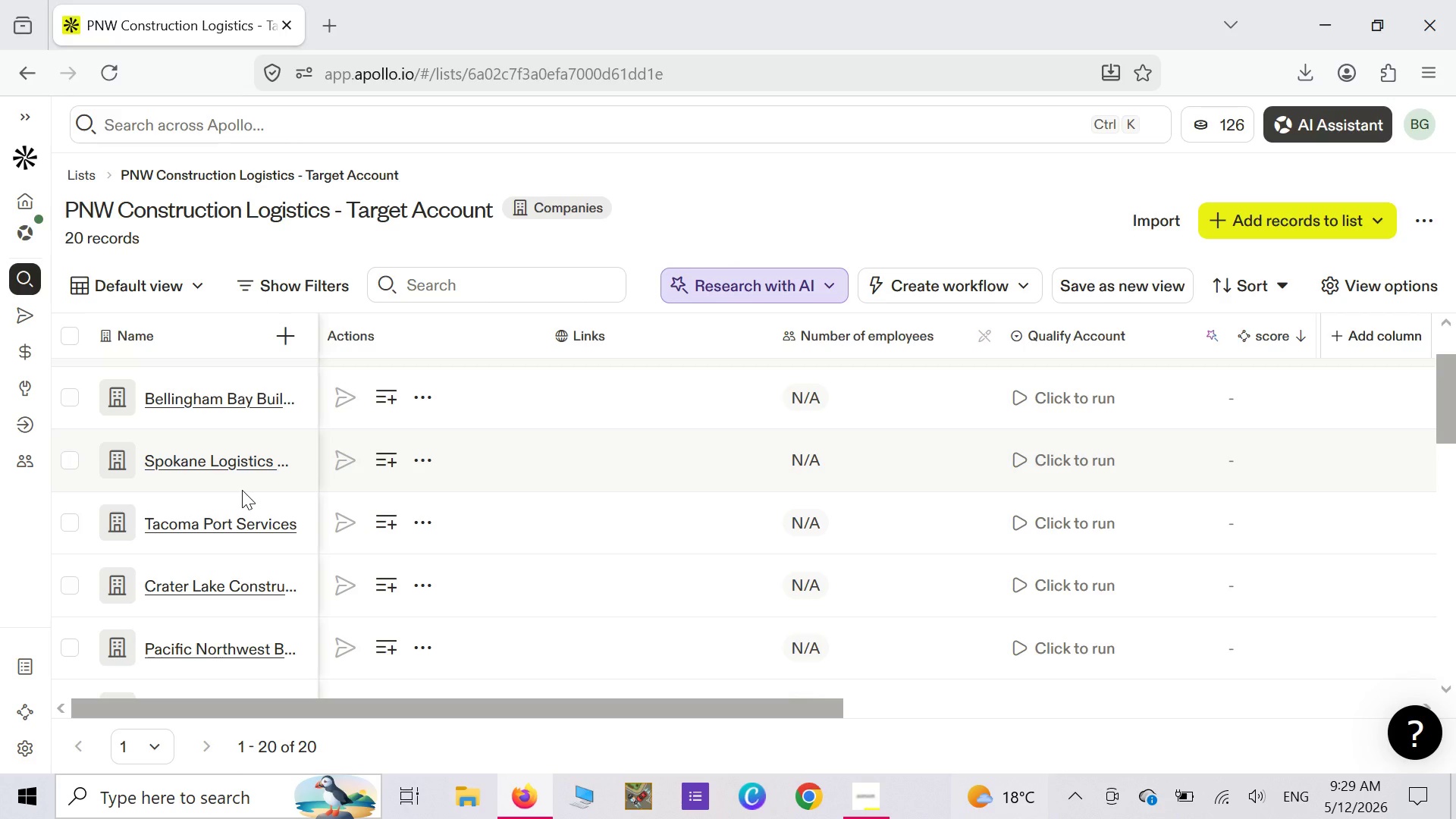 
scroll: coordinate [242, 490], scroll_direction: down, amount: 9.0
 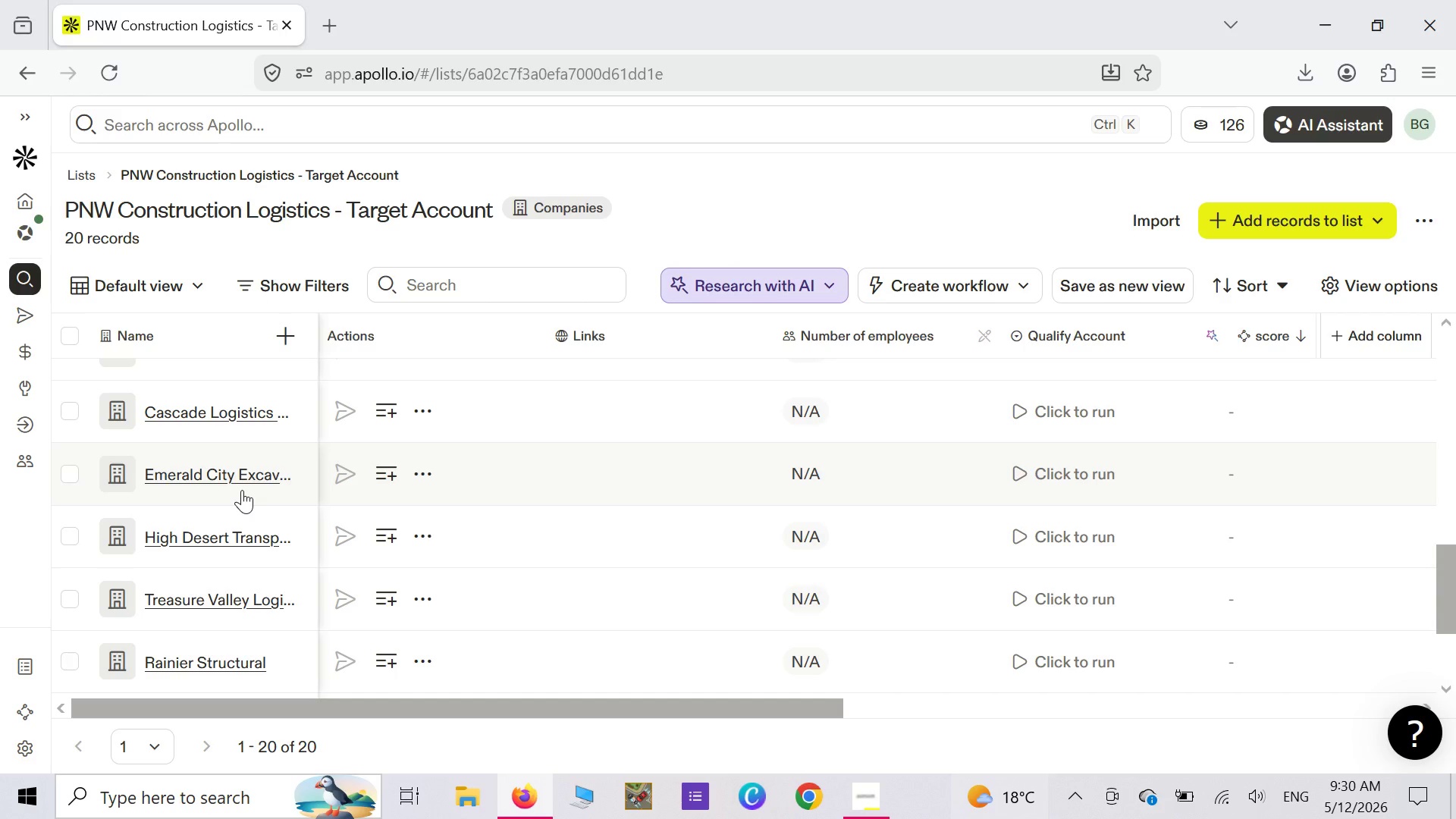 
wait(19.28)
 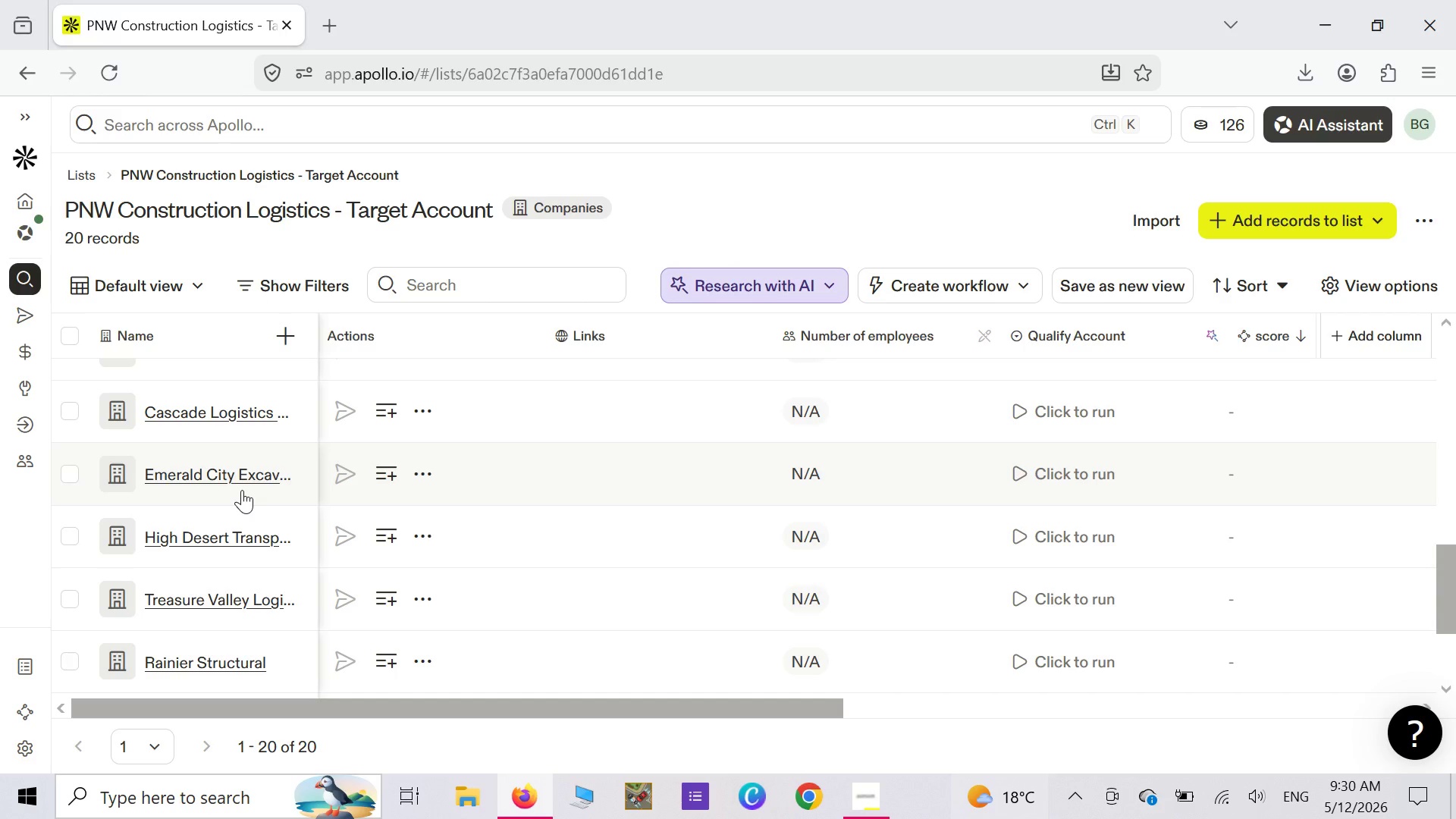 
scroll: coordinate [242, 490], scroll_direction: up, amount: 2.0
 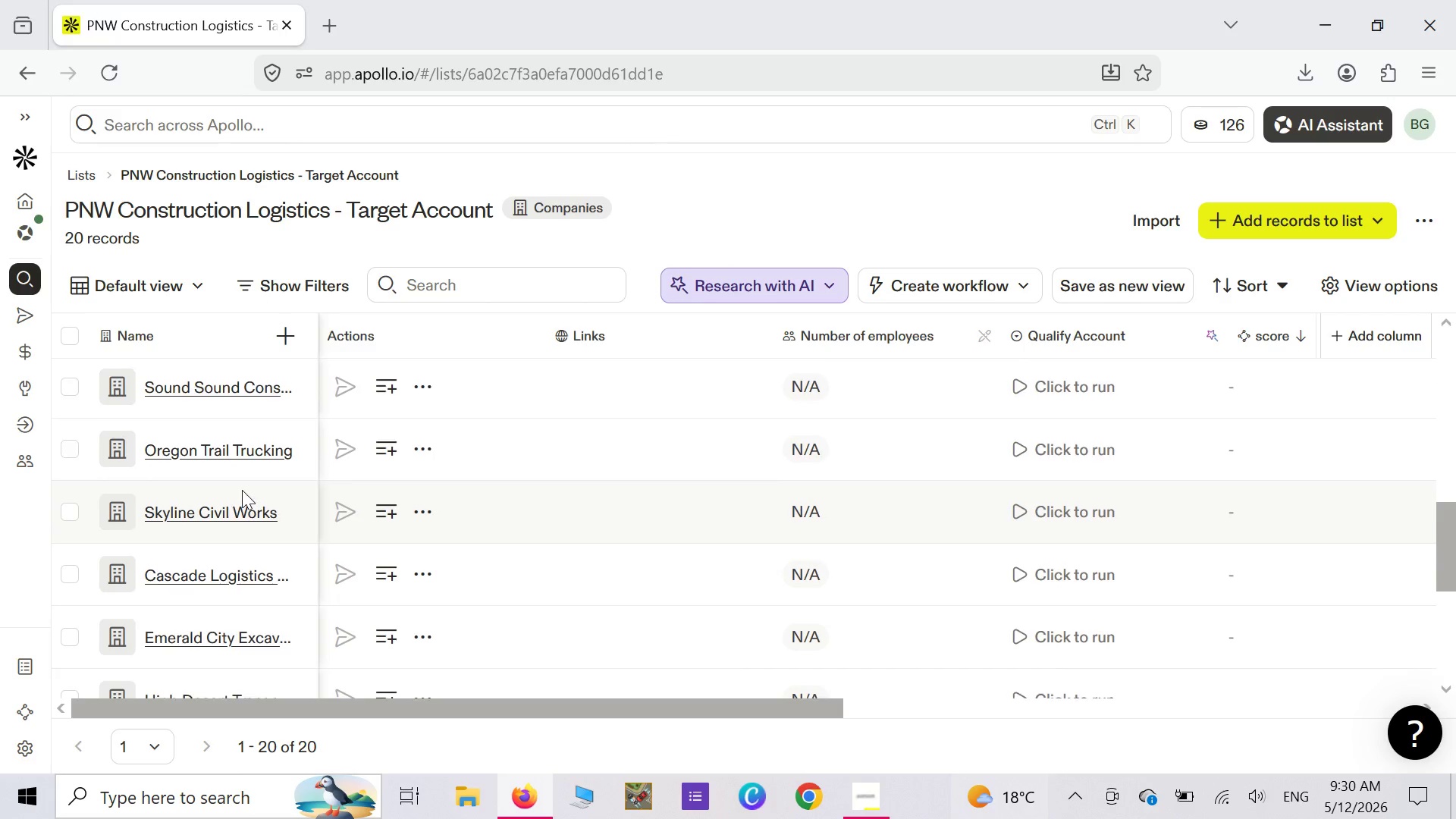 
scroll: coordinate [242, 490], scroll_direction: down, amount: 14.0
 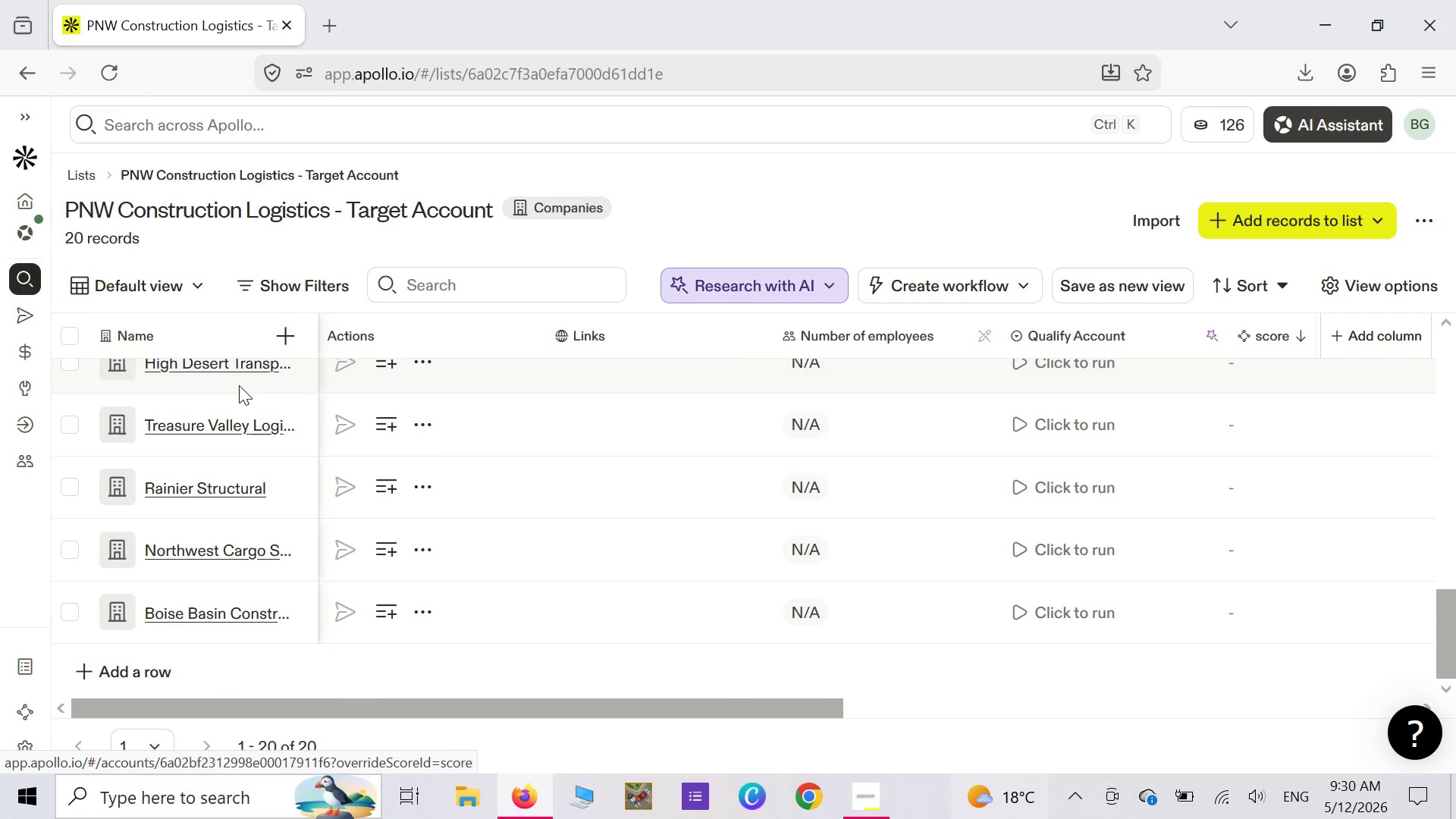 
scroll: coordinate [239, 385], scroll_direction: up, amount: 4.0
 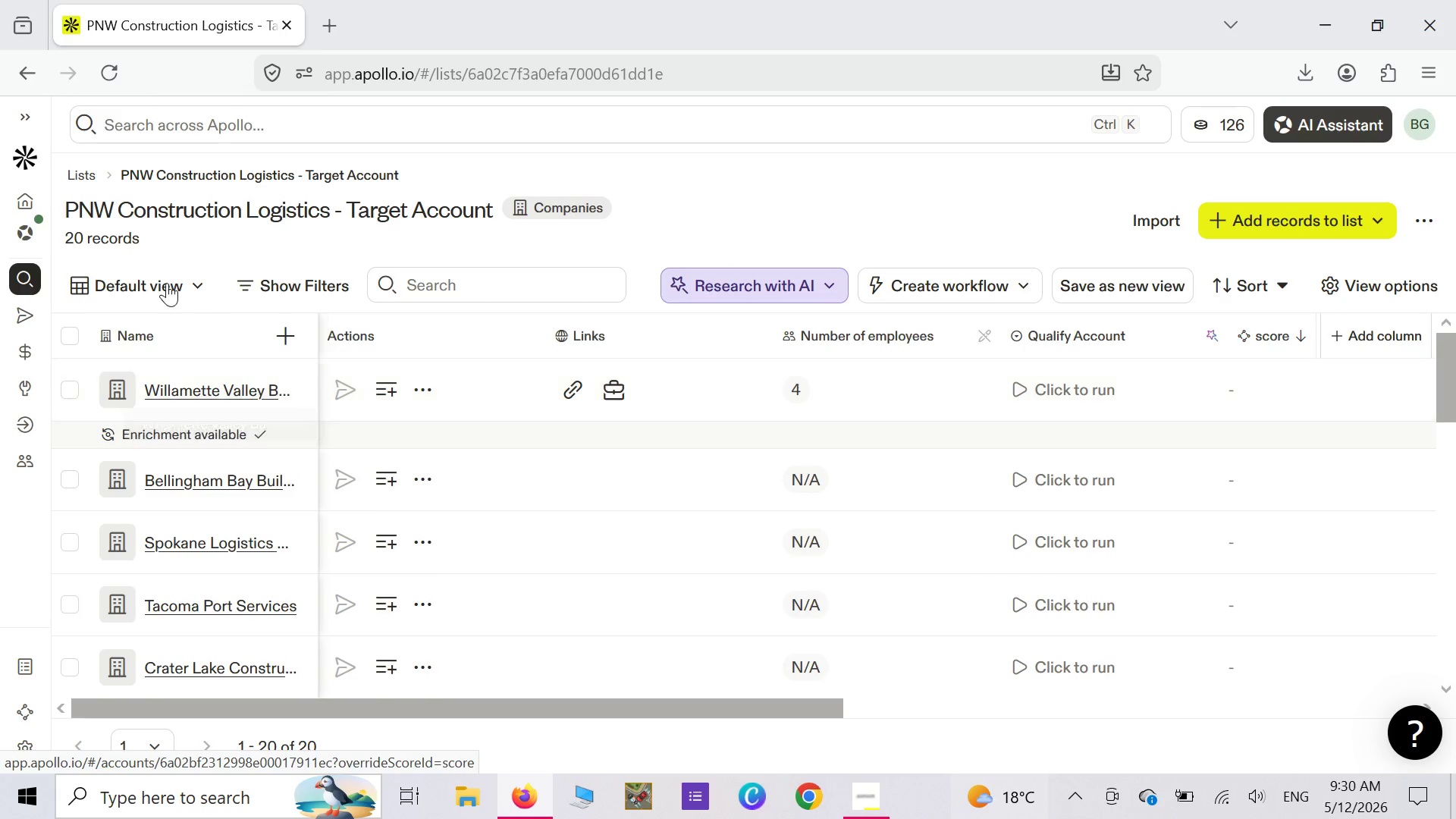 
left_click([26, 265])
 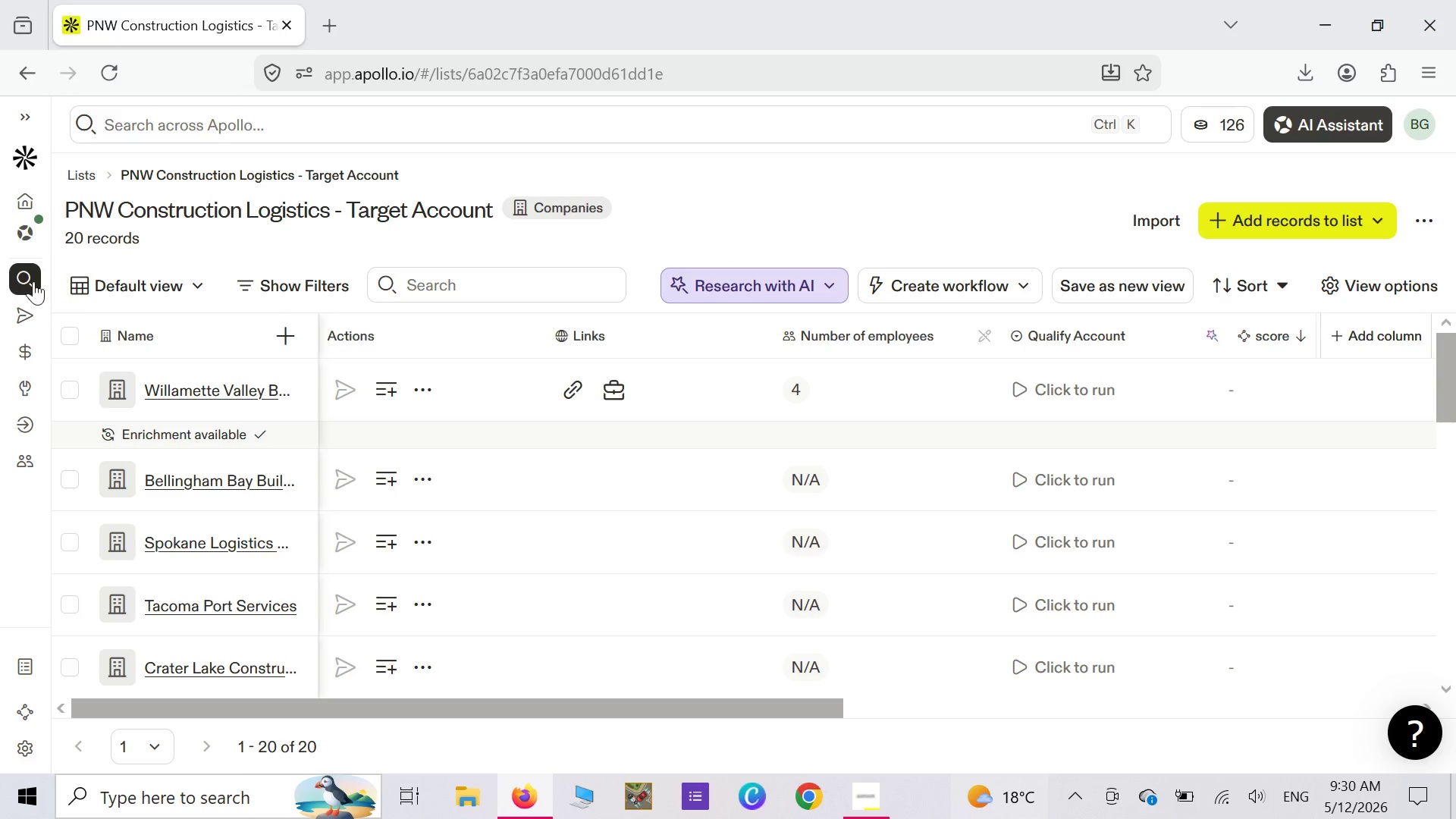 
left_click([33, 280])
 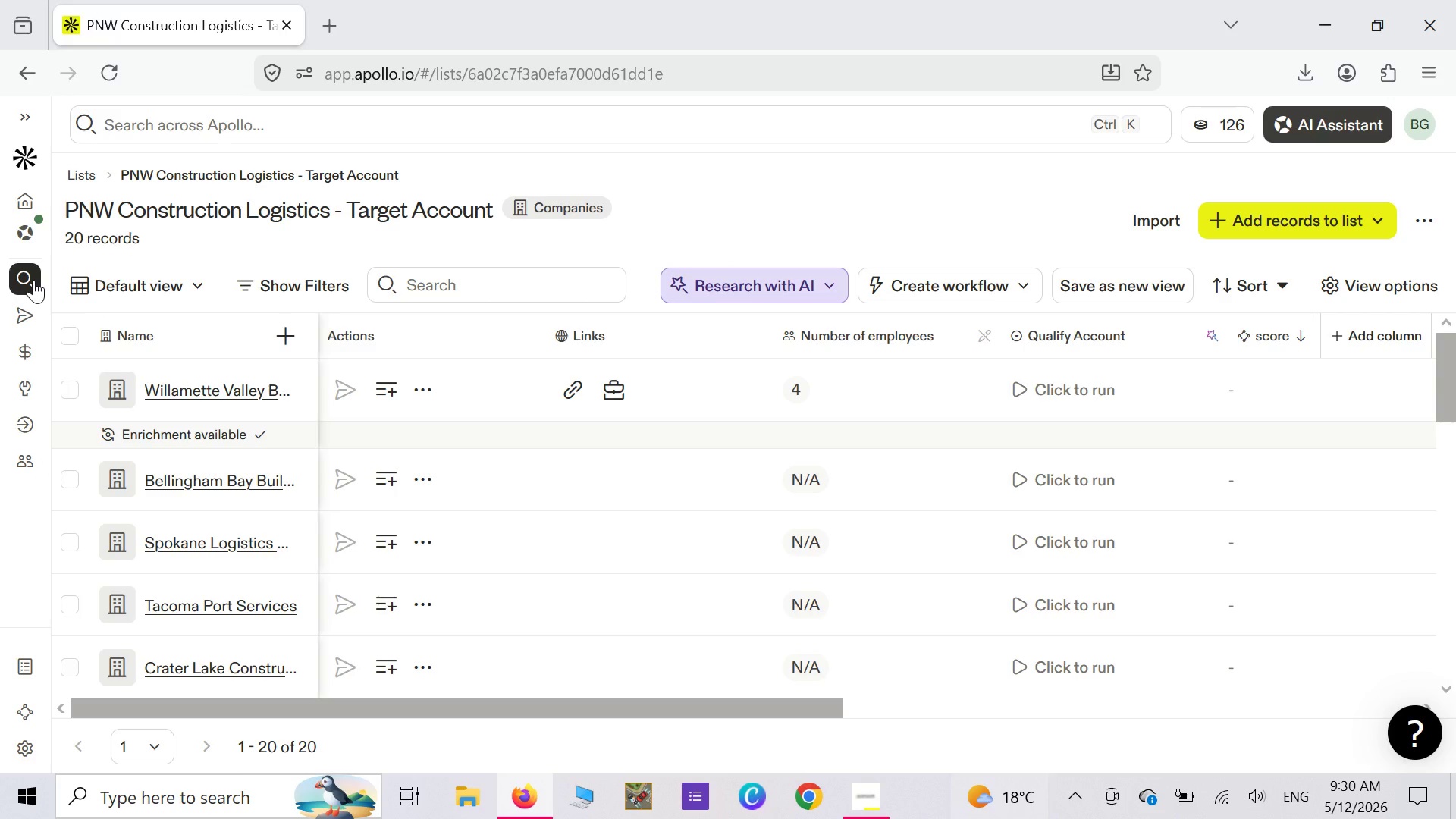 
left_click([33, 280])
 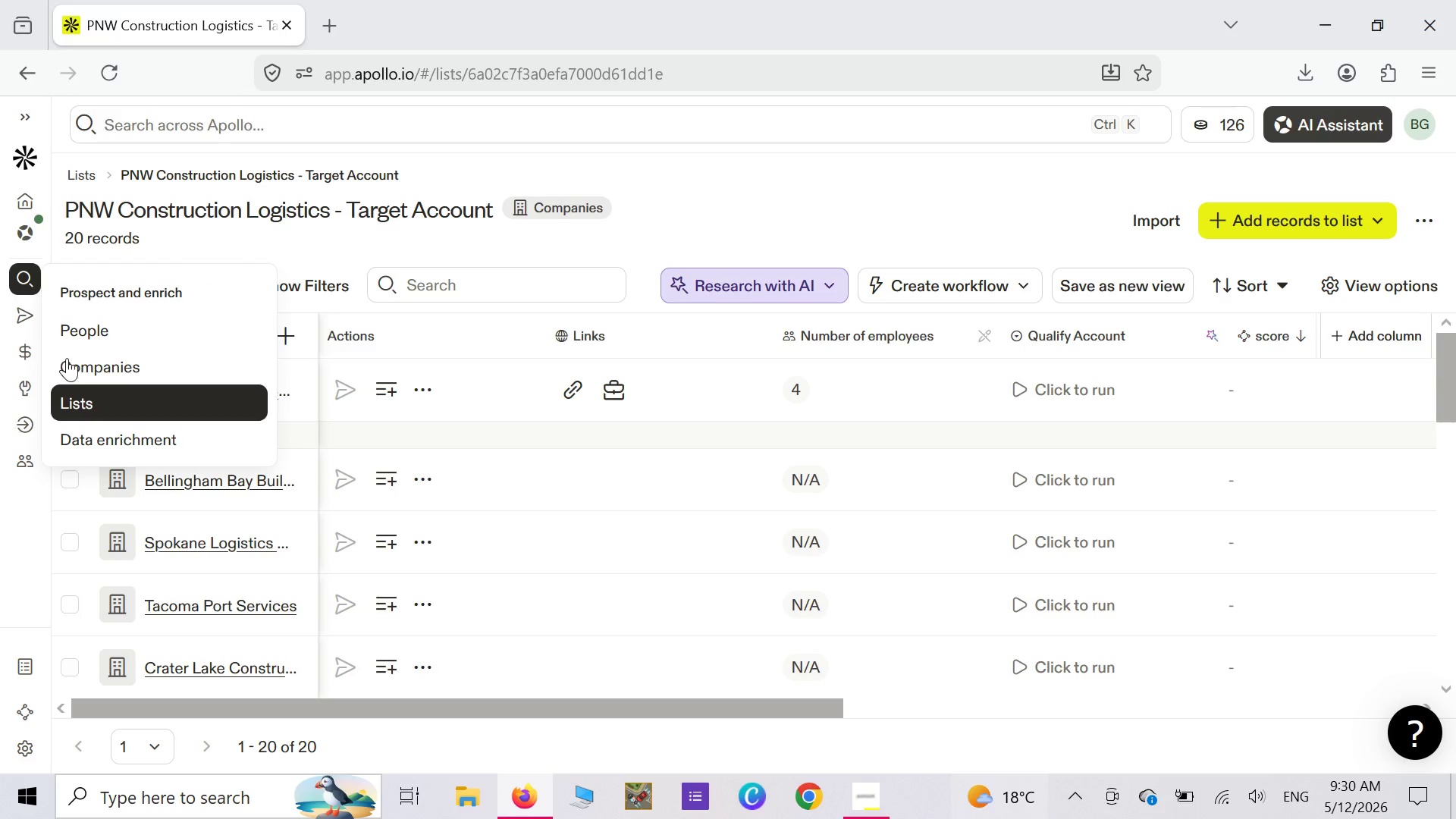 
left_click([74, 373])
 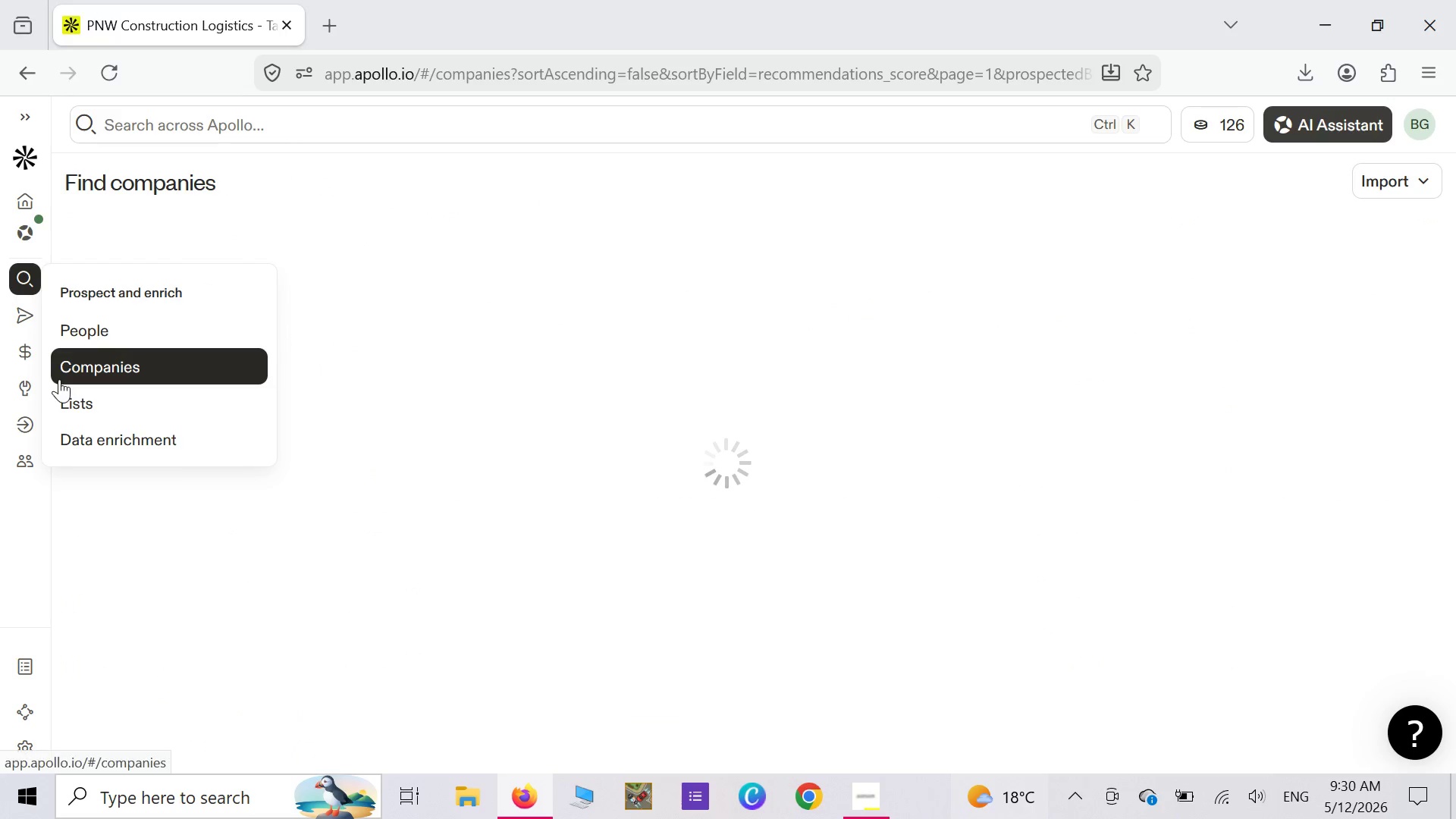 
mouse_move([145, 673])
 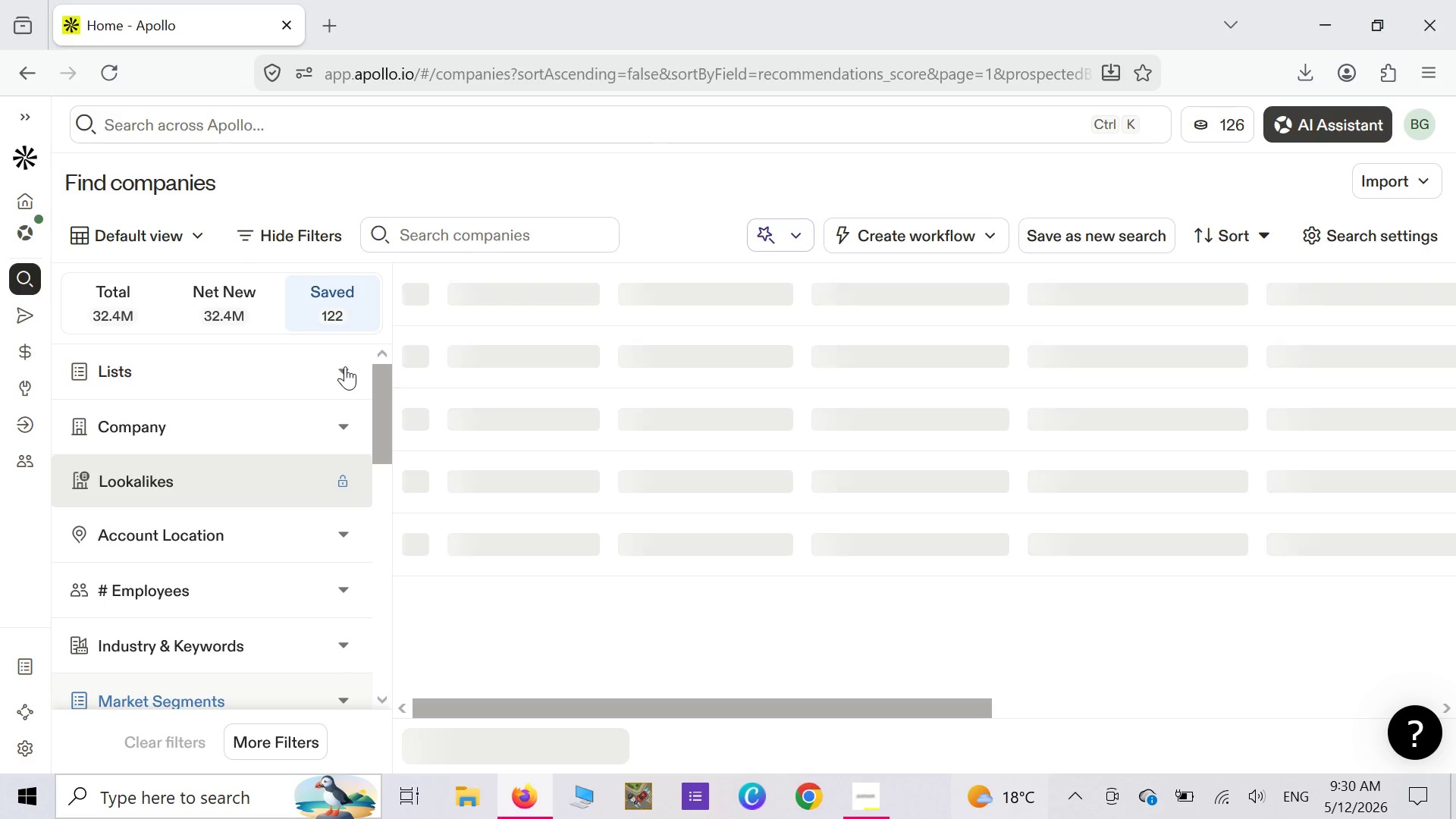 
left_click([345, 366])
 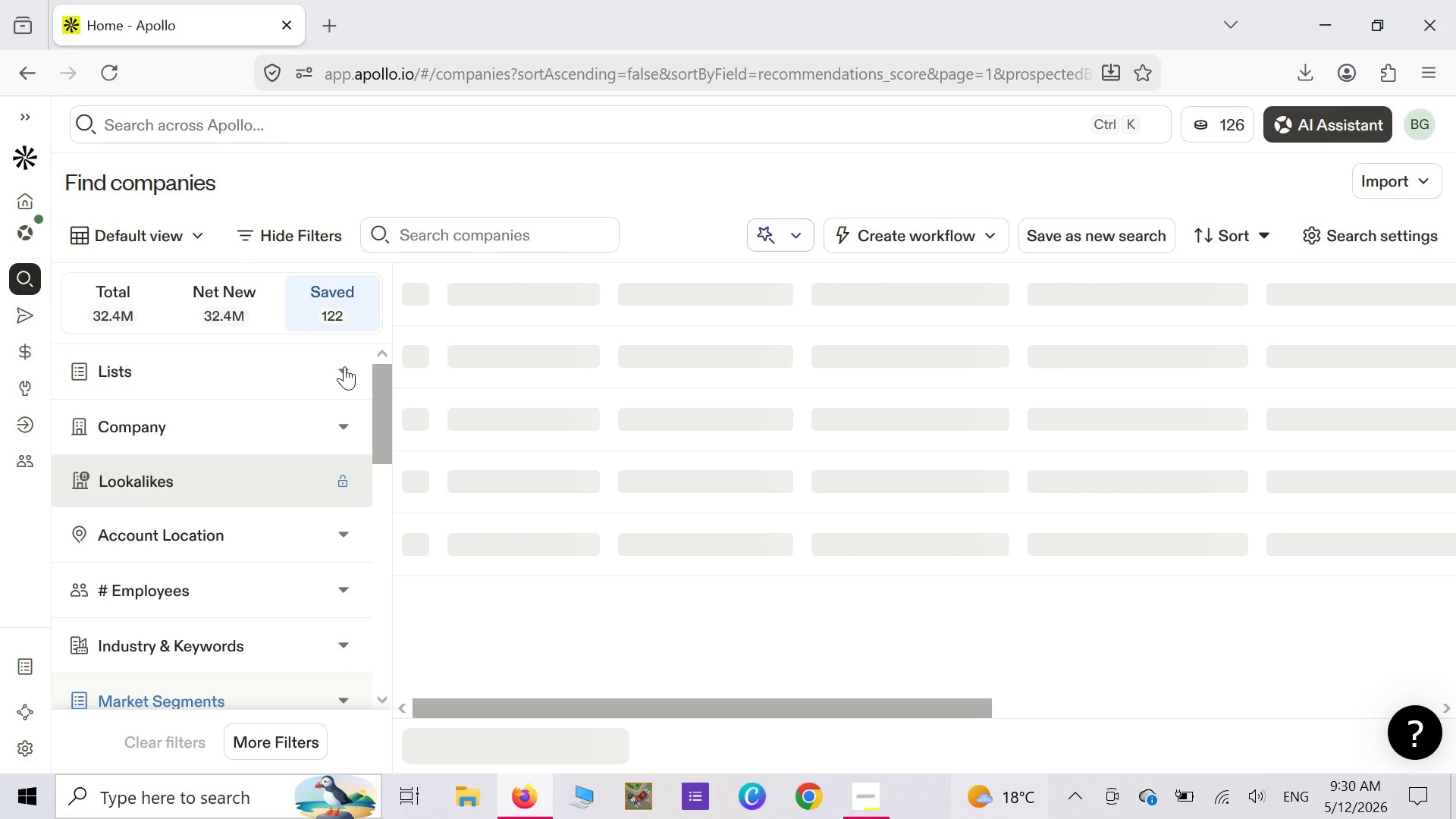 
wait(7.95)
 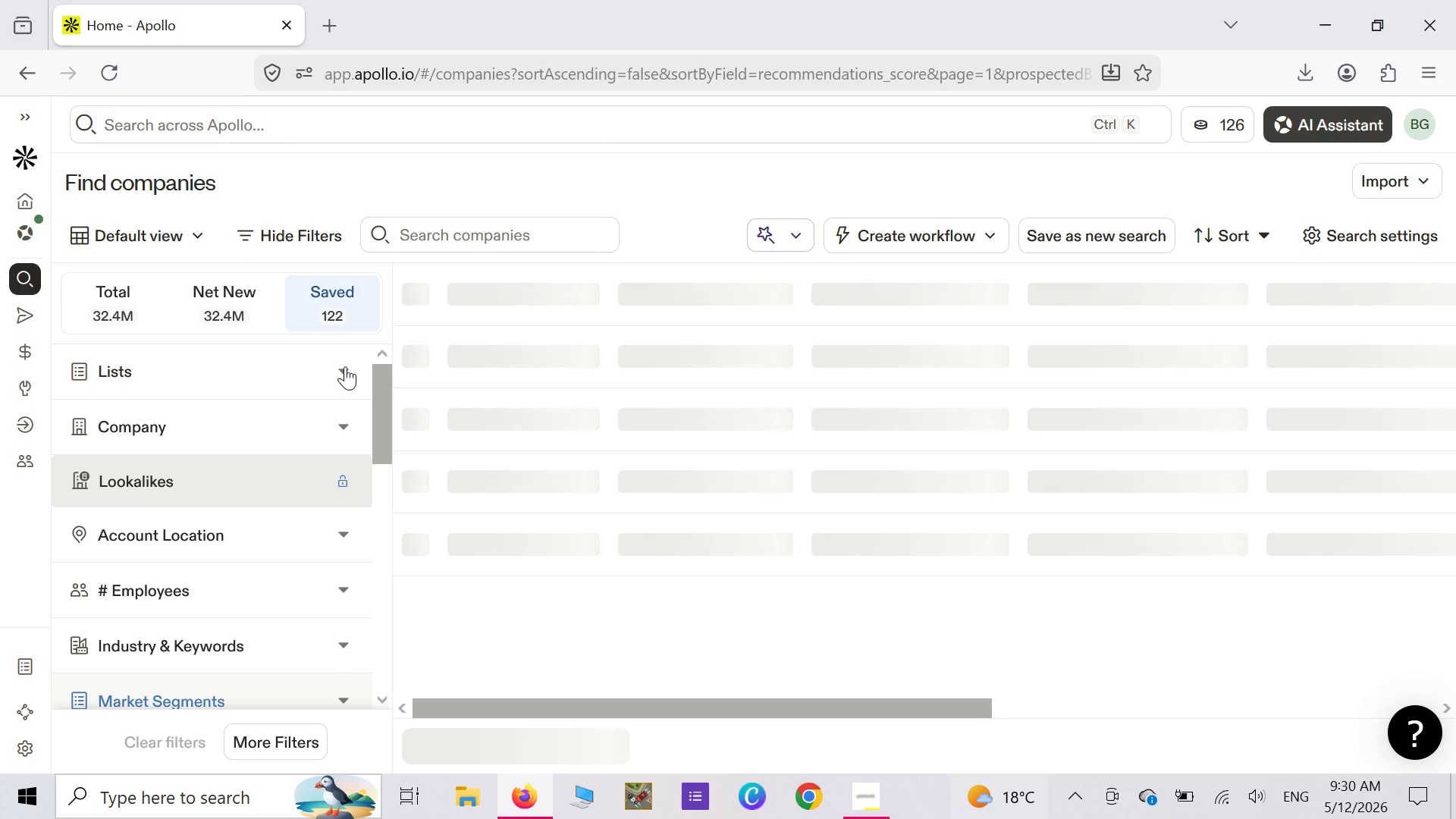 
scroll: coordinate [334, 377], scroll_direction: up, amount: 3.0
 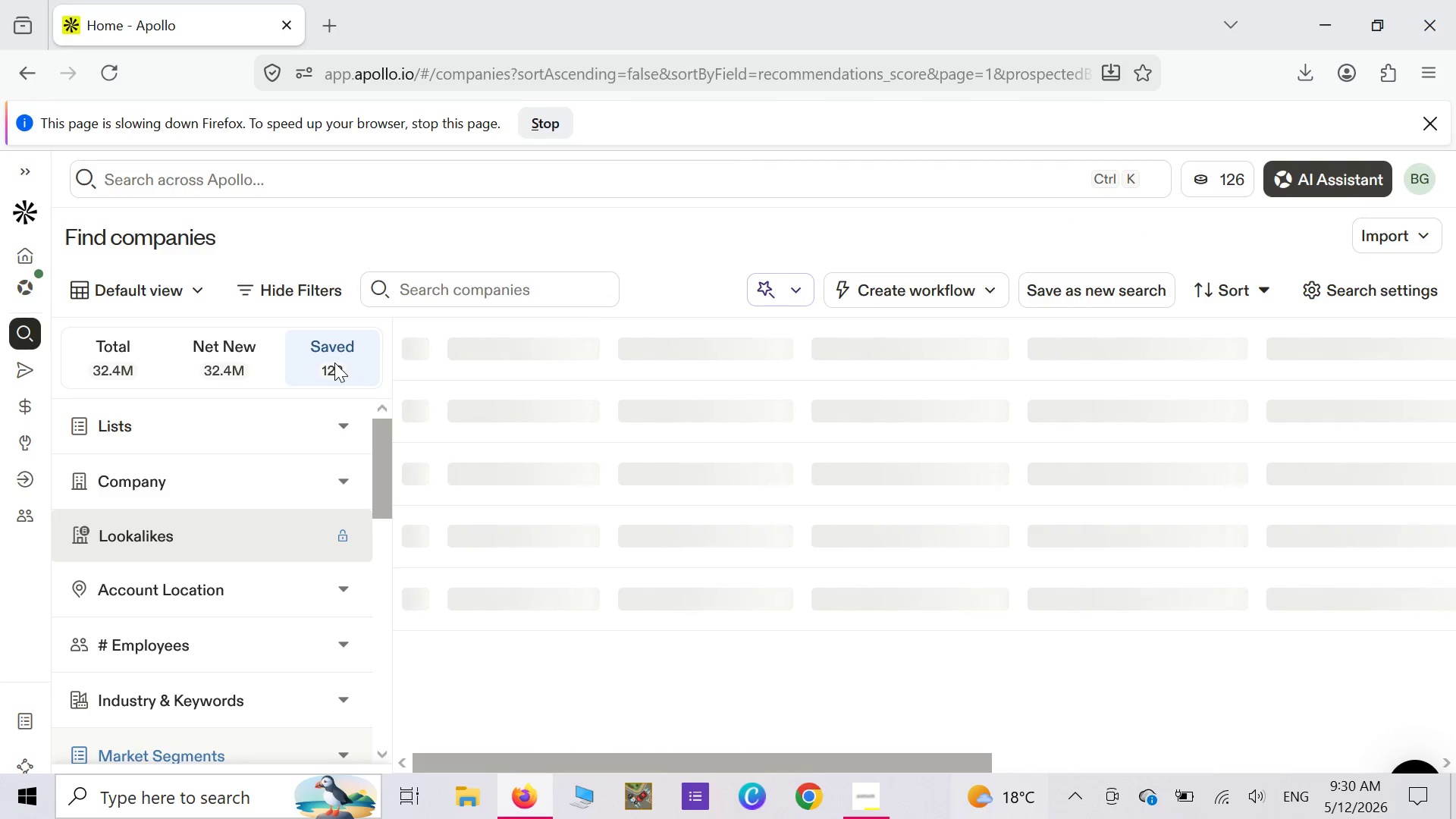 
left_click([351, 491])
 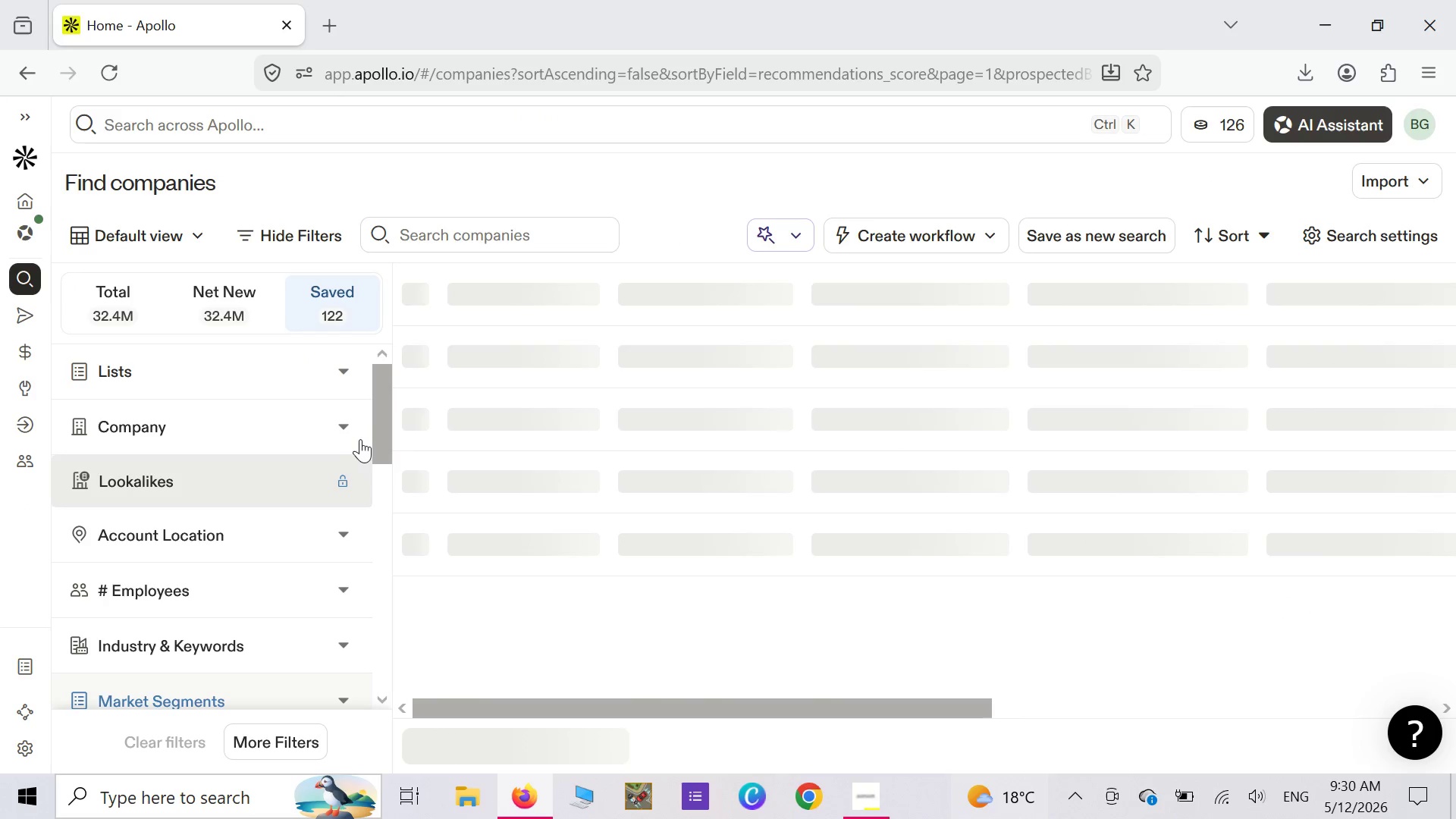 
left_click([339, 420])
 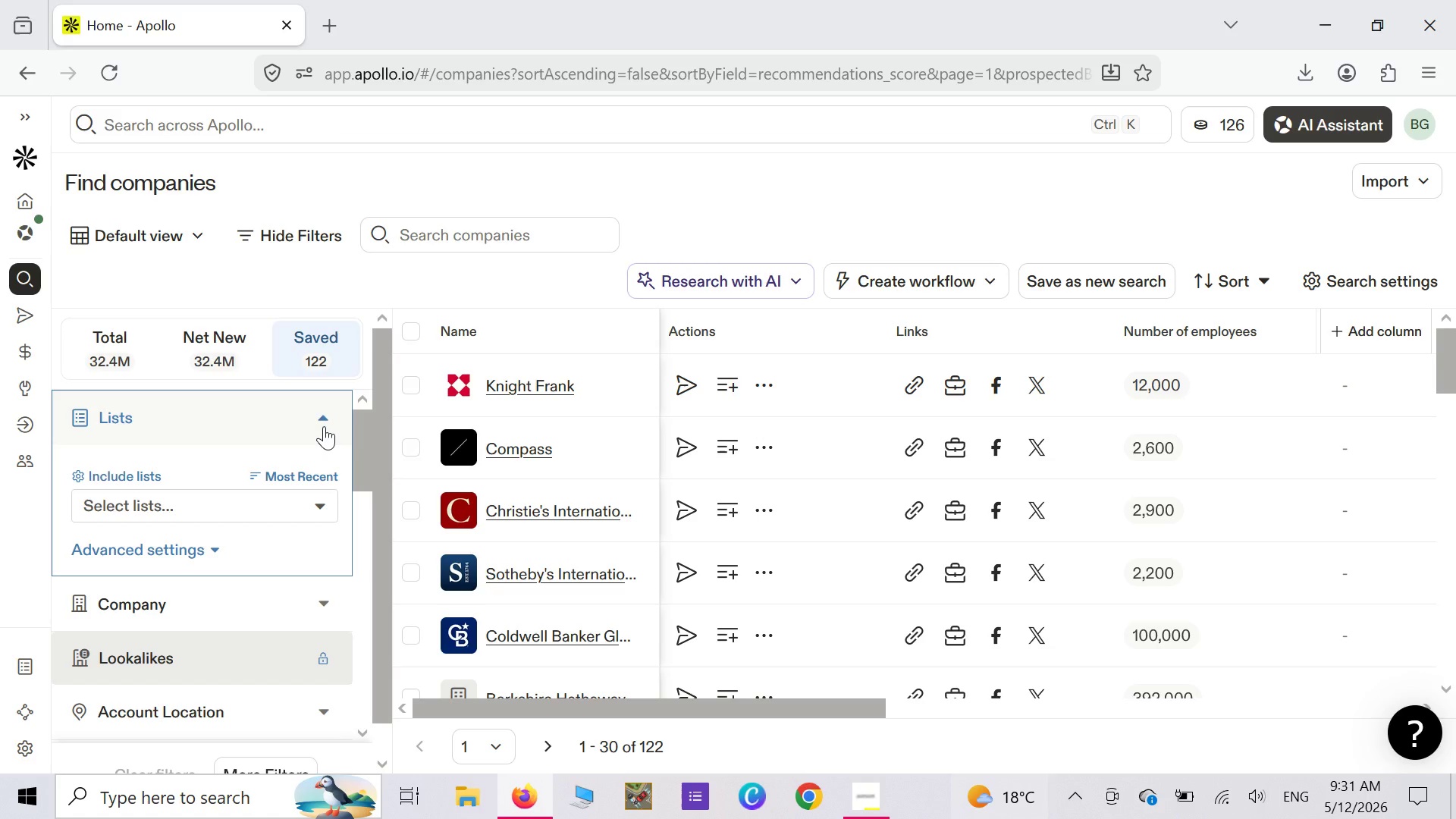 
wait(16.5)
 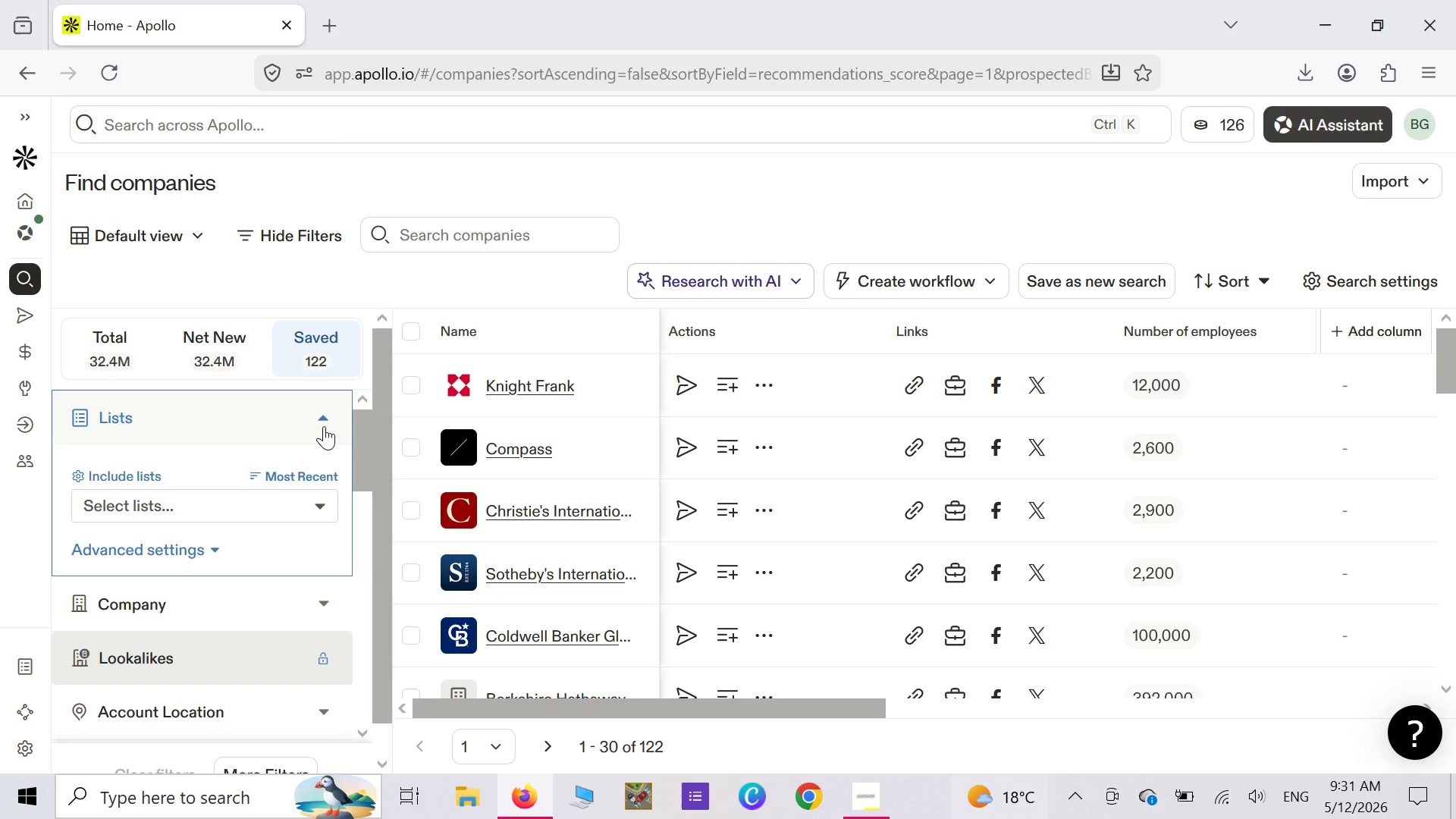 
left_click([324, 426])
 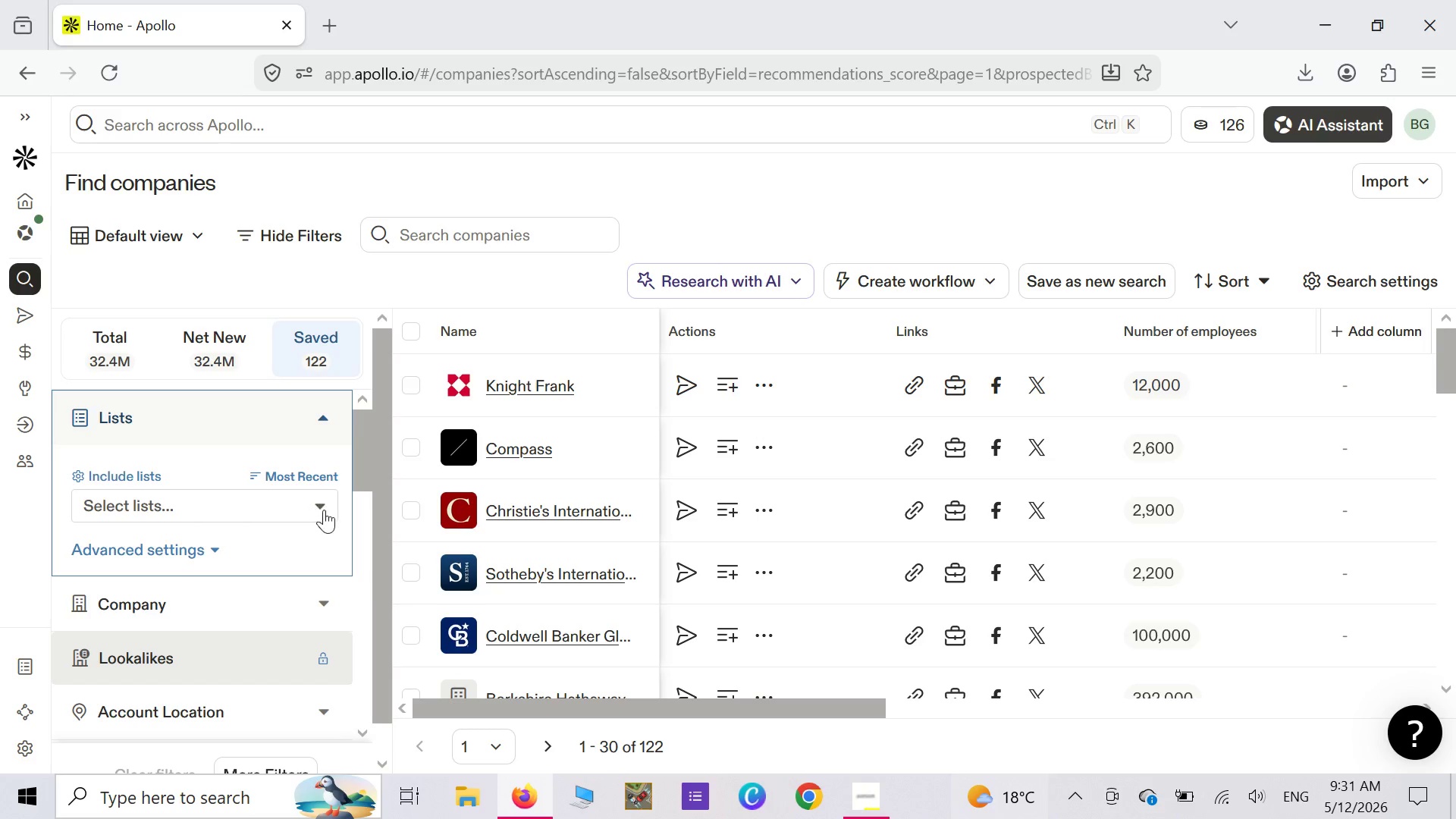 
left_click([324, 510])
 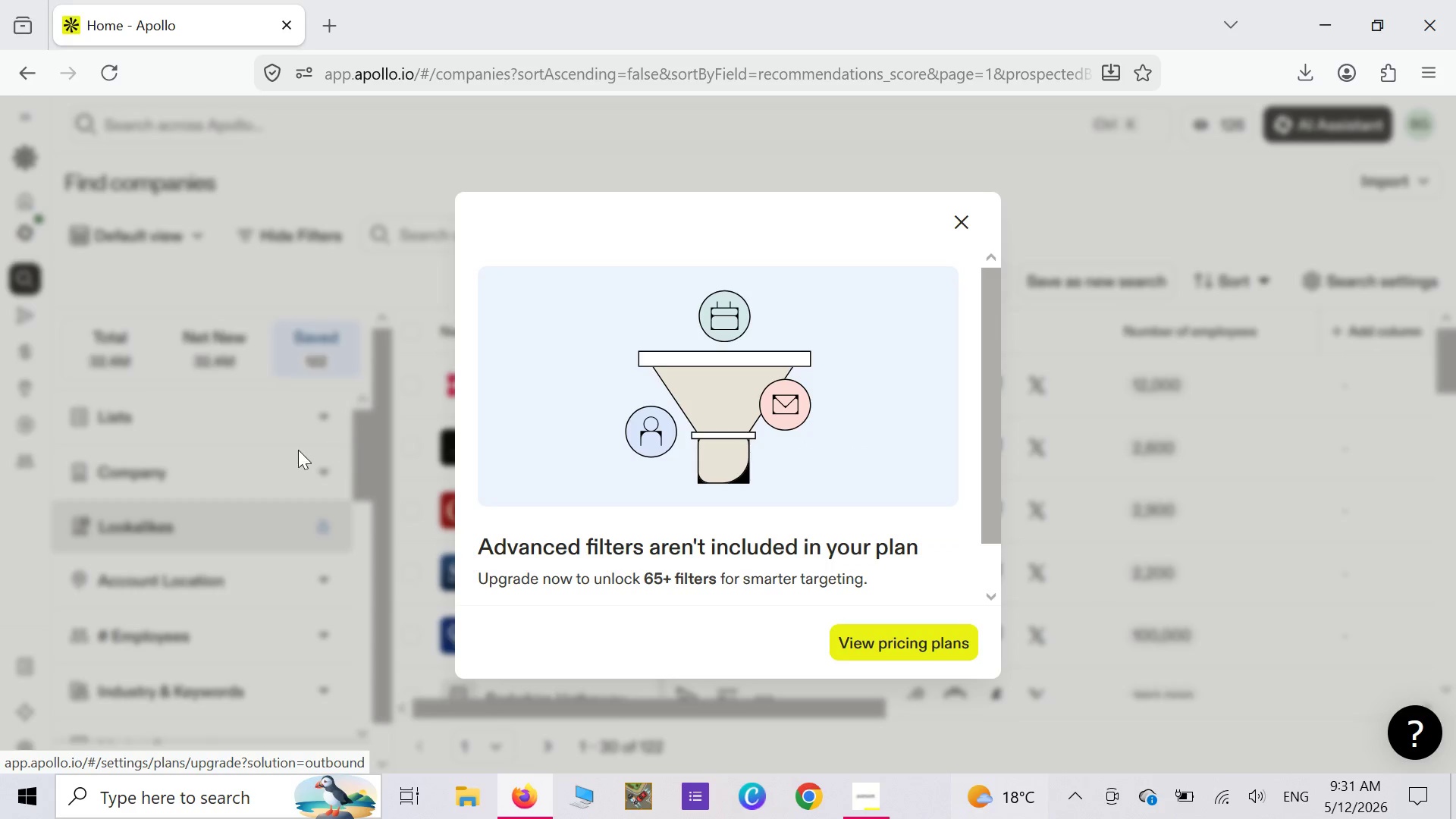 
left_click([287, 453])
 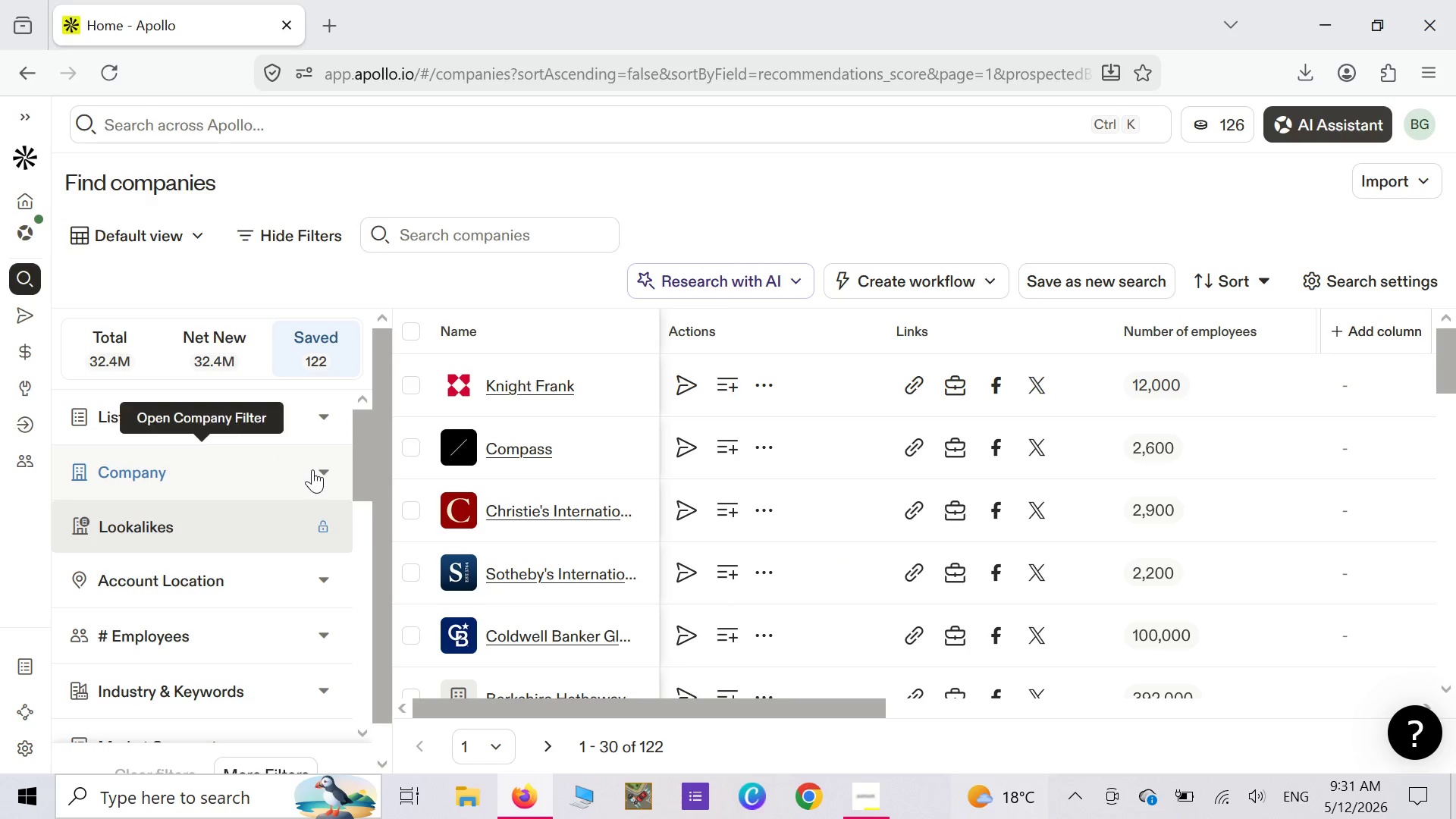 
left_click([322, 475])
 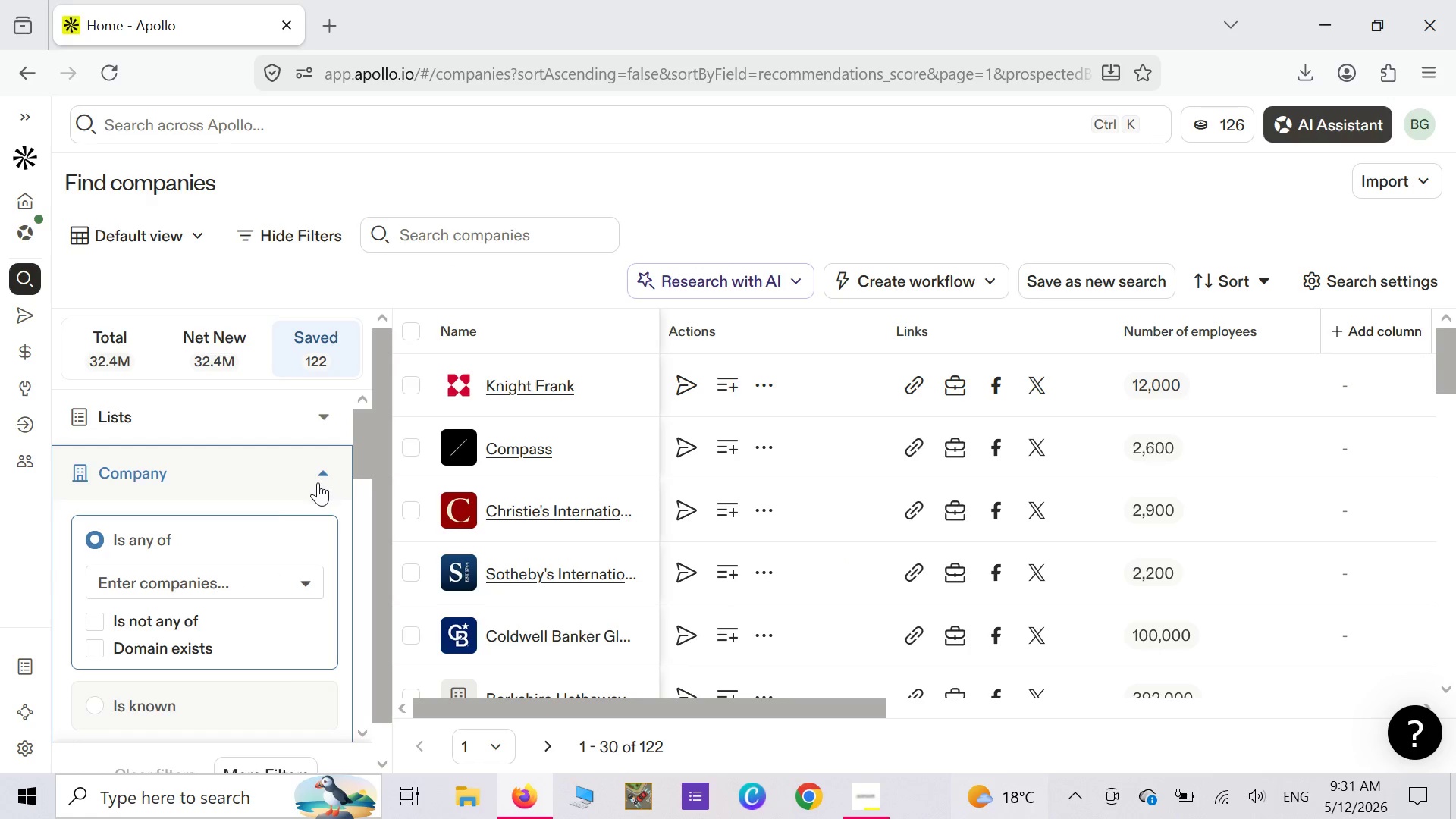 
left_click([205, 584])
 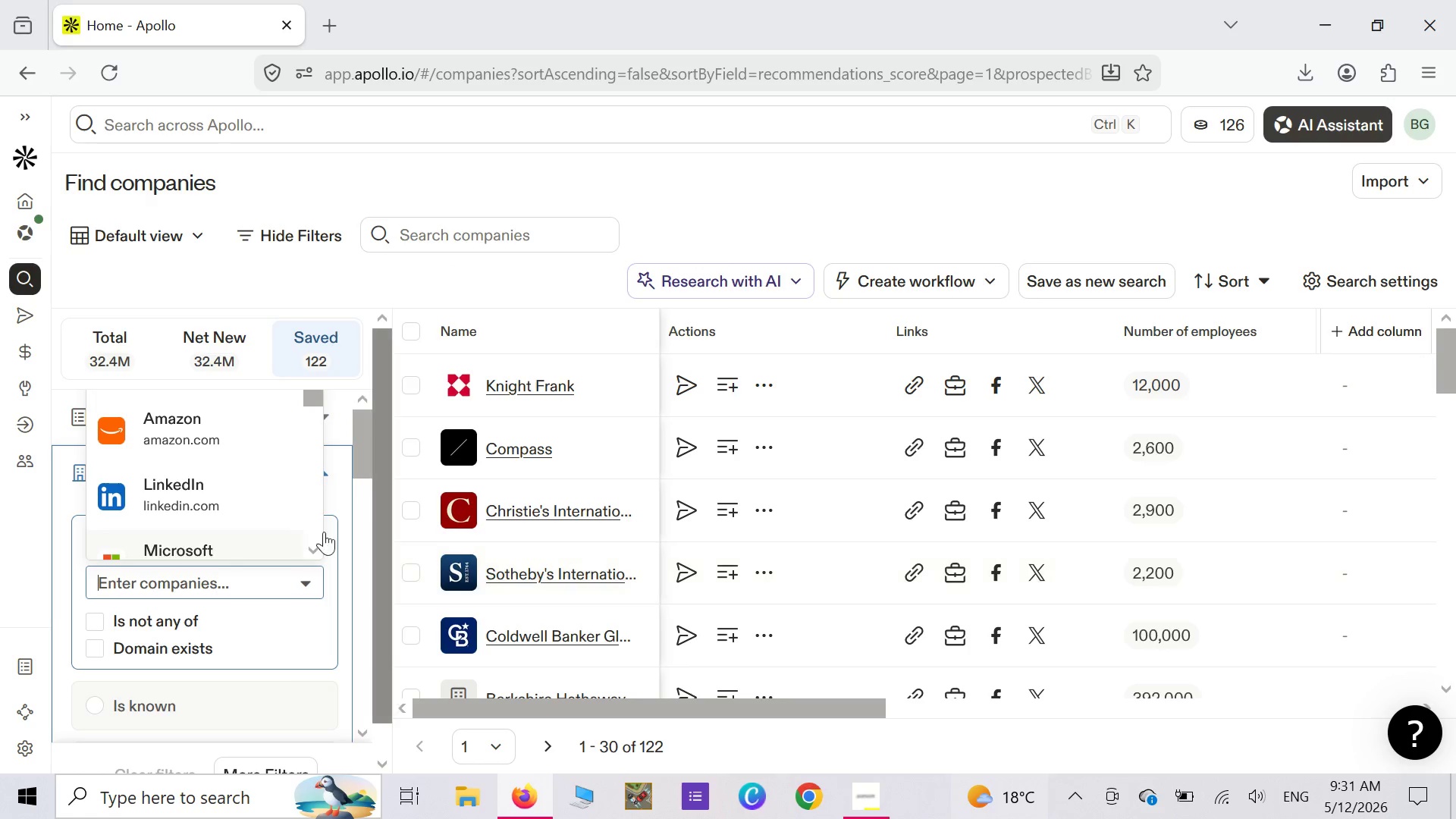 
left_click([352, 485])
 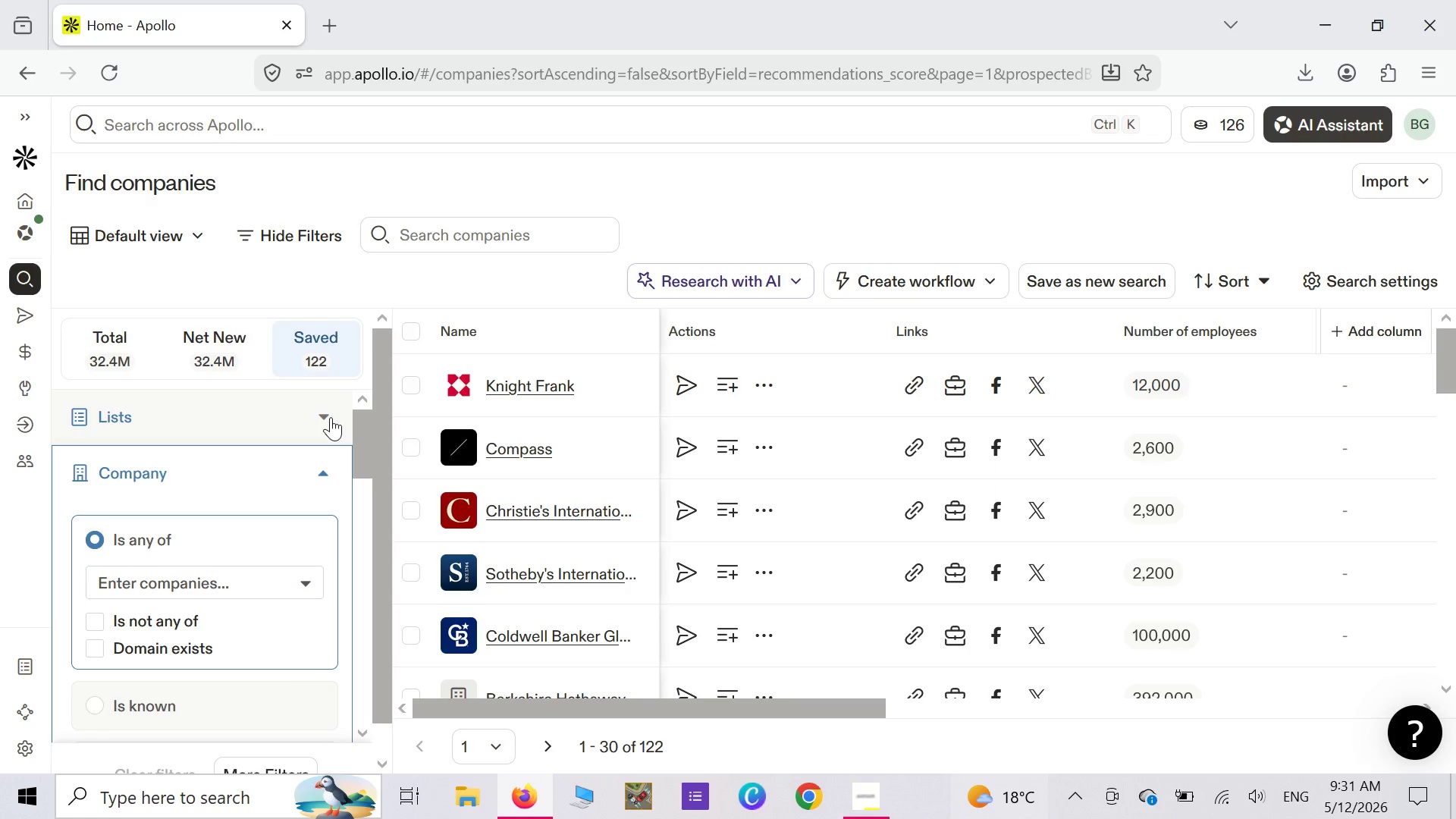 
left_click([331, 417])
 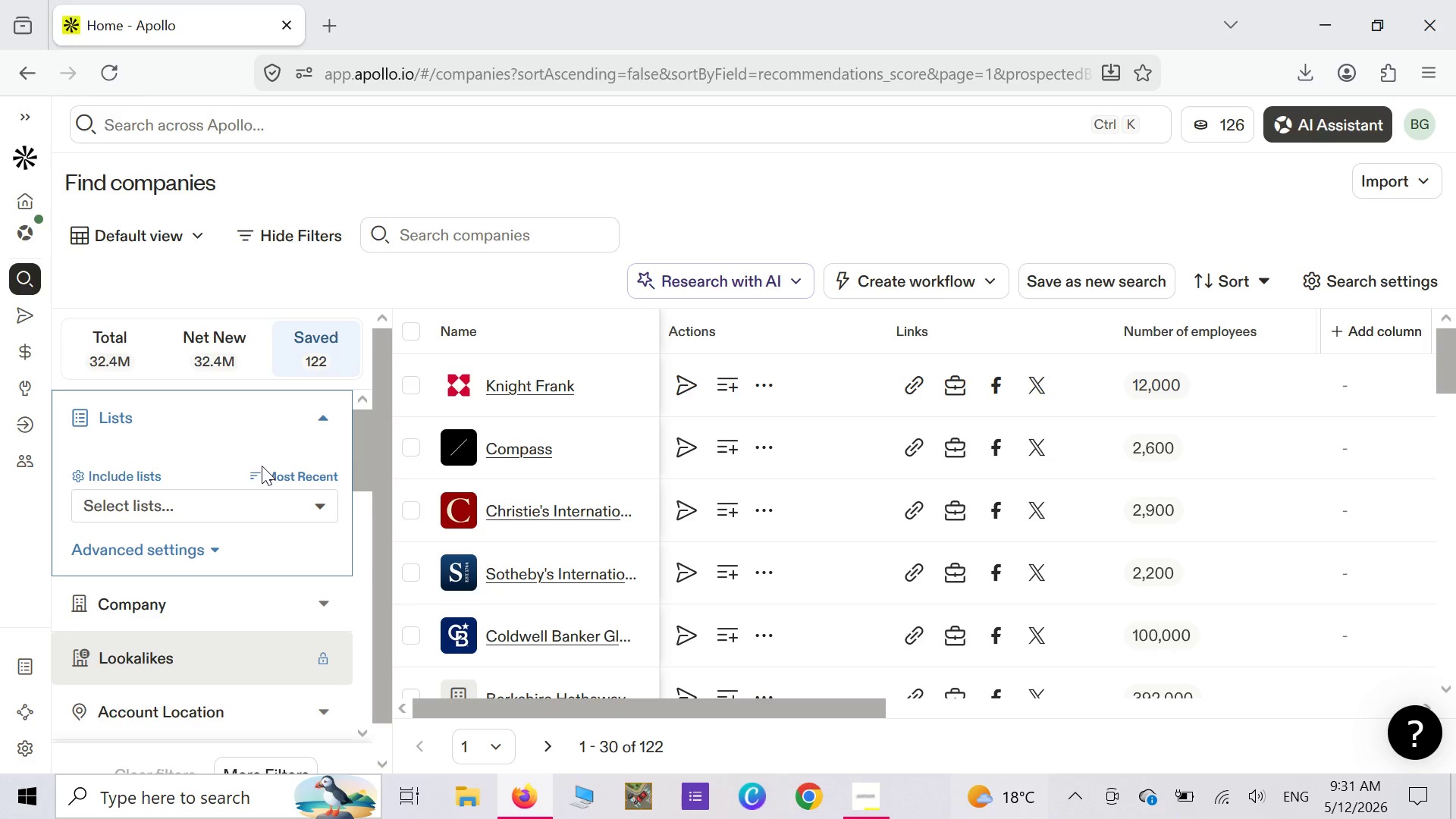 
left_click([187, 494])
 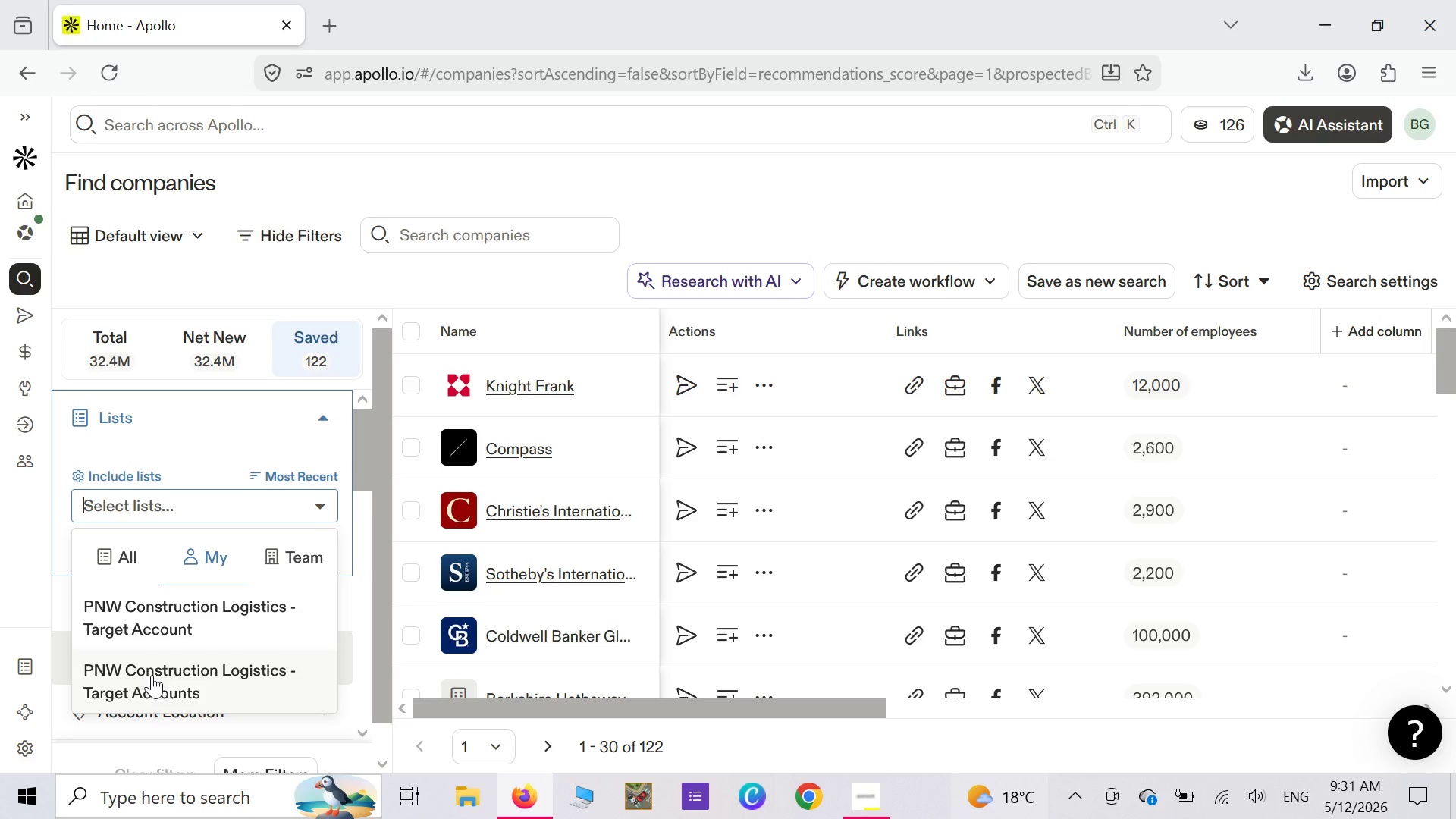 
left_click([152, 683])
 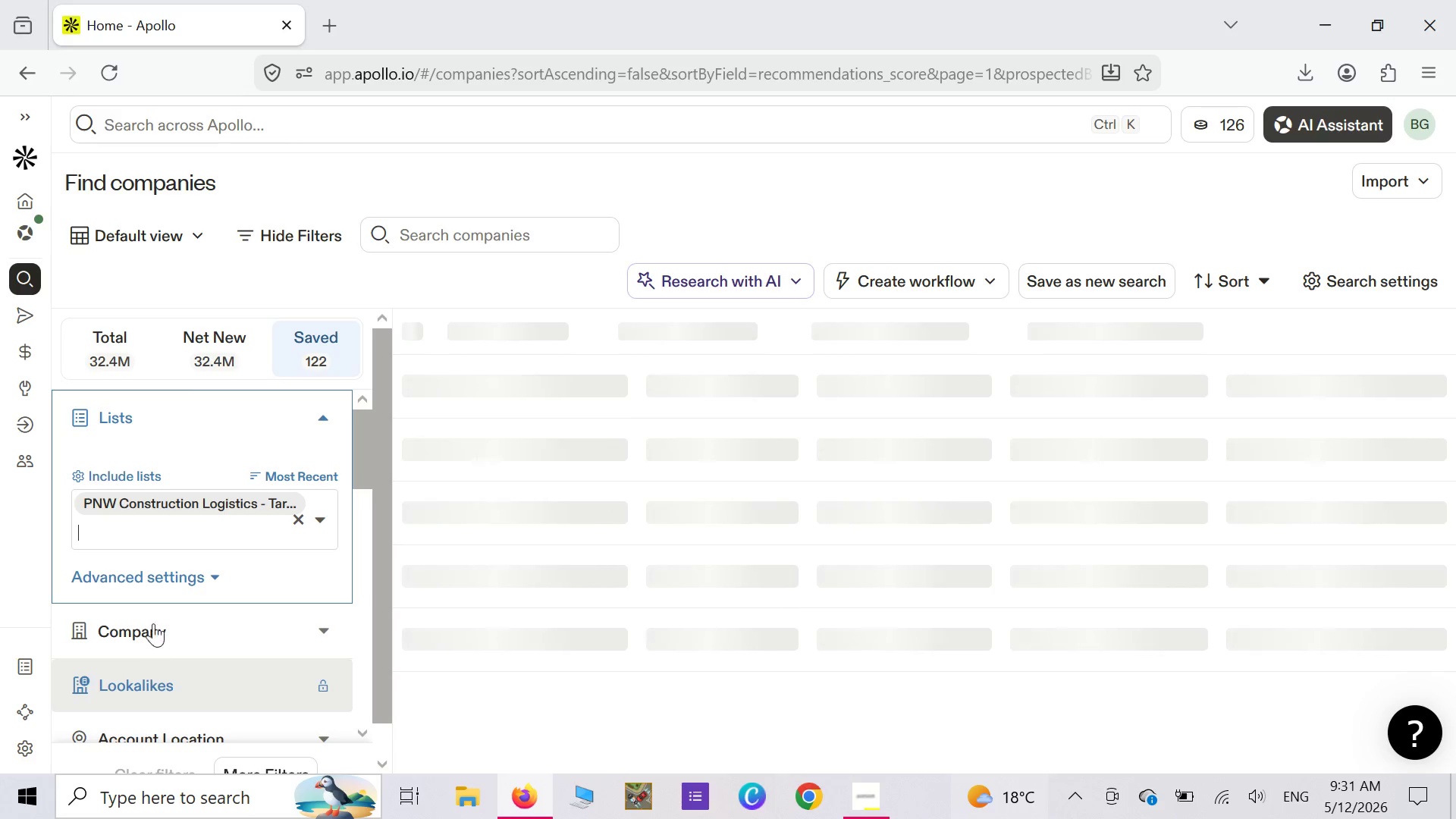 
wait(9.48)
 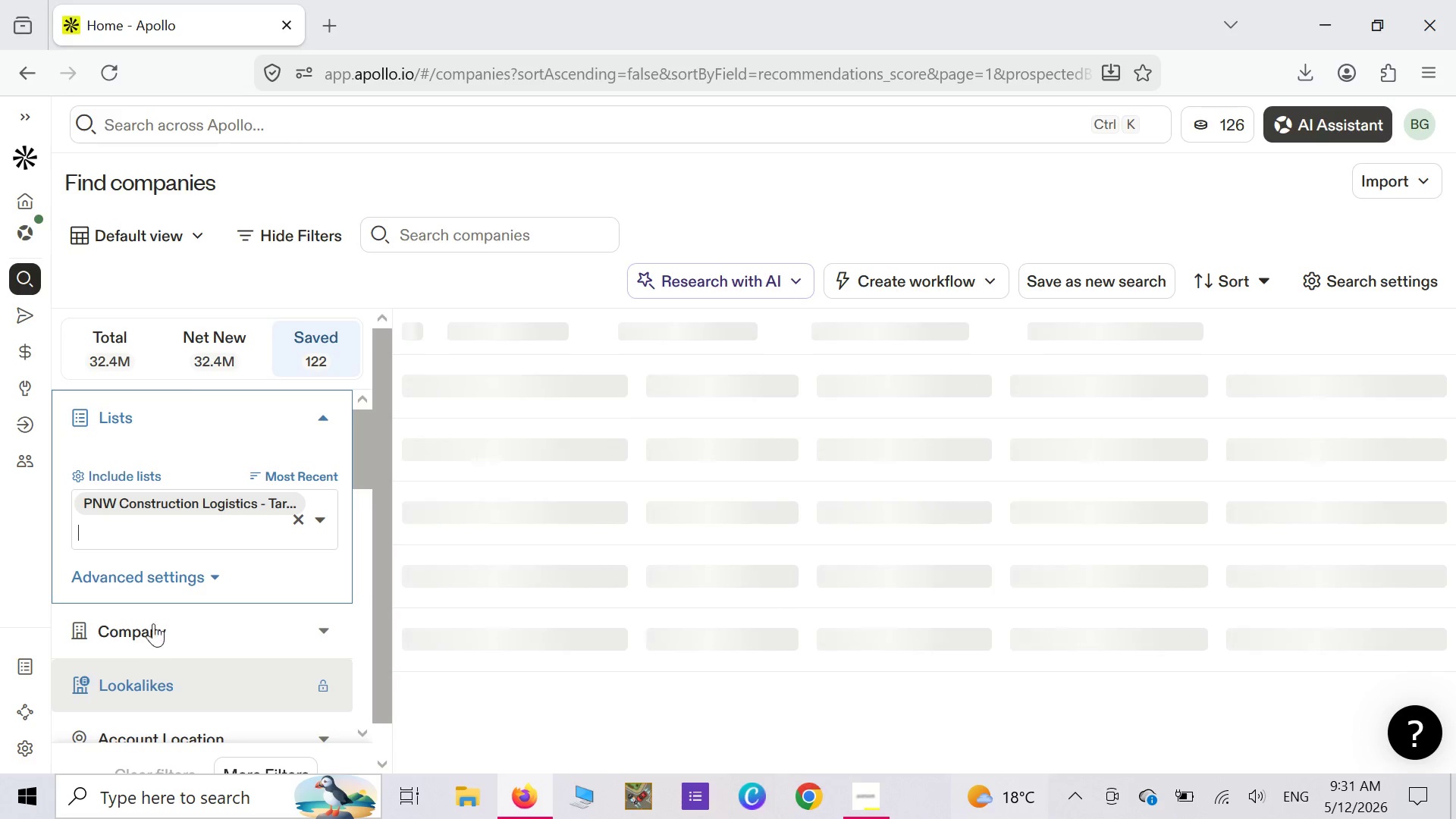 
scroll: coordinate [270, 548], scroll_direction: down, amount: 2.0
 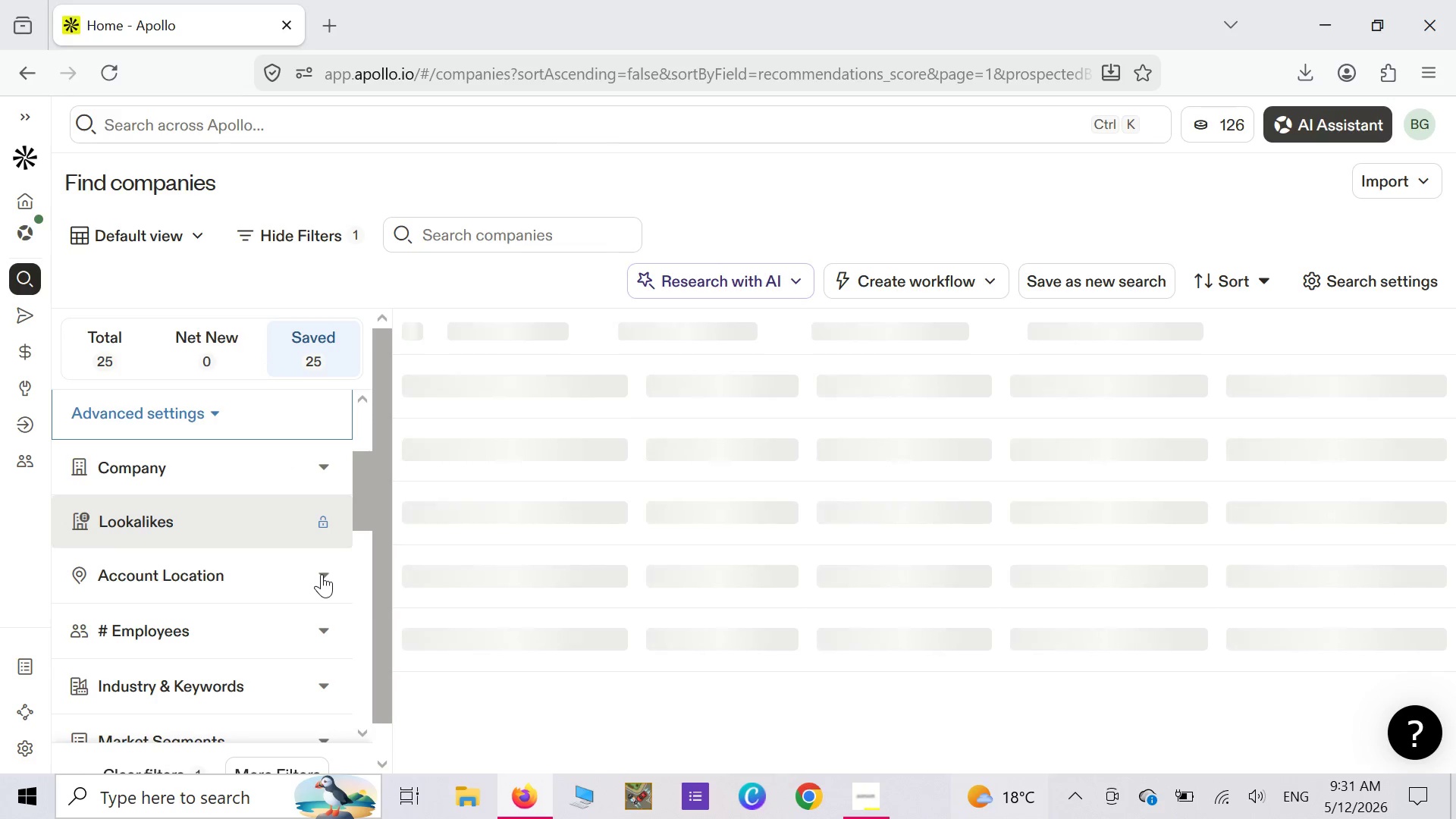 
left_click([322, 574])
 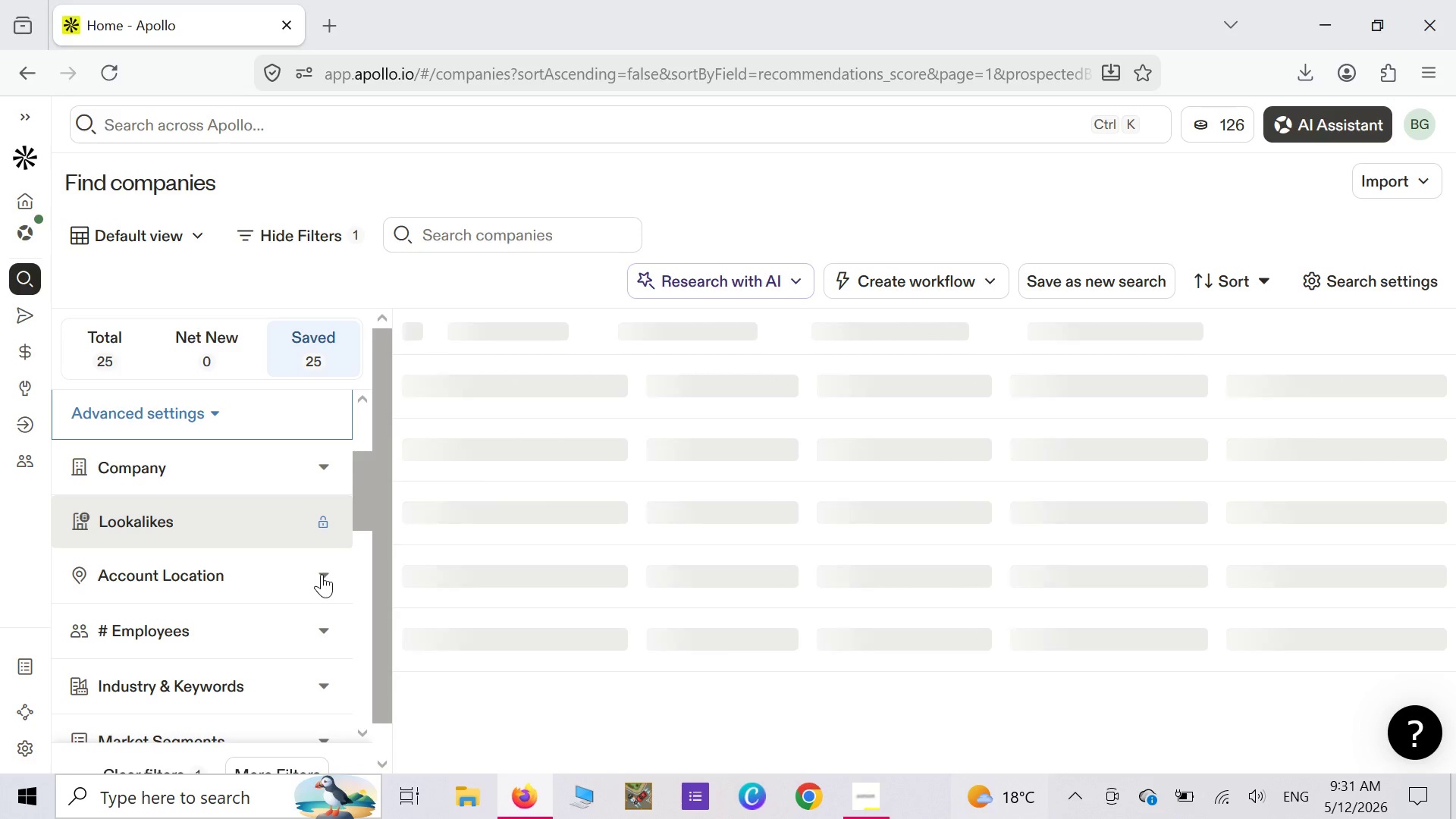 
scroll: coordinate [321, 575], scroll_direction: down, amount: 9.0
 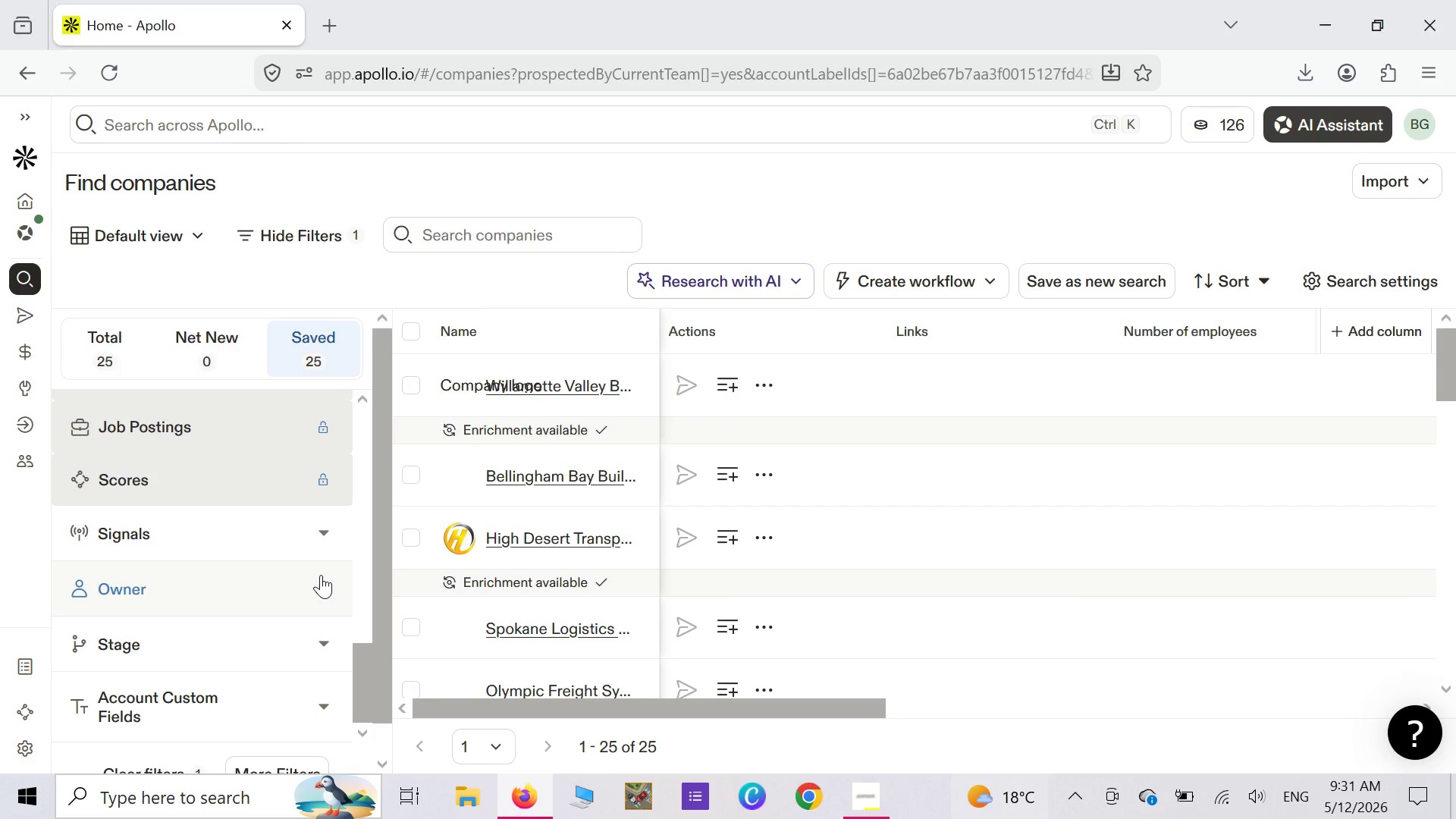 
scroll: coordinate [321, 575], scroll_direction: up, amount: 9.0
 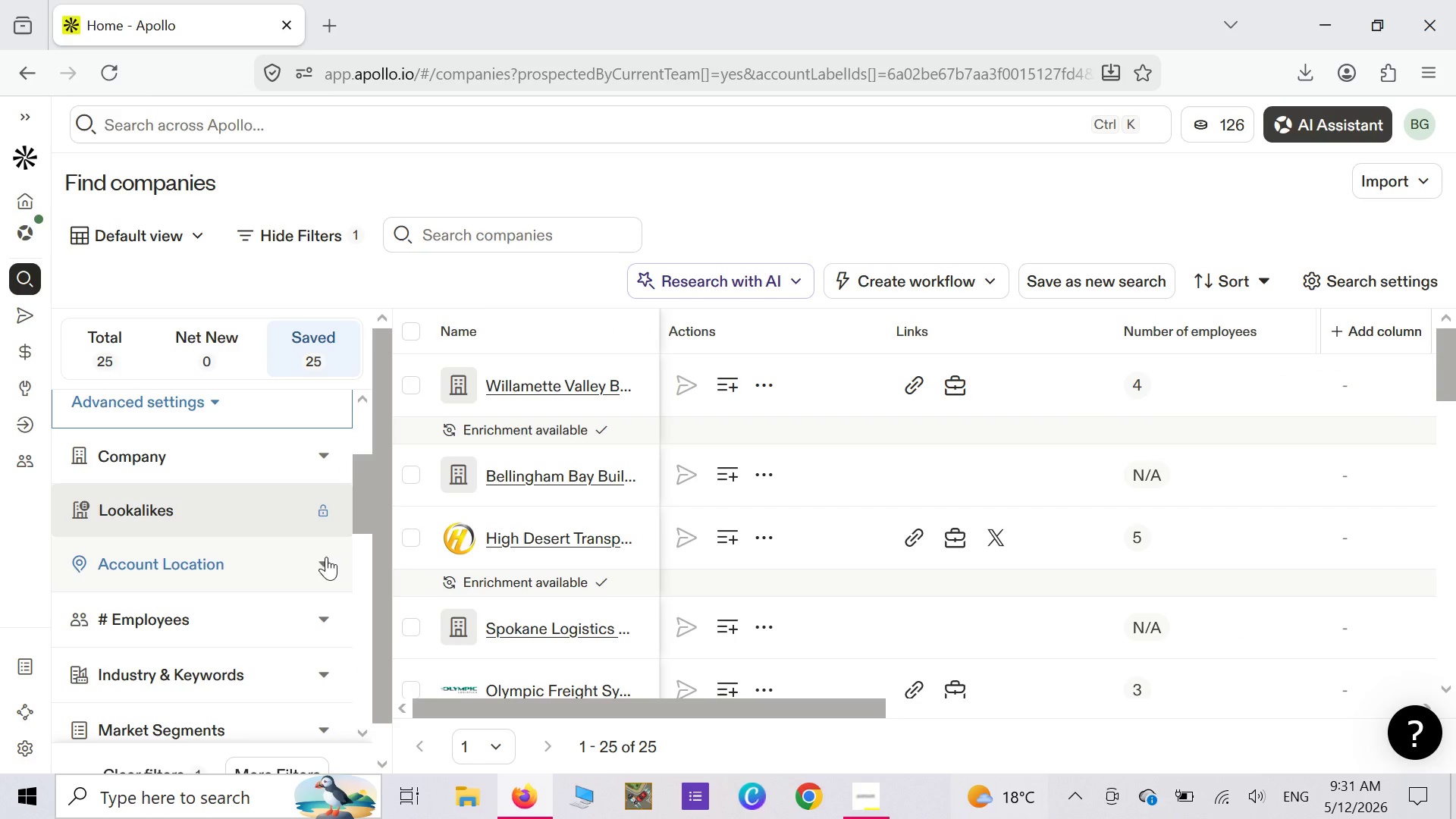 
left_click([326, 562])
 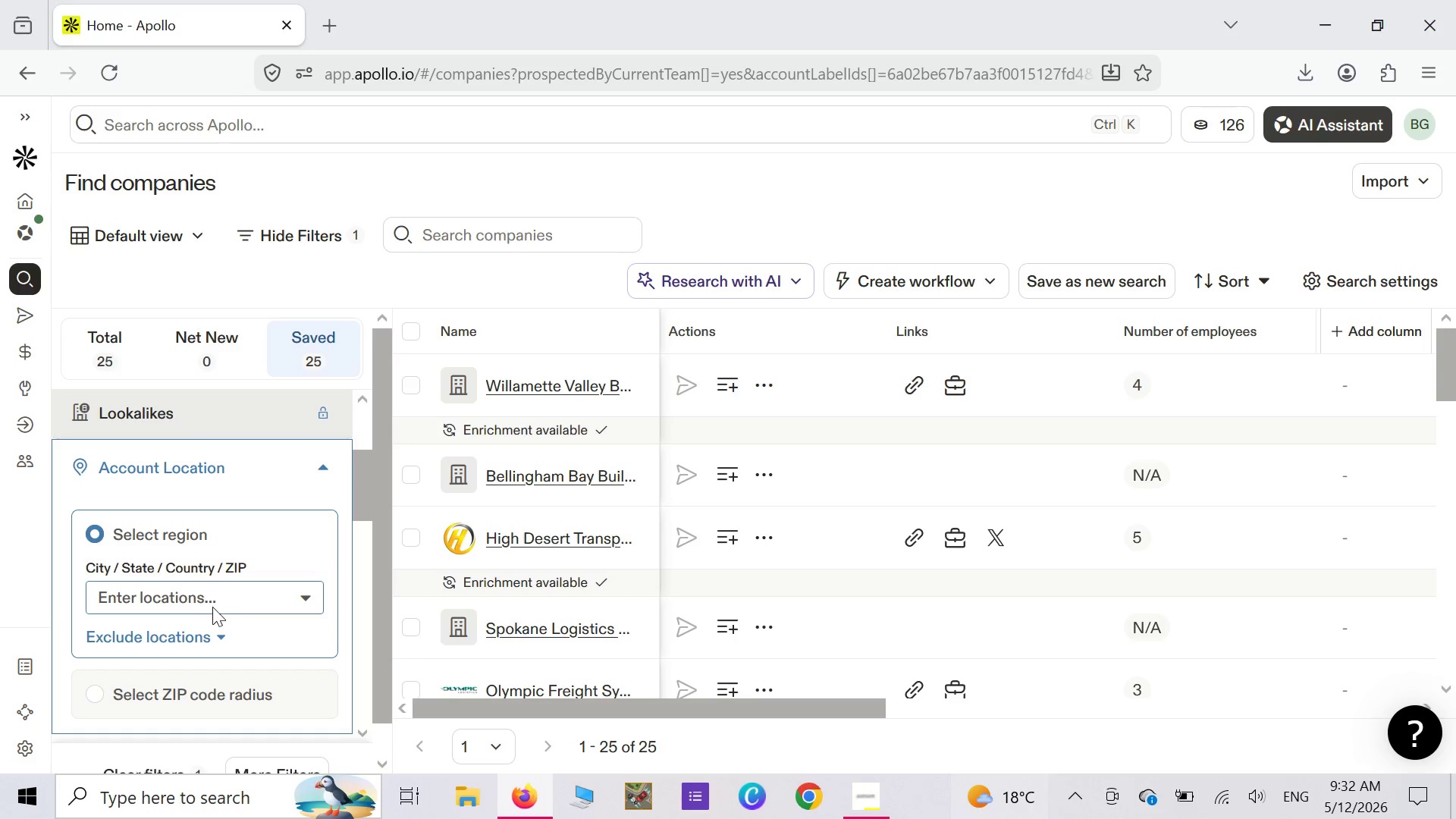 
left_click([218, 603])
 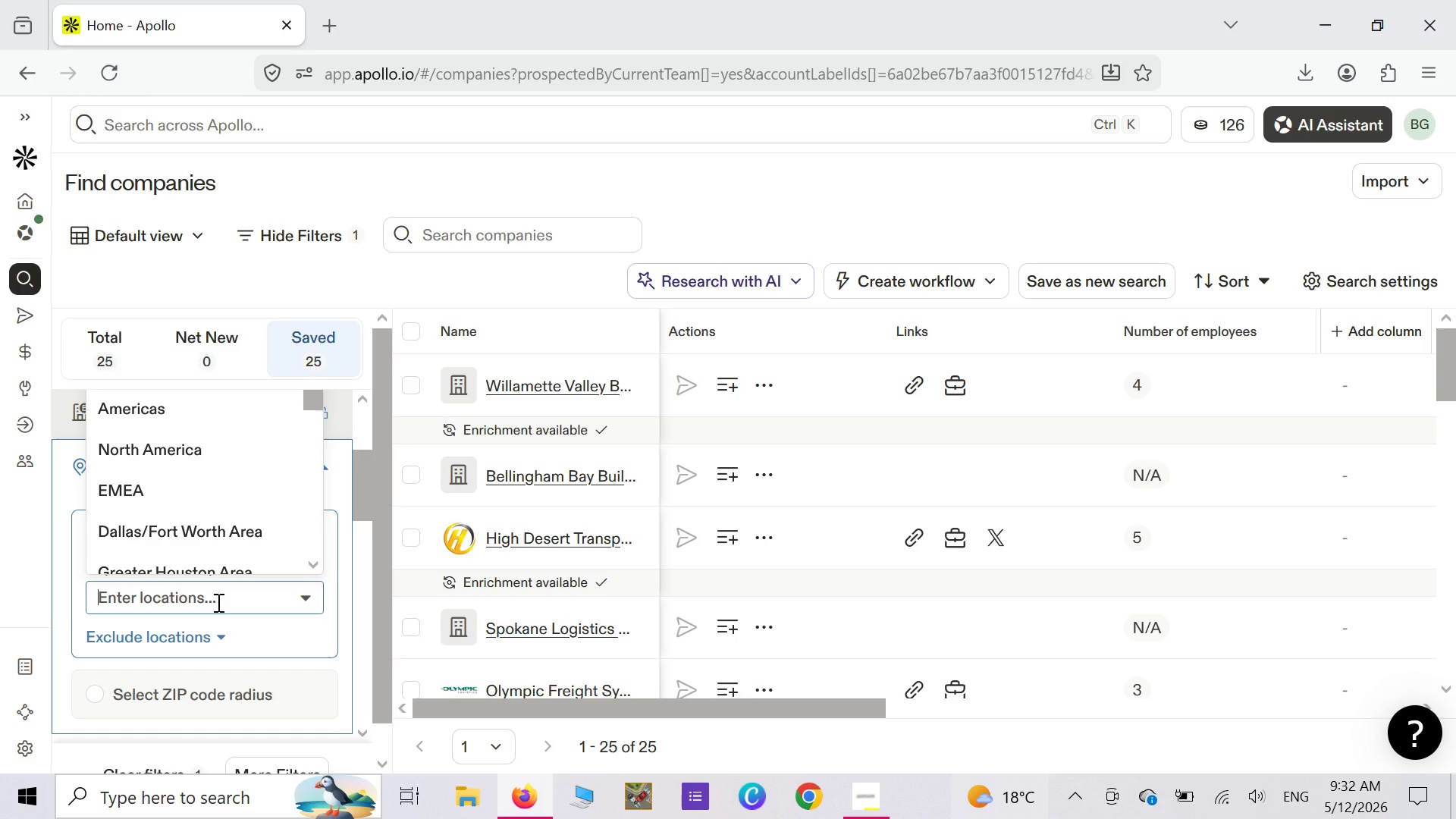 
wait(31.55)
 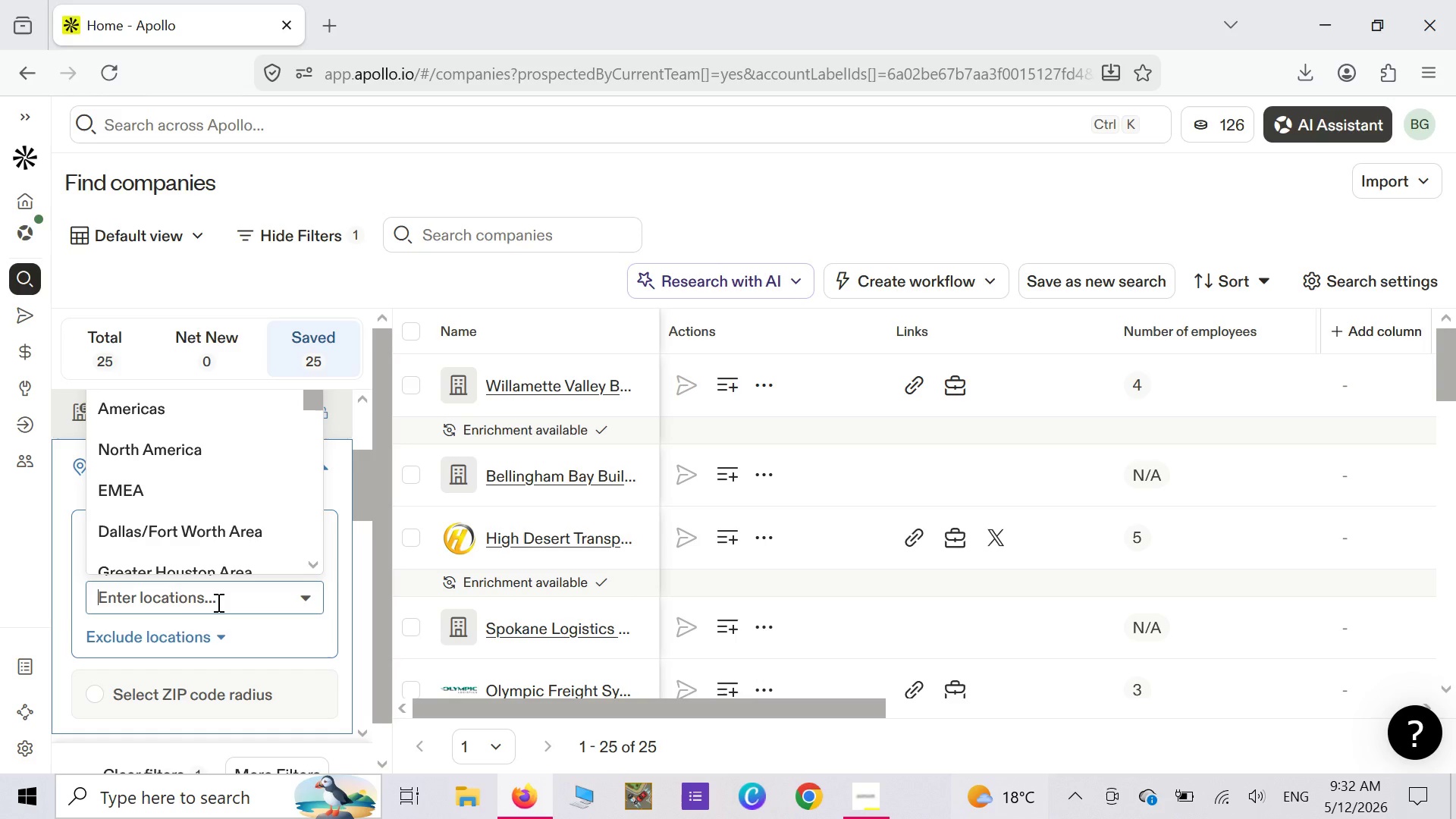 
type(Washington)
 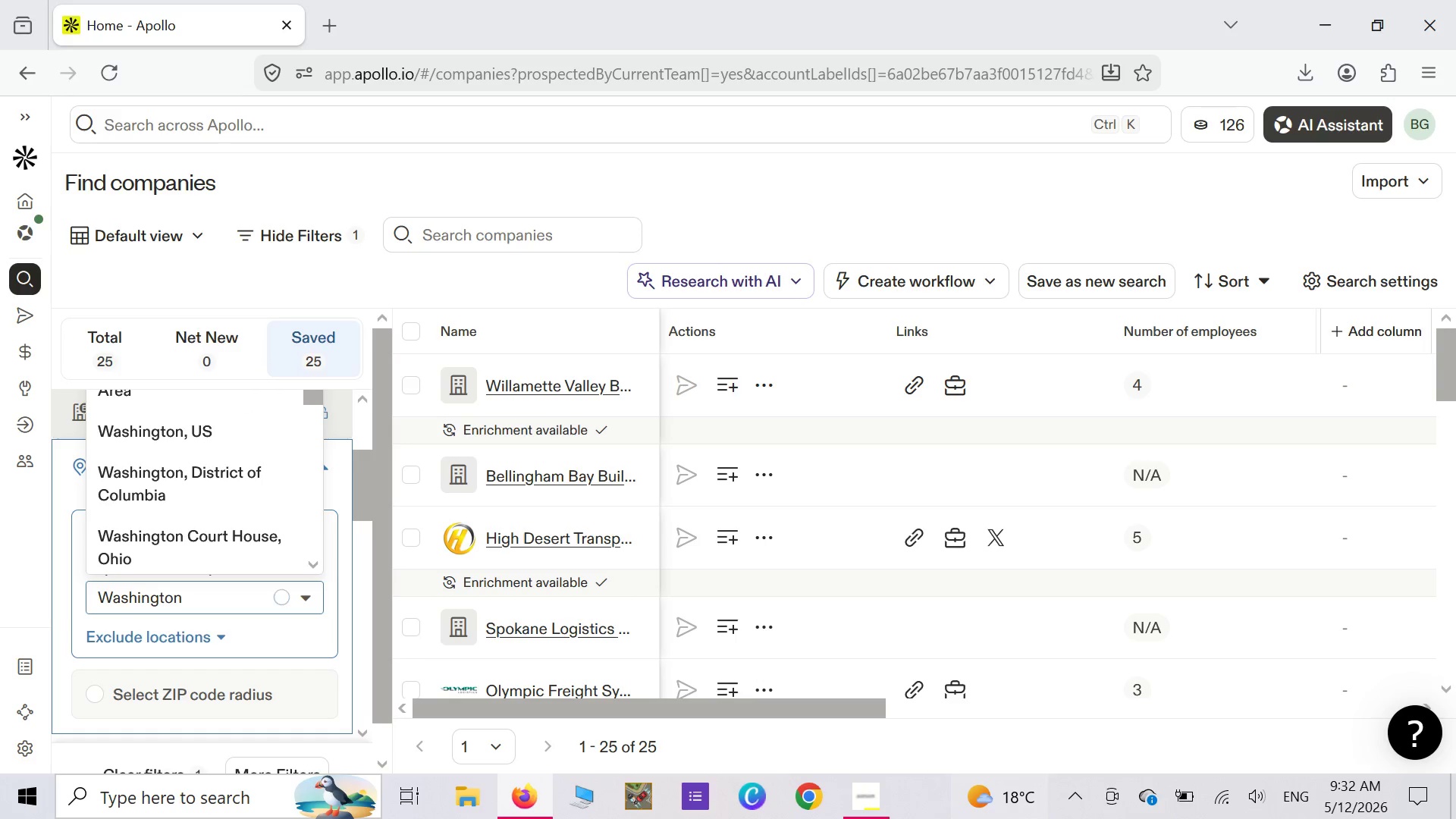 
key(Enter)
 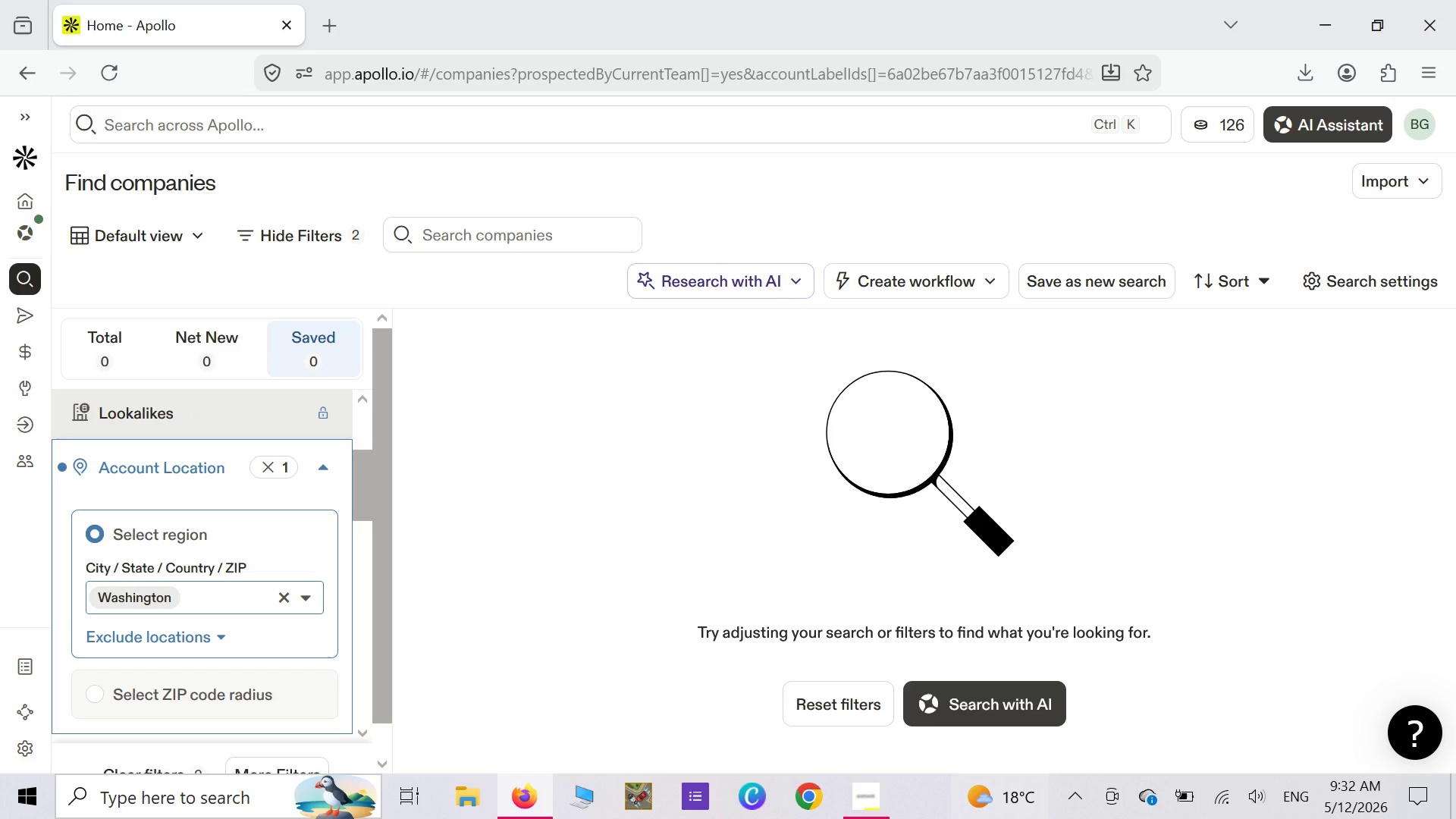 
wait(15.08)
 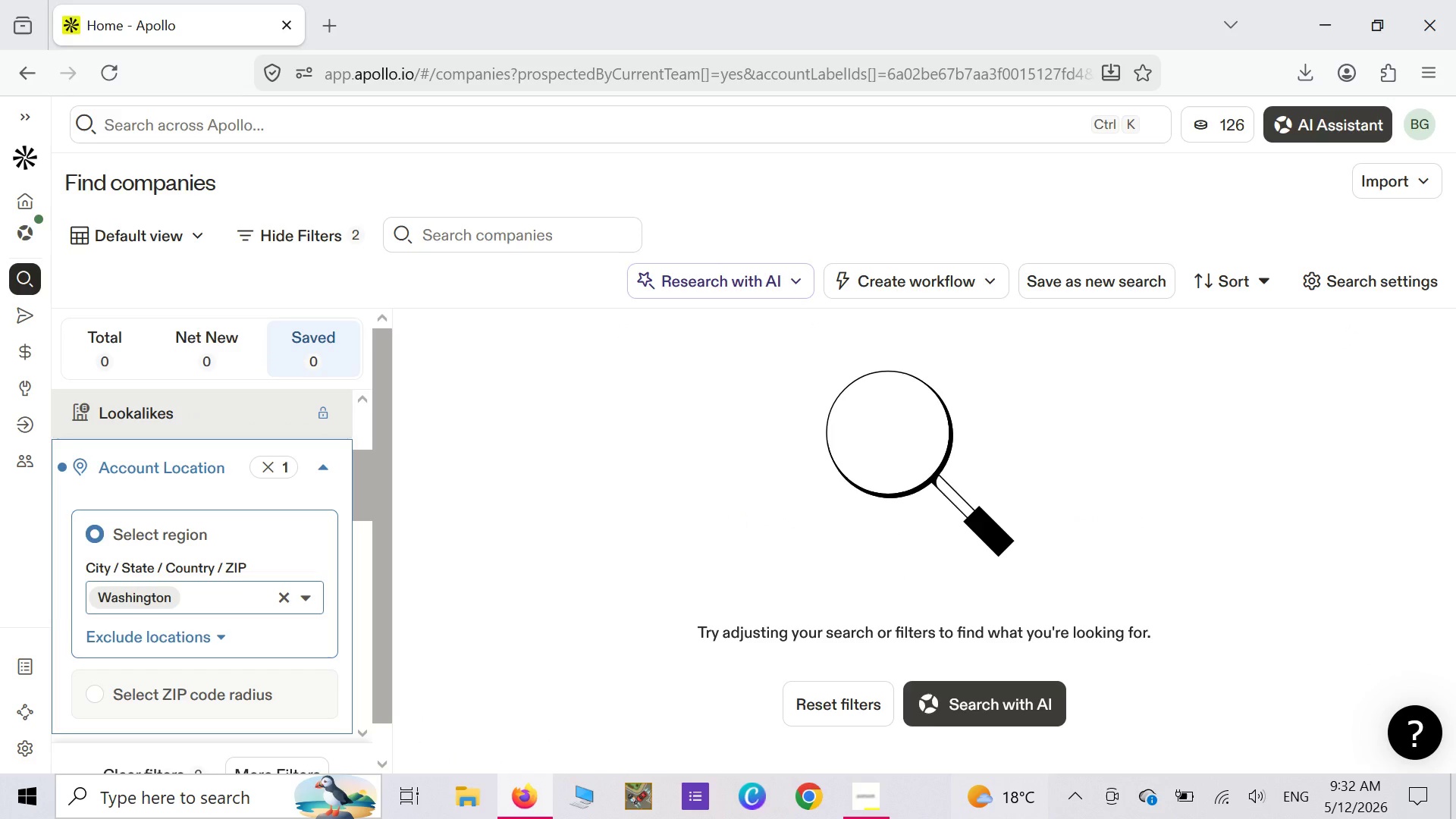 
type(Oregone)
 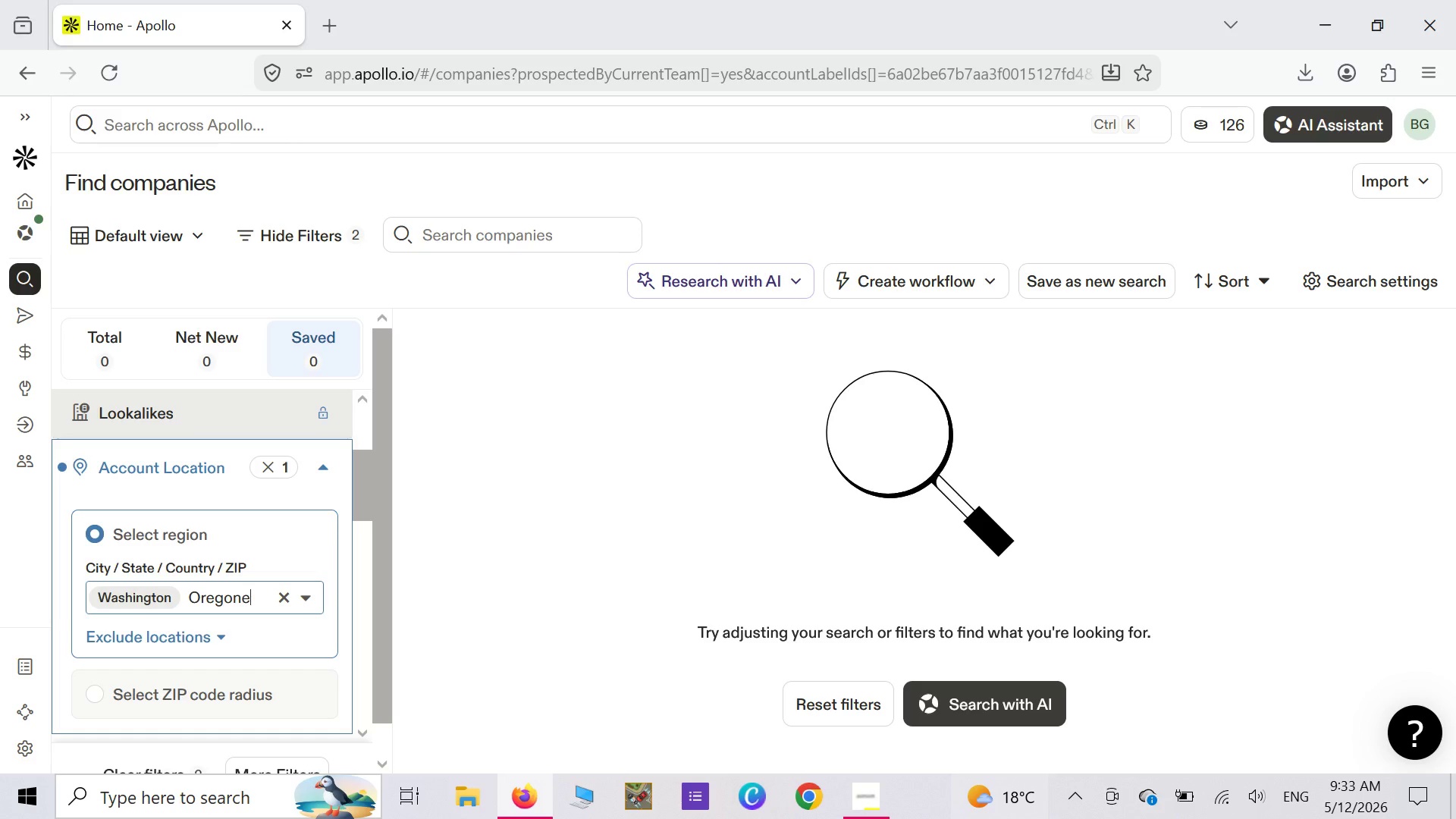 
key(Space)
 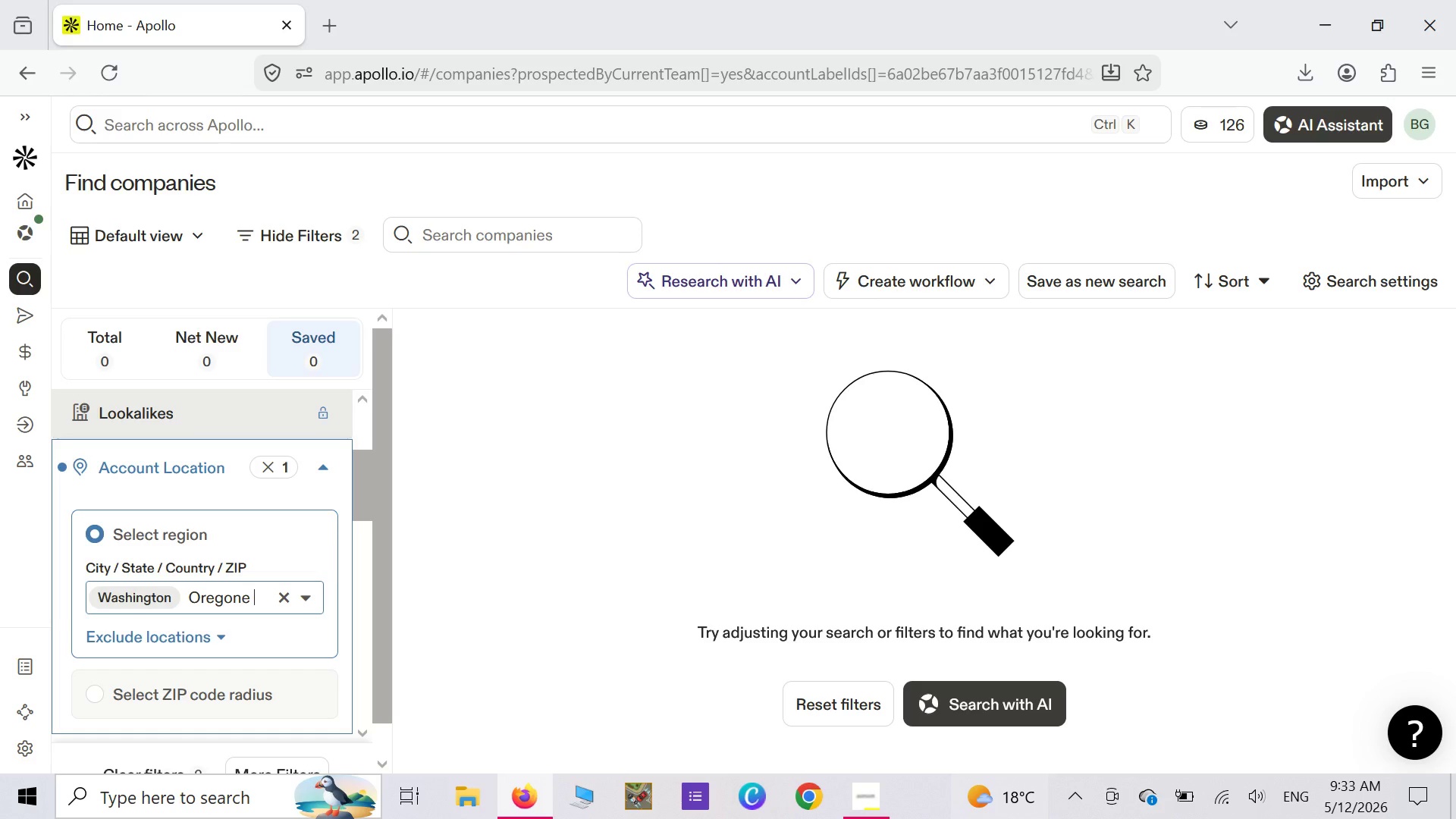 
wait(29.22)
 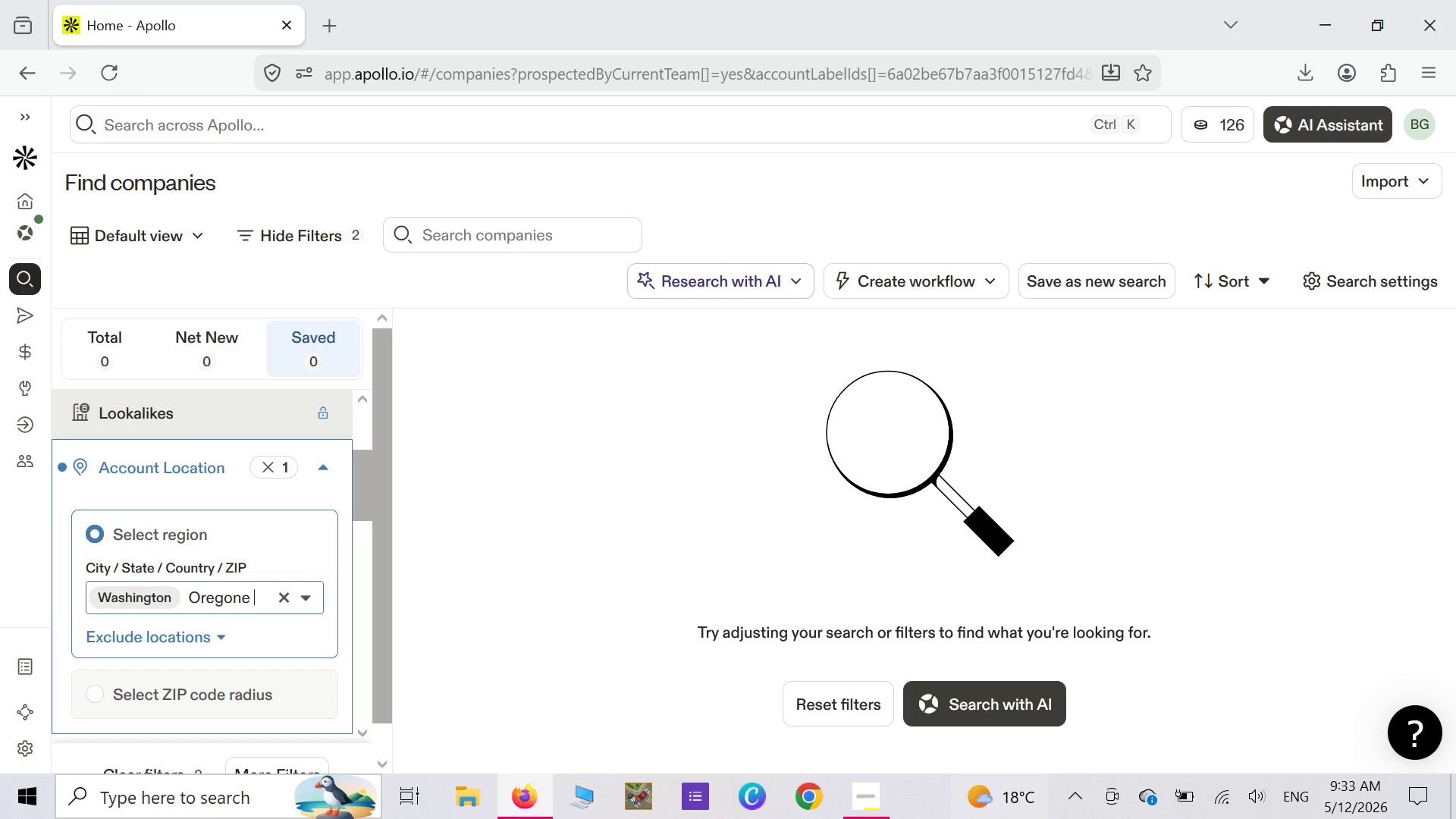 
left_click([814, 805])
 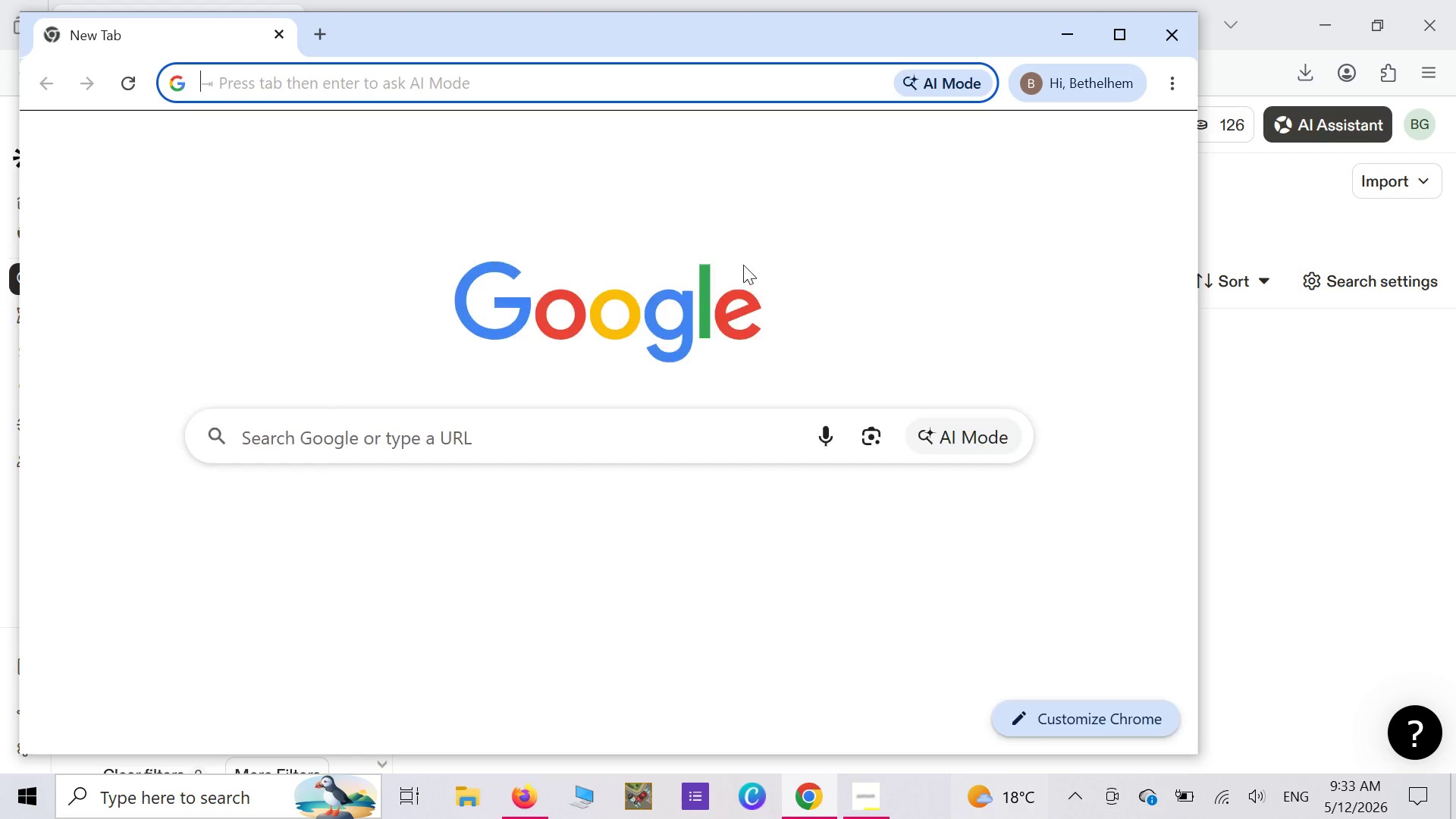 
wait(5.81)
 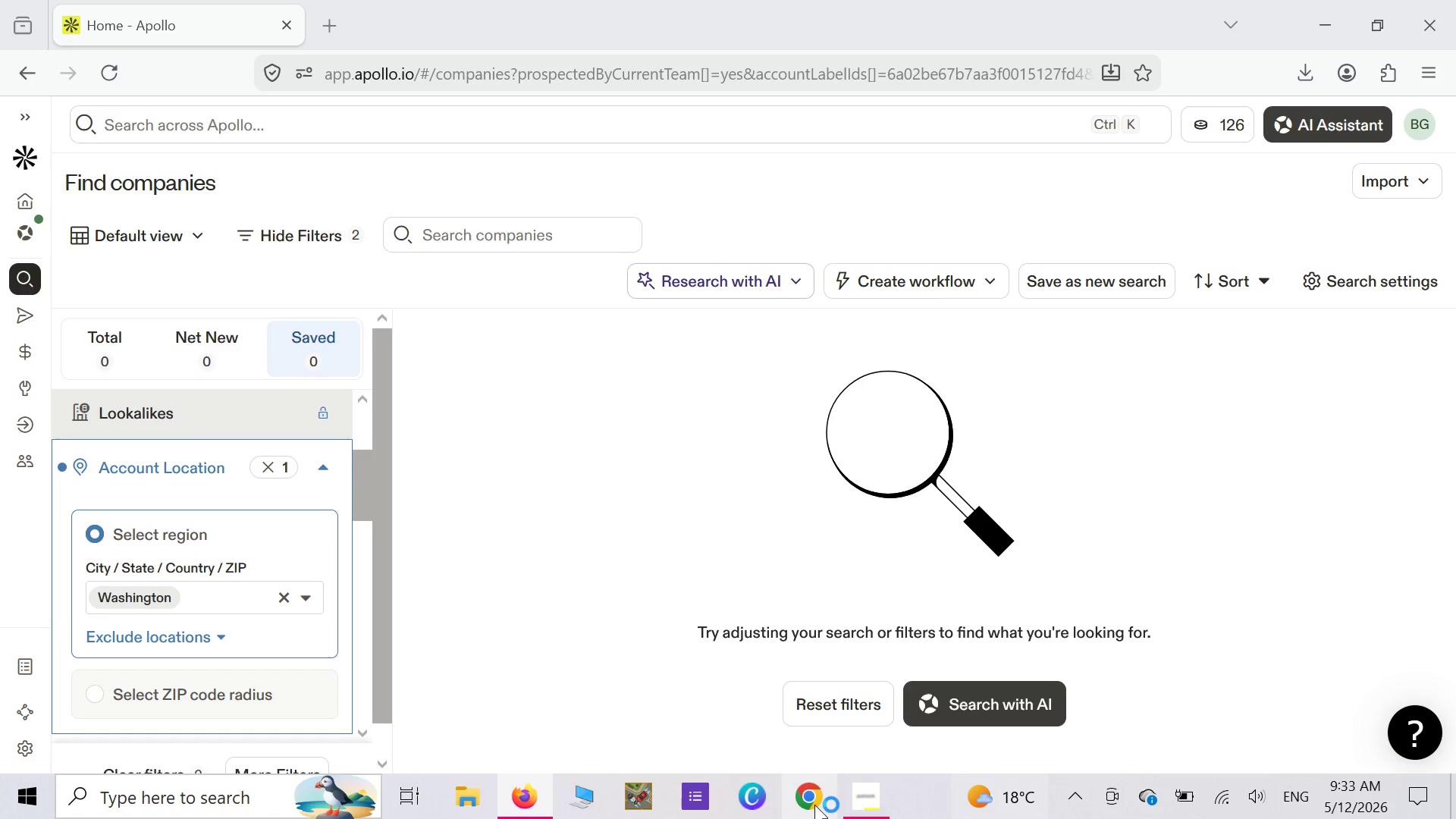 
left_click([587, 432])
 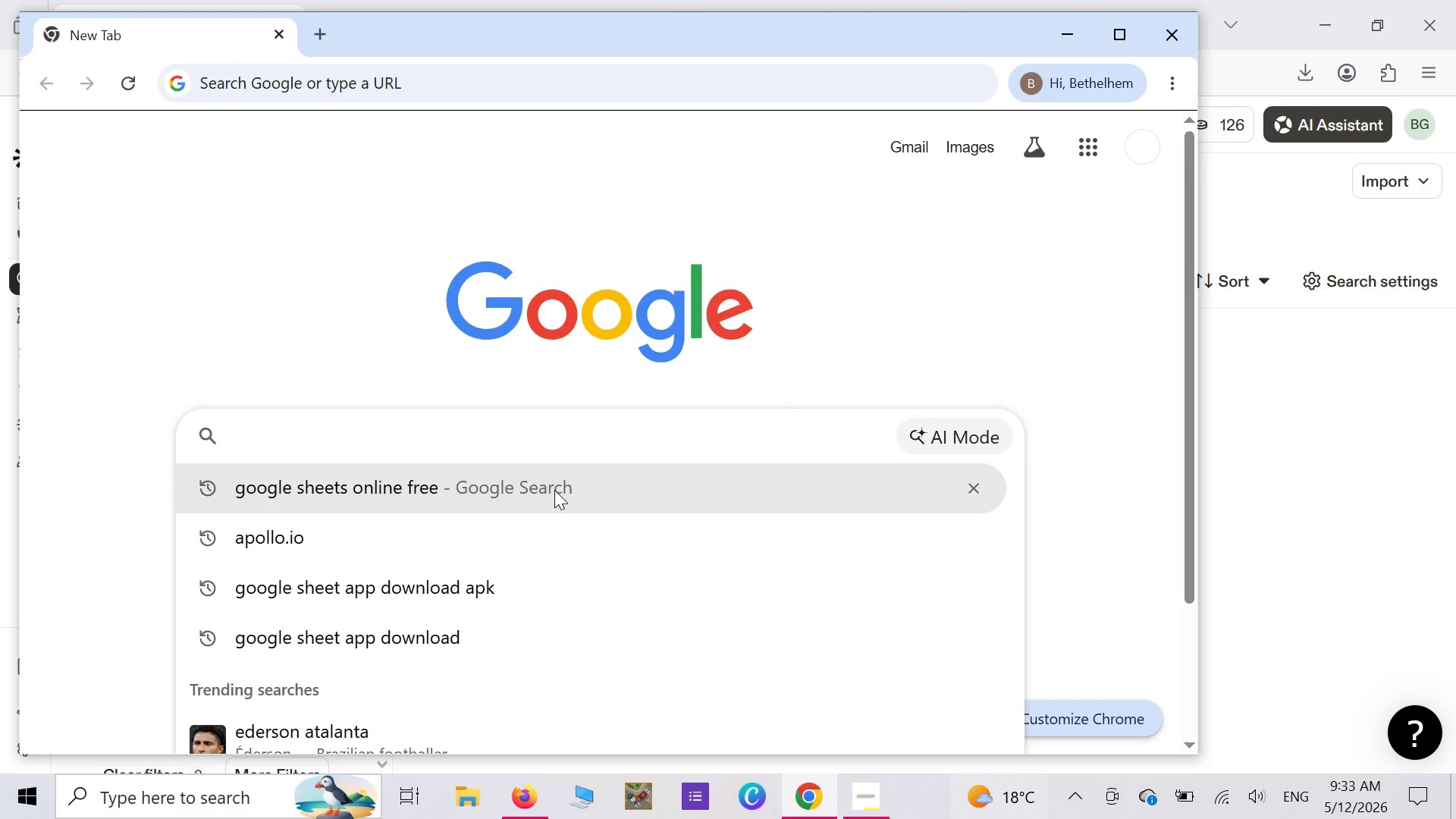 
left_click([554, 490])
 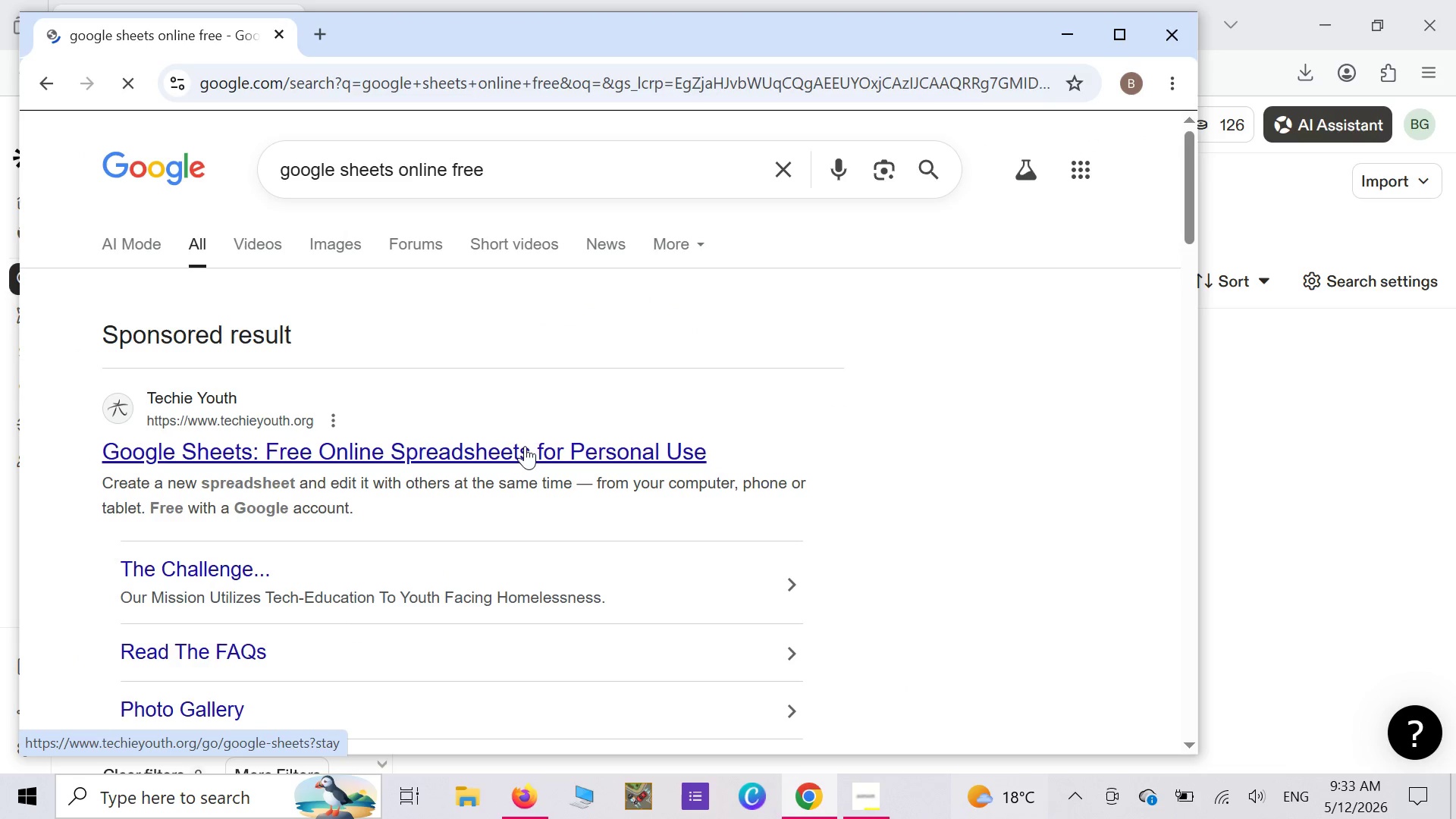 
left_click([525, 446])
 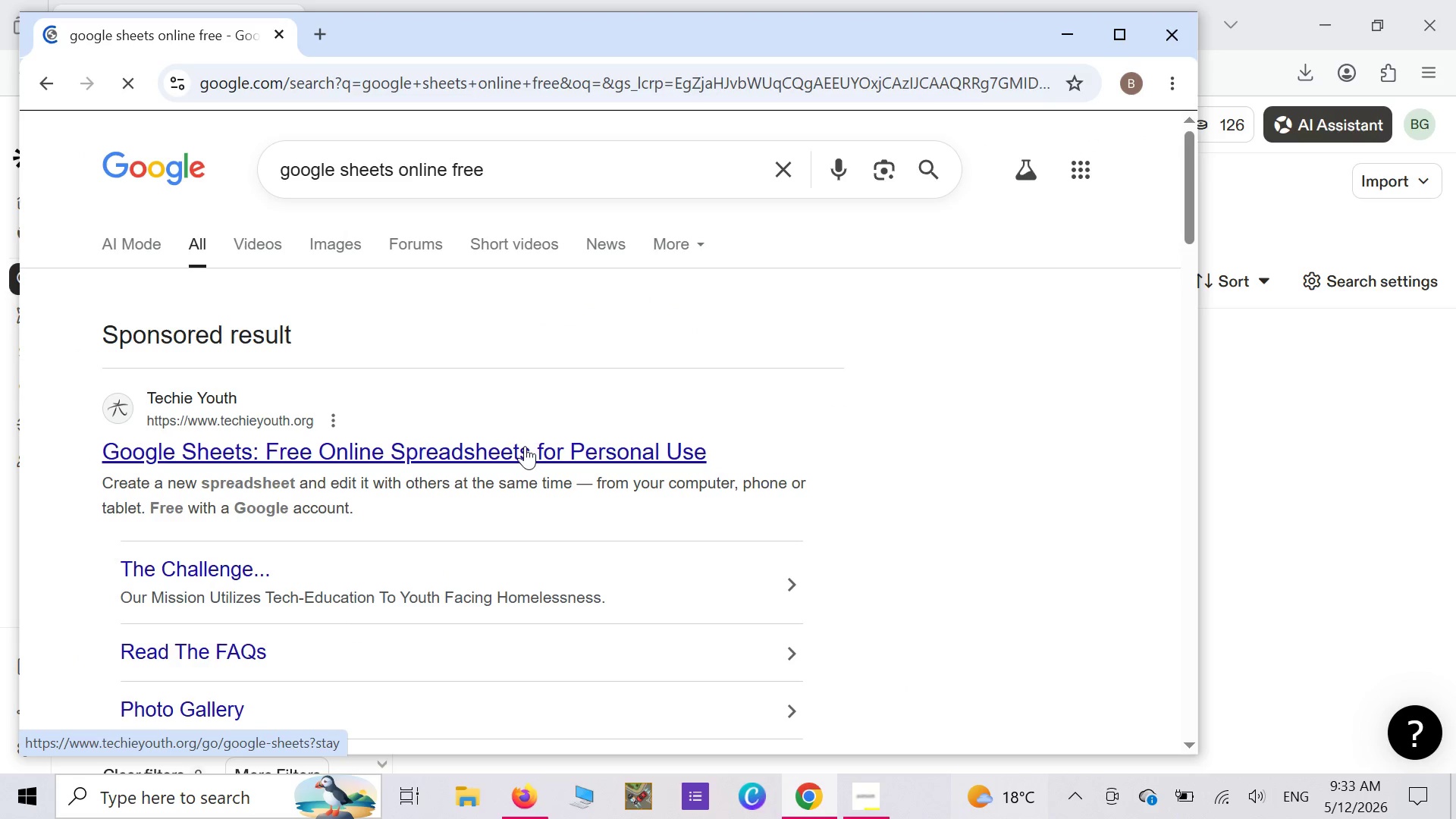 
scroll: coordinate [525, 446], scroll_direction: down, amount: 4.0
 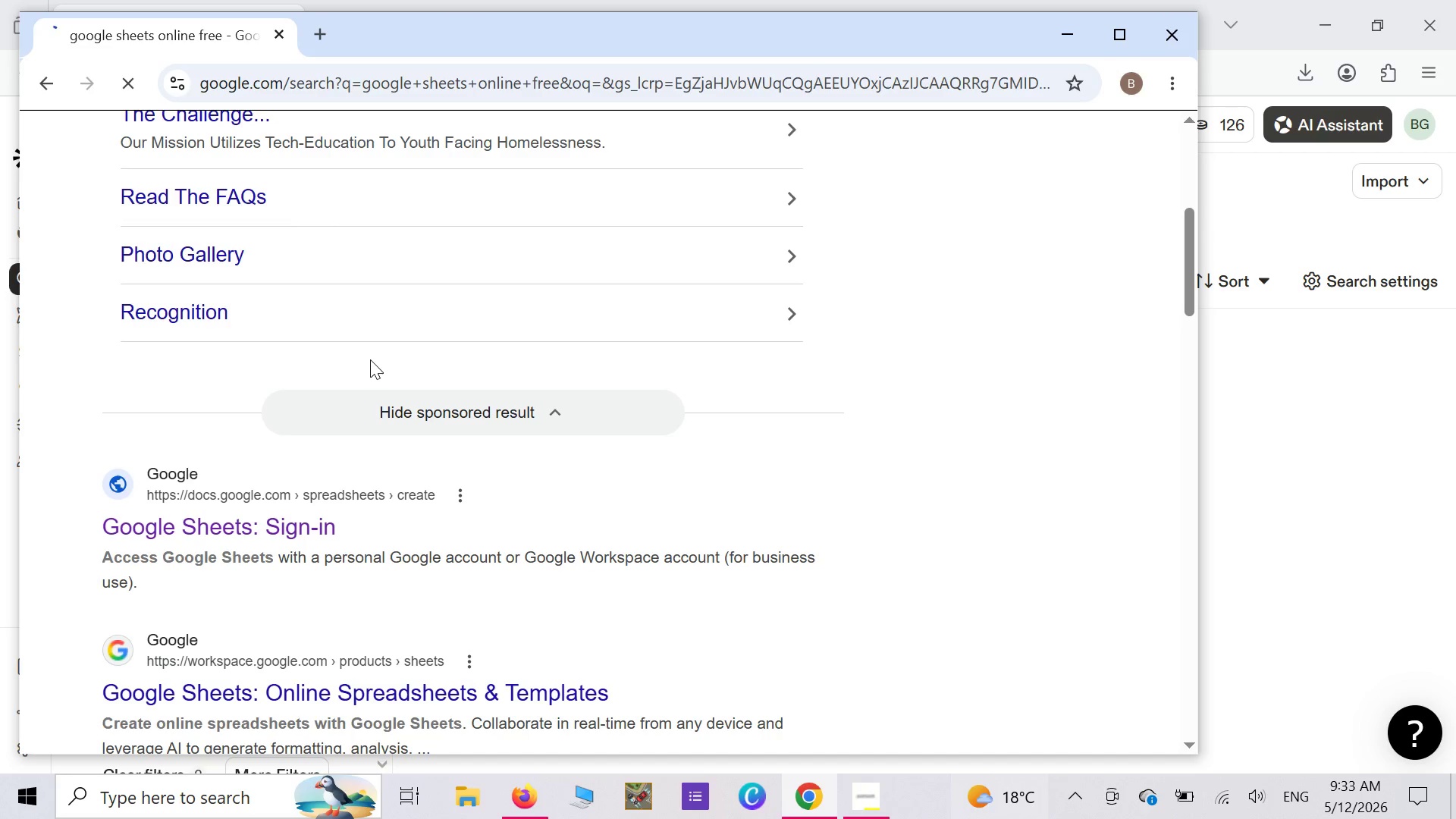 
scroll: coordinate [370, 359], scroll_direction: up, amount: 6.0
 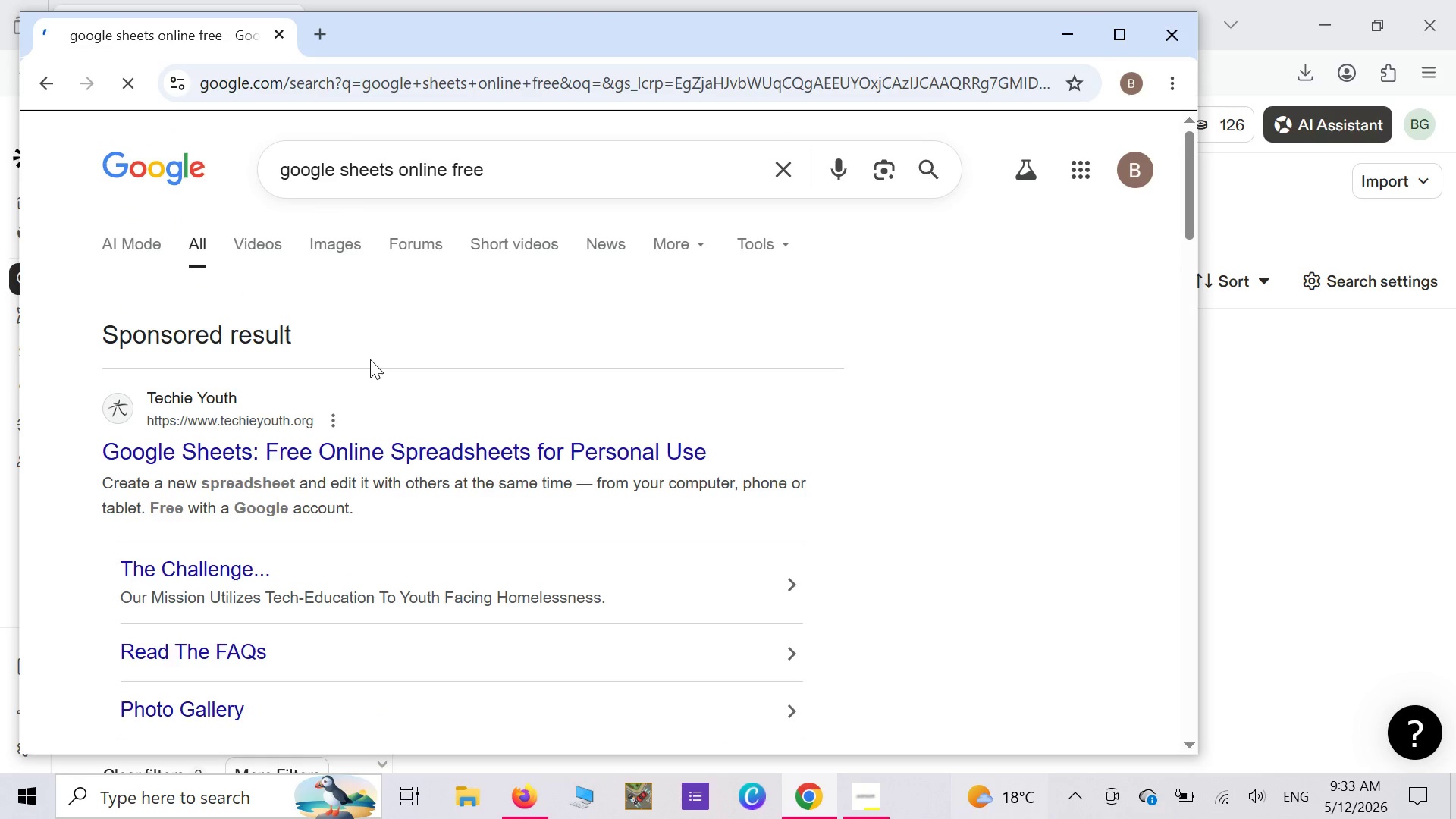 
scroll: coordinate [370, 359], scroll_direction: down, amount: 3.0
 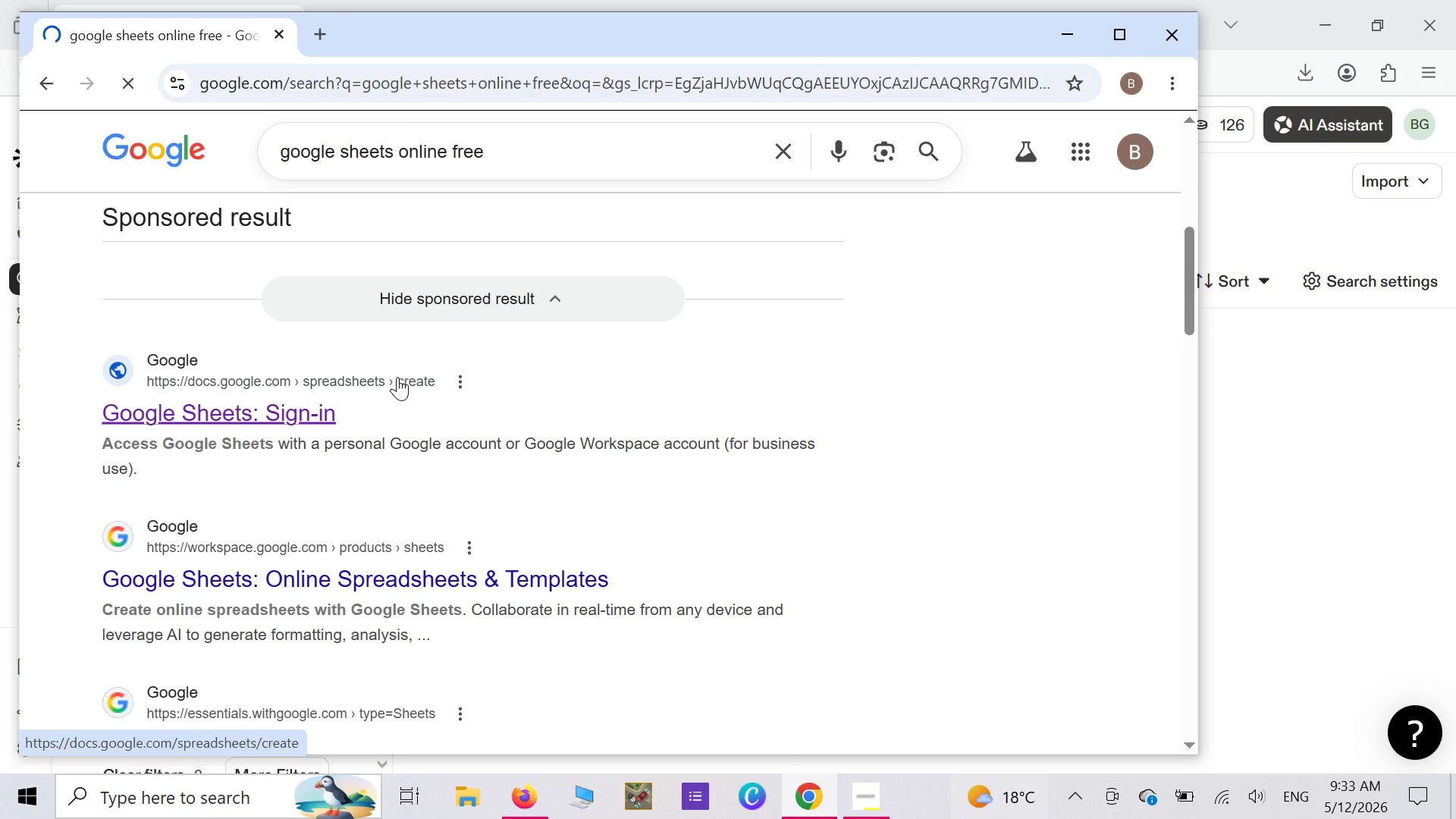 
left_click([309, 419])
 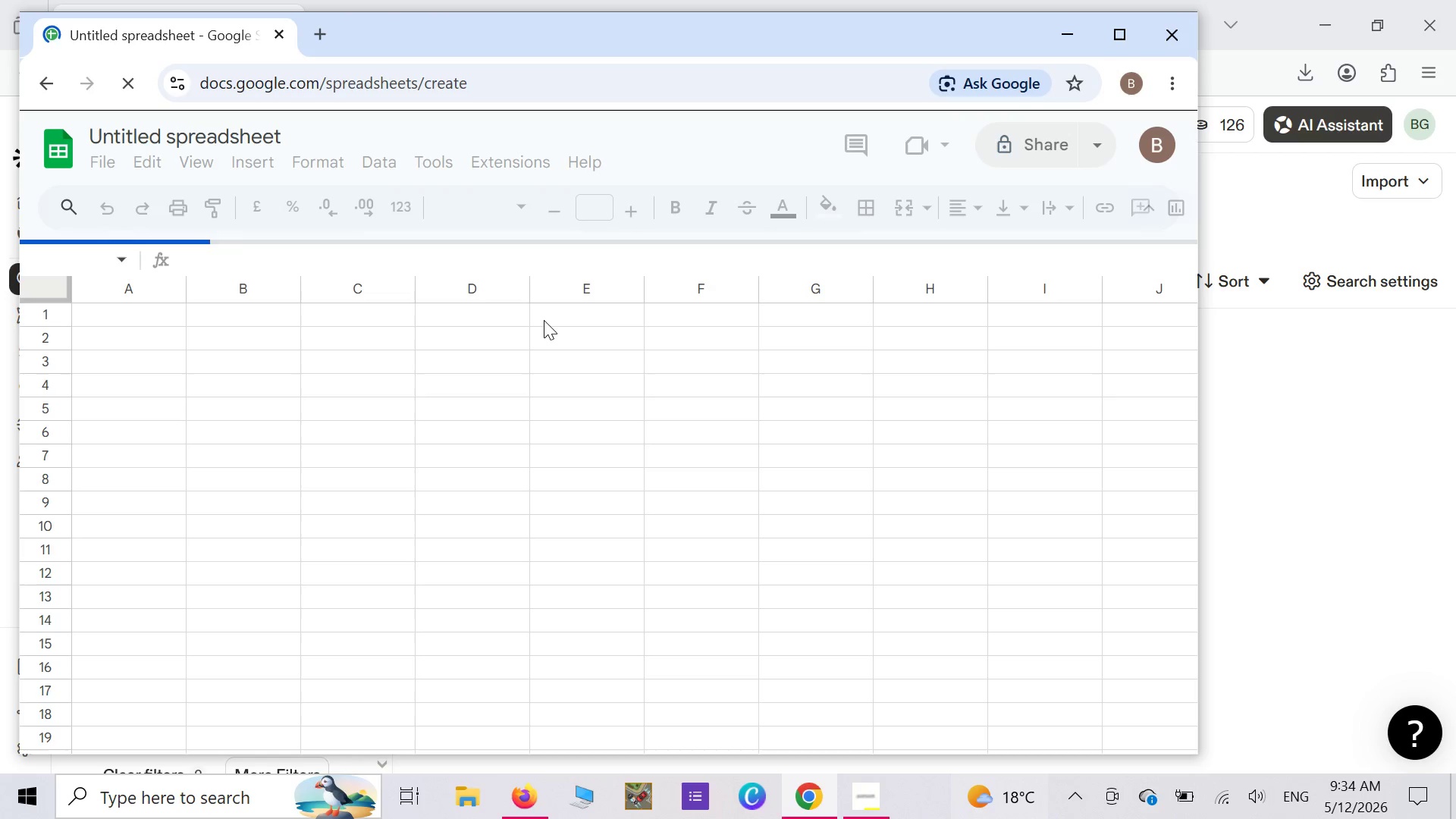 
wait(50.7)
 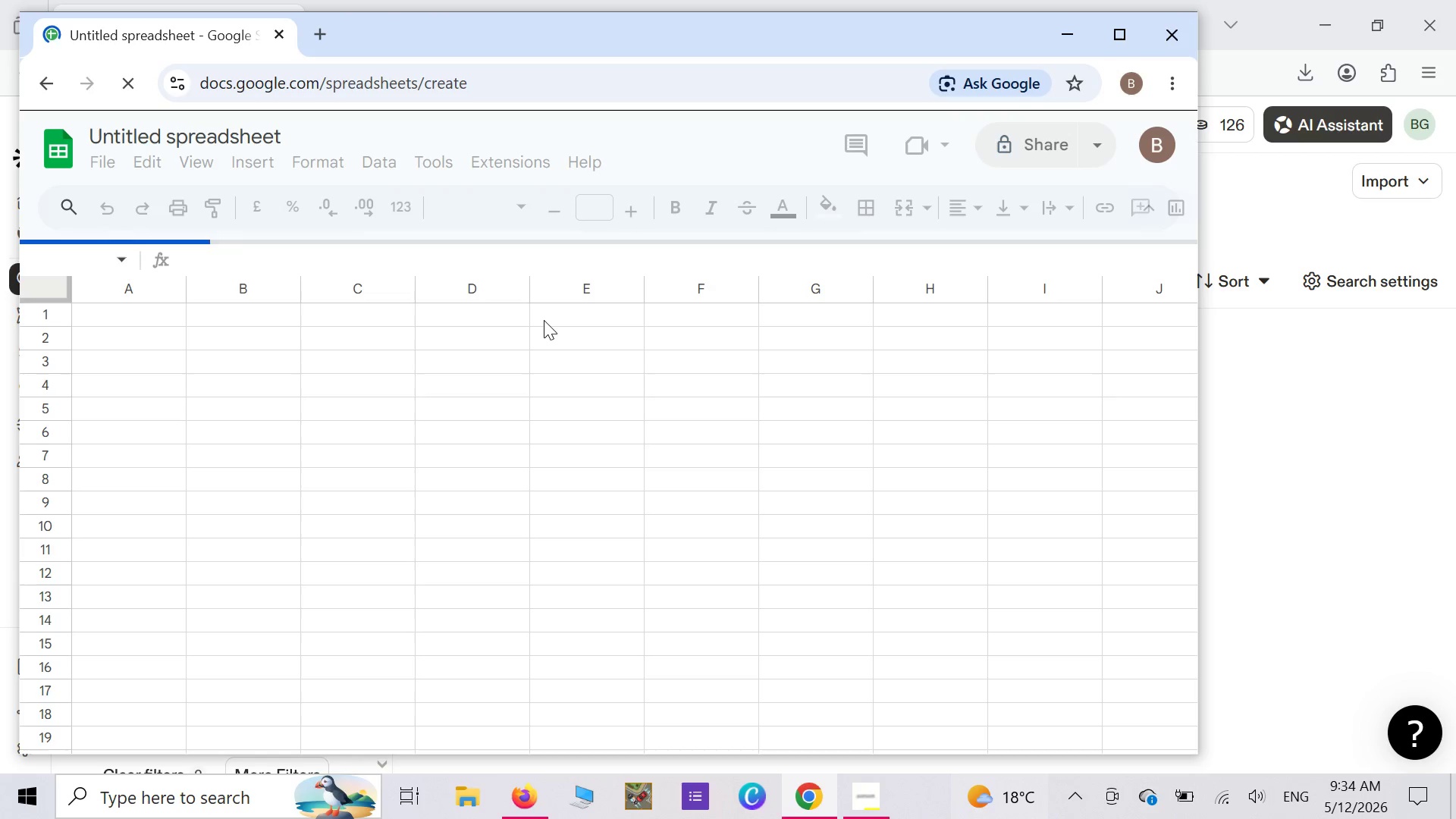 
left_click([112, 169])
 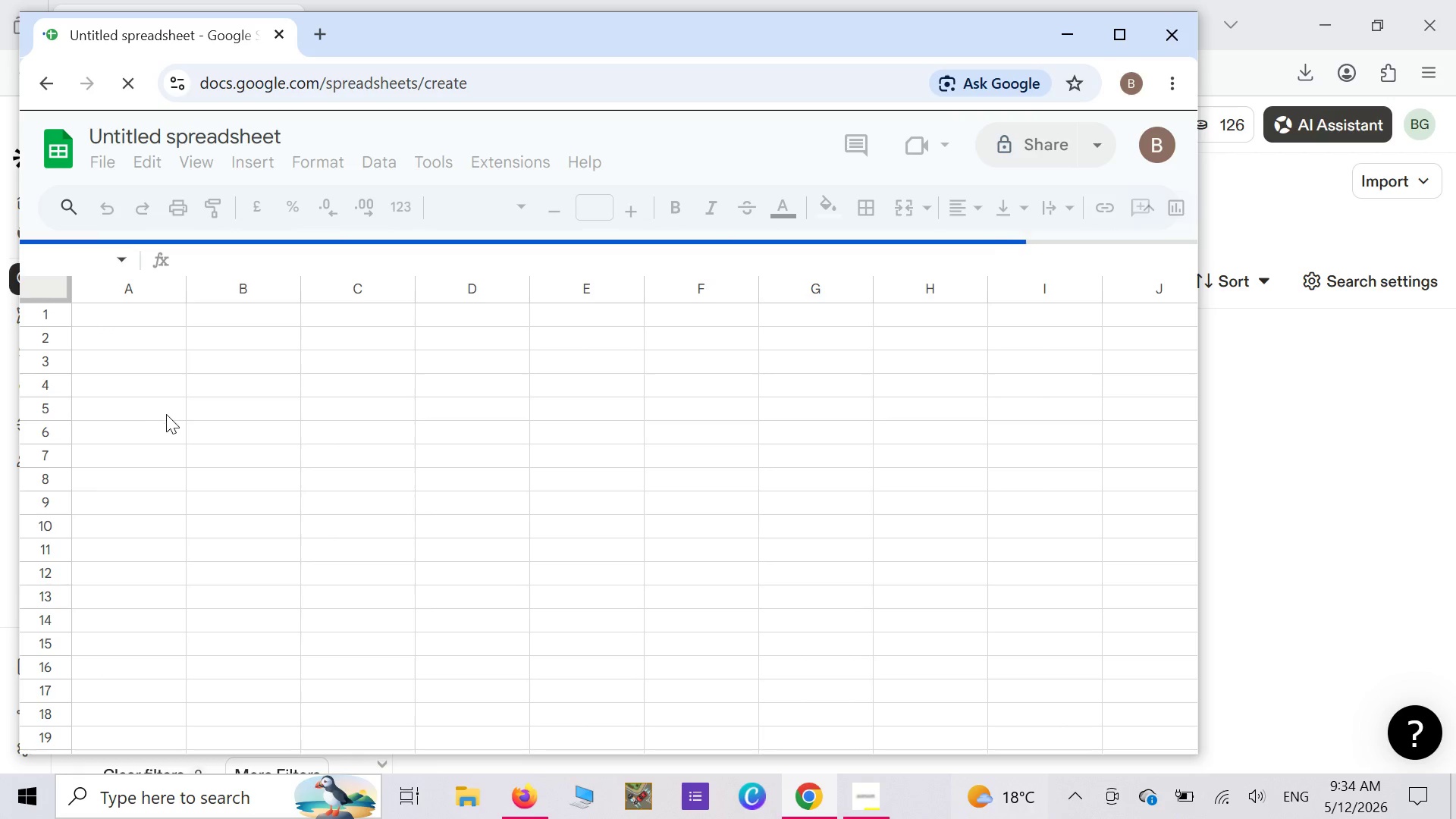 
scroll: coordinate [165, 413], scroll_direction: up, amount: 3.0
 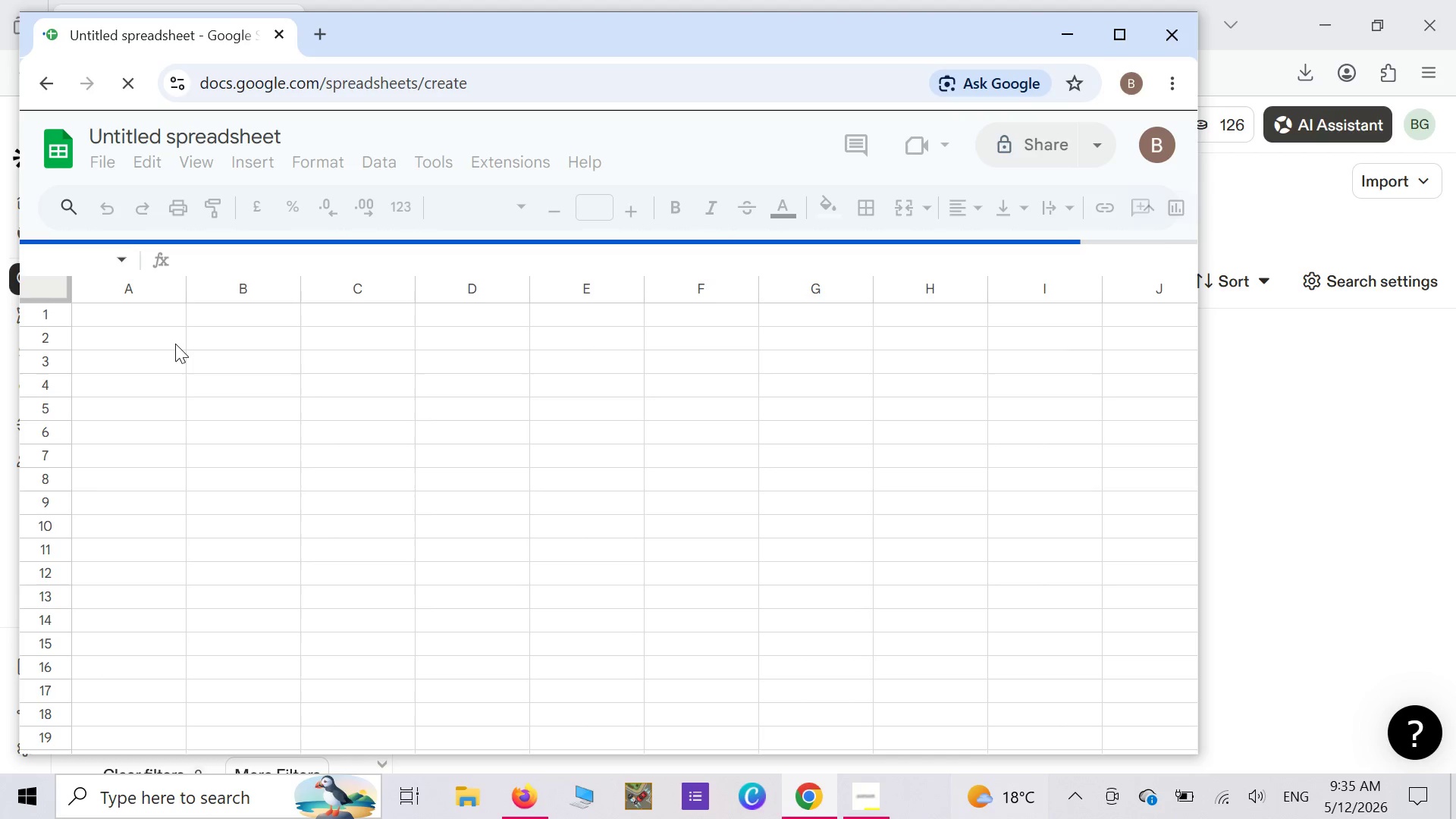 
wait(21.85)
 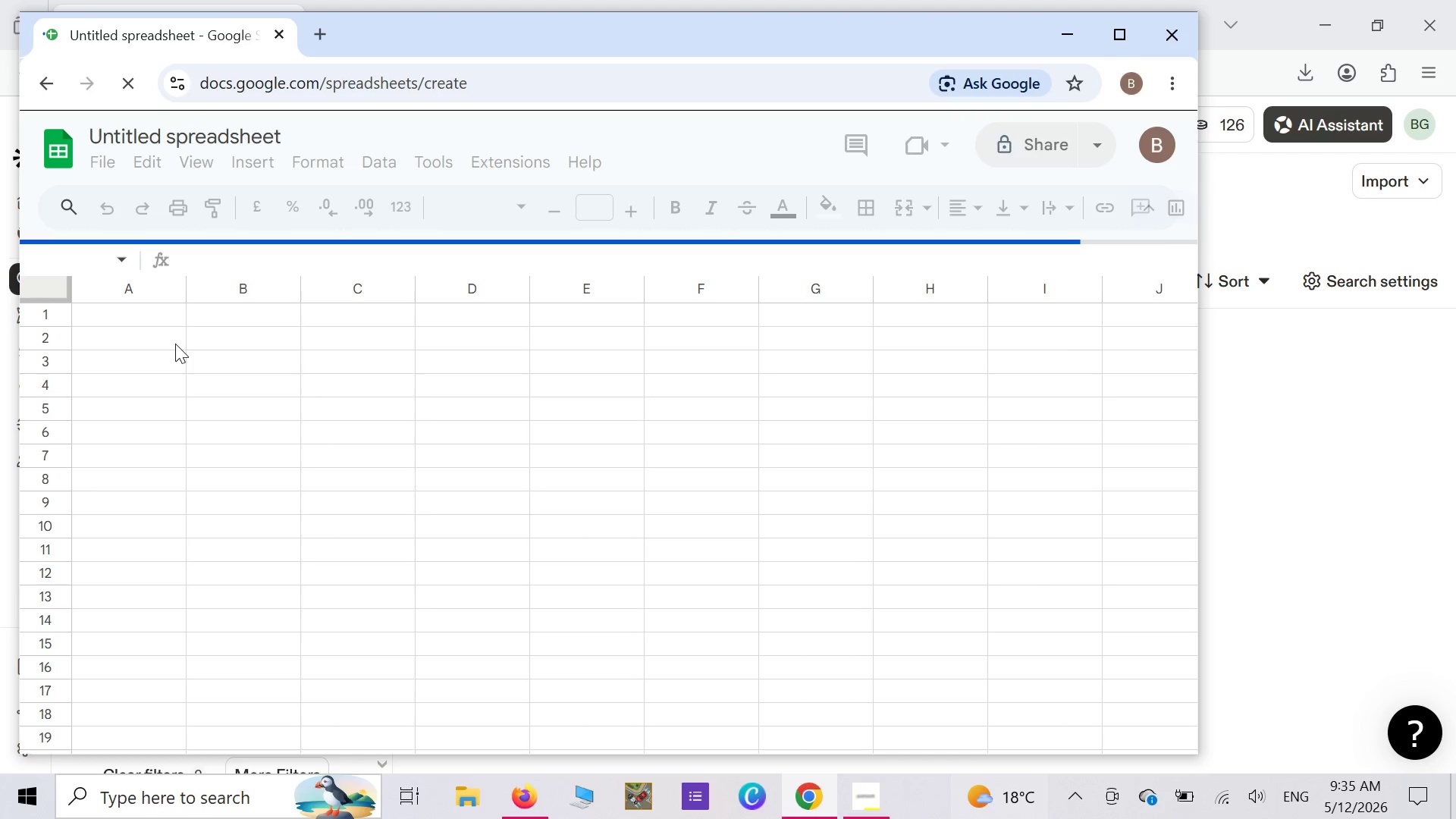 
mouse_move([859, 800])
 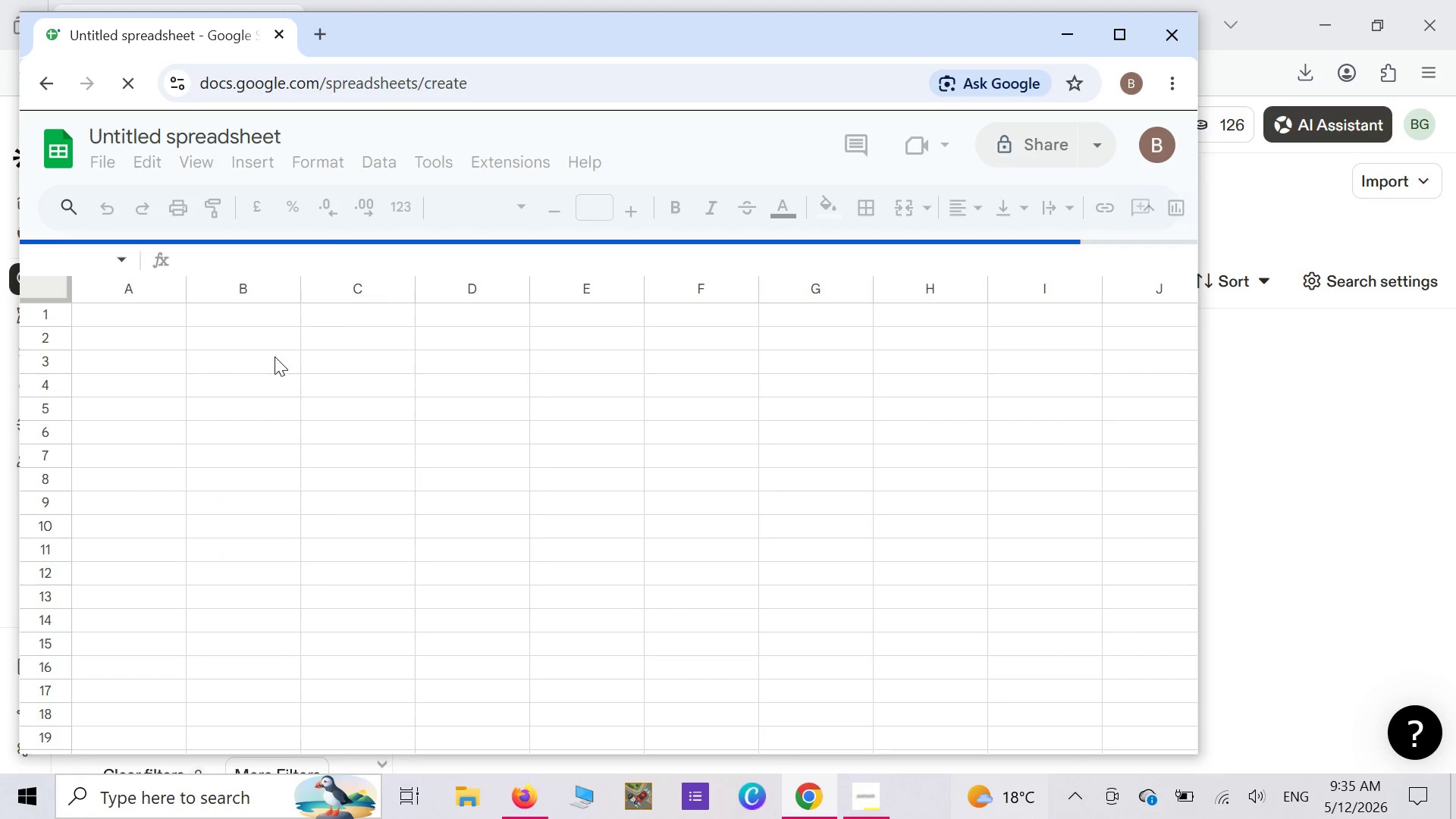 
wait(10.38)
 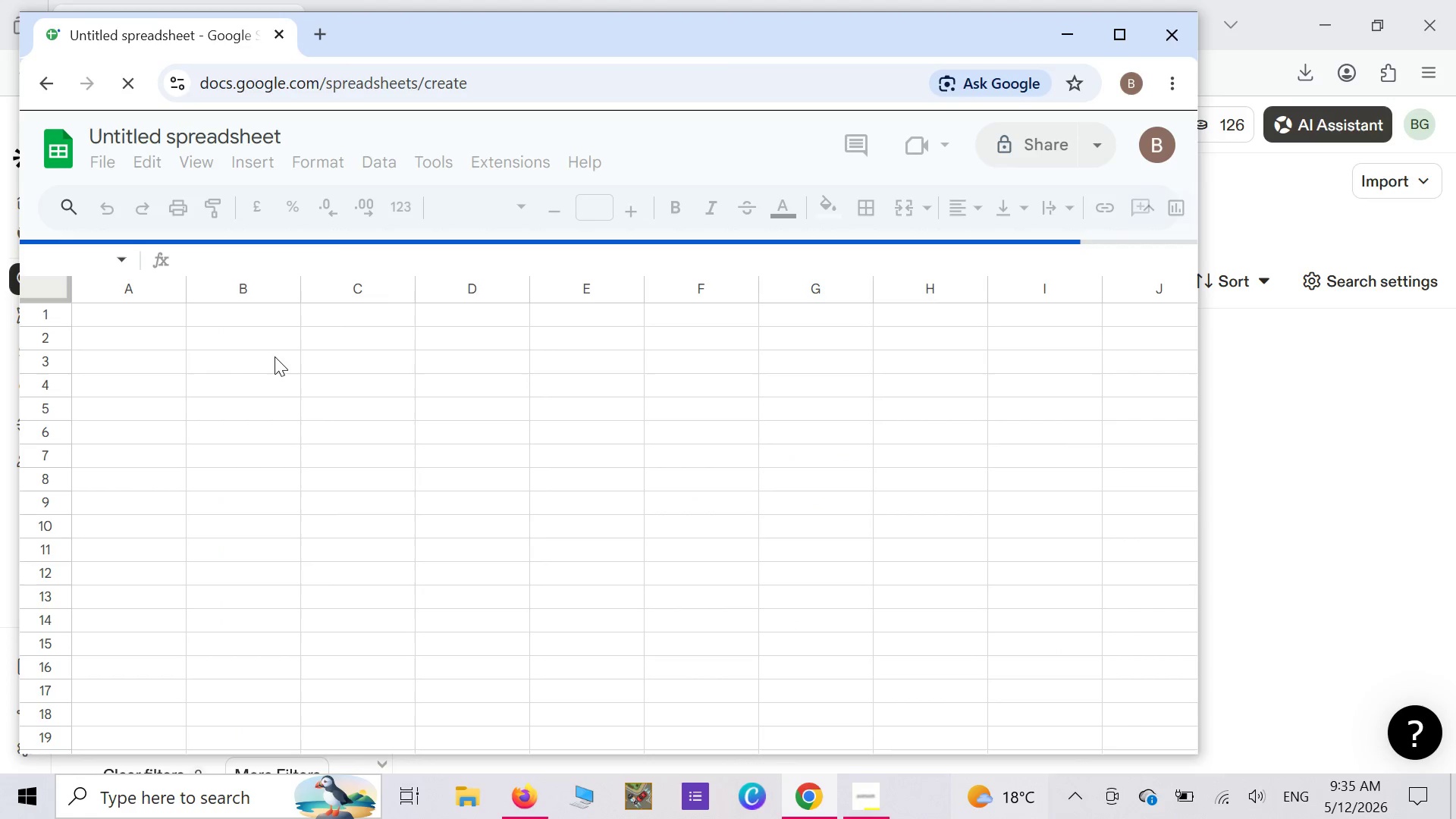 
left_click([95, 322])
 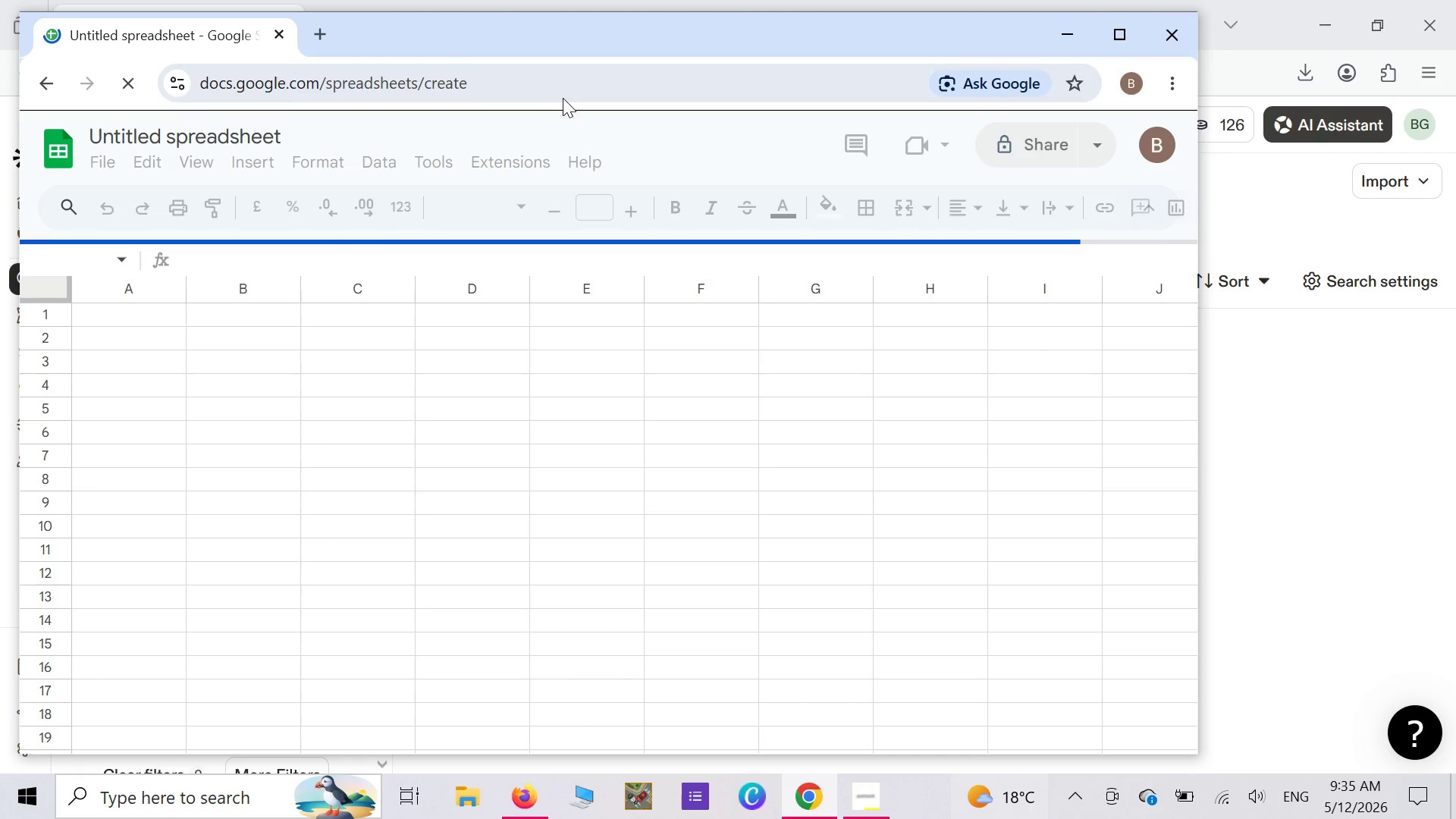 
wait(6.94)
 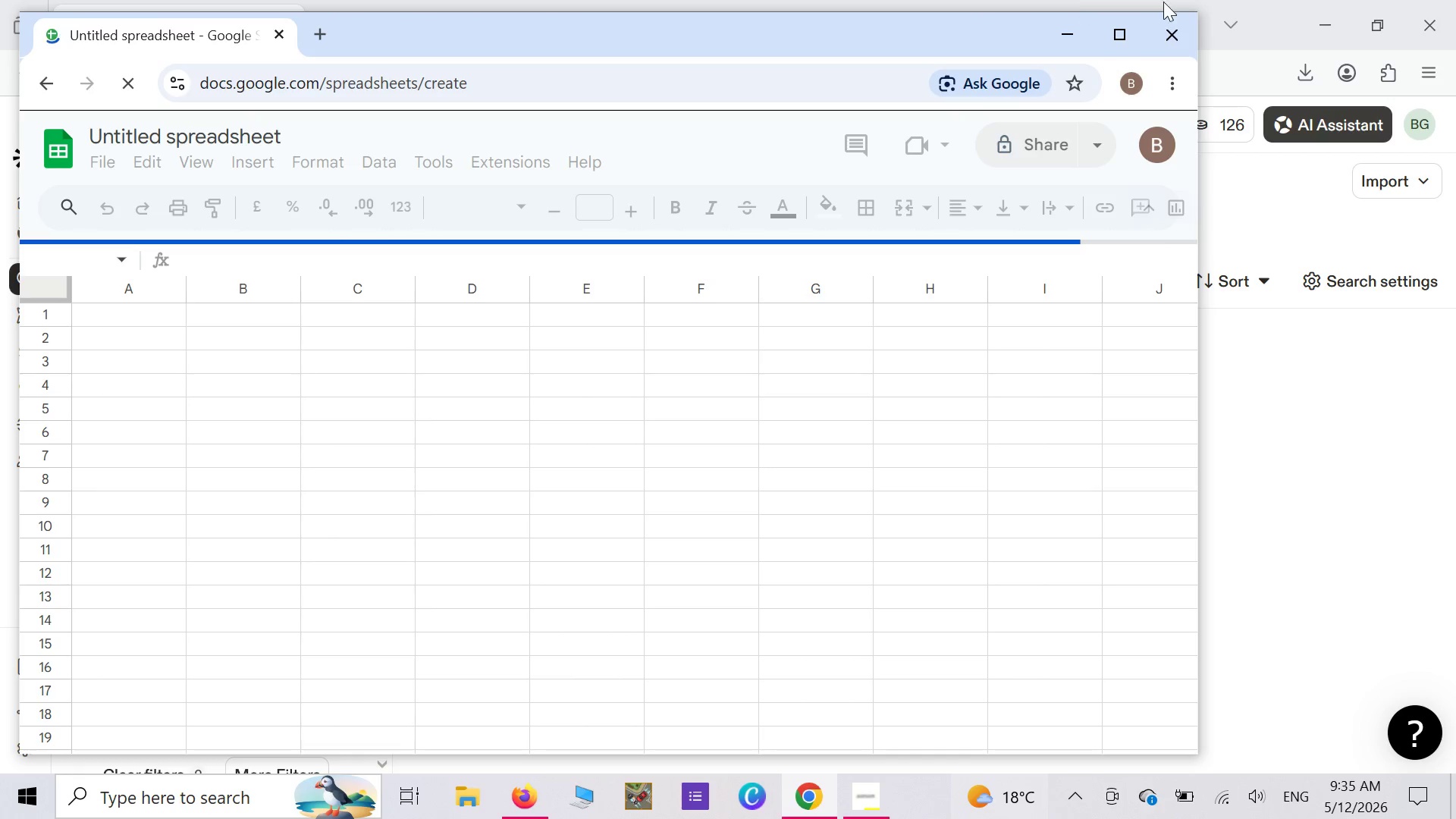 
left_click([276, 34])
 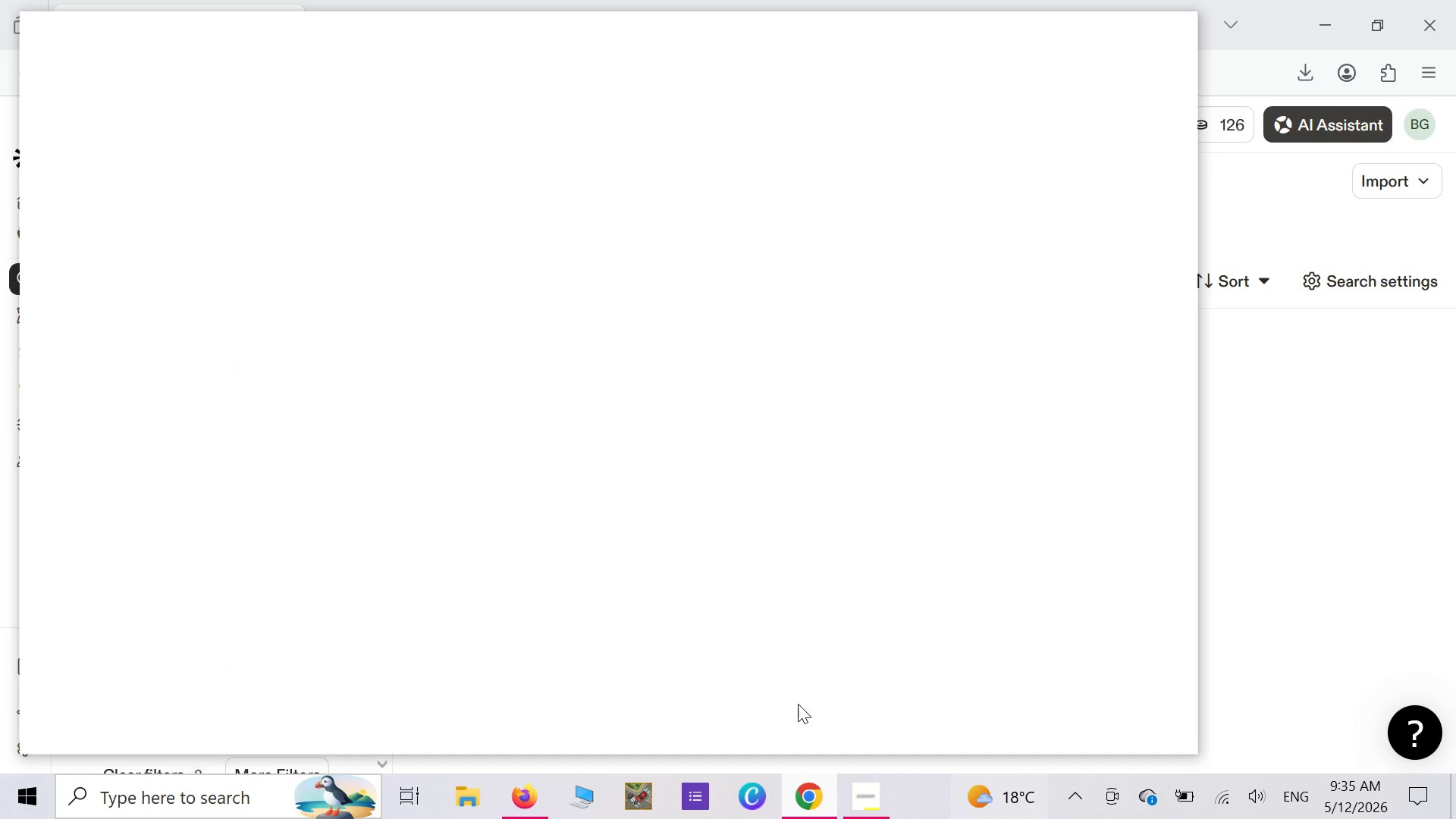 
wait(6.56)
 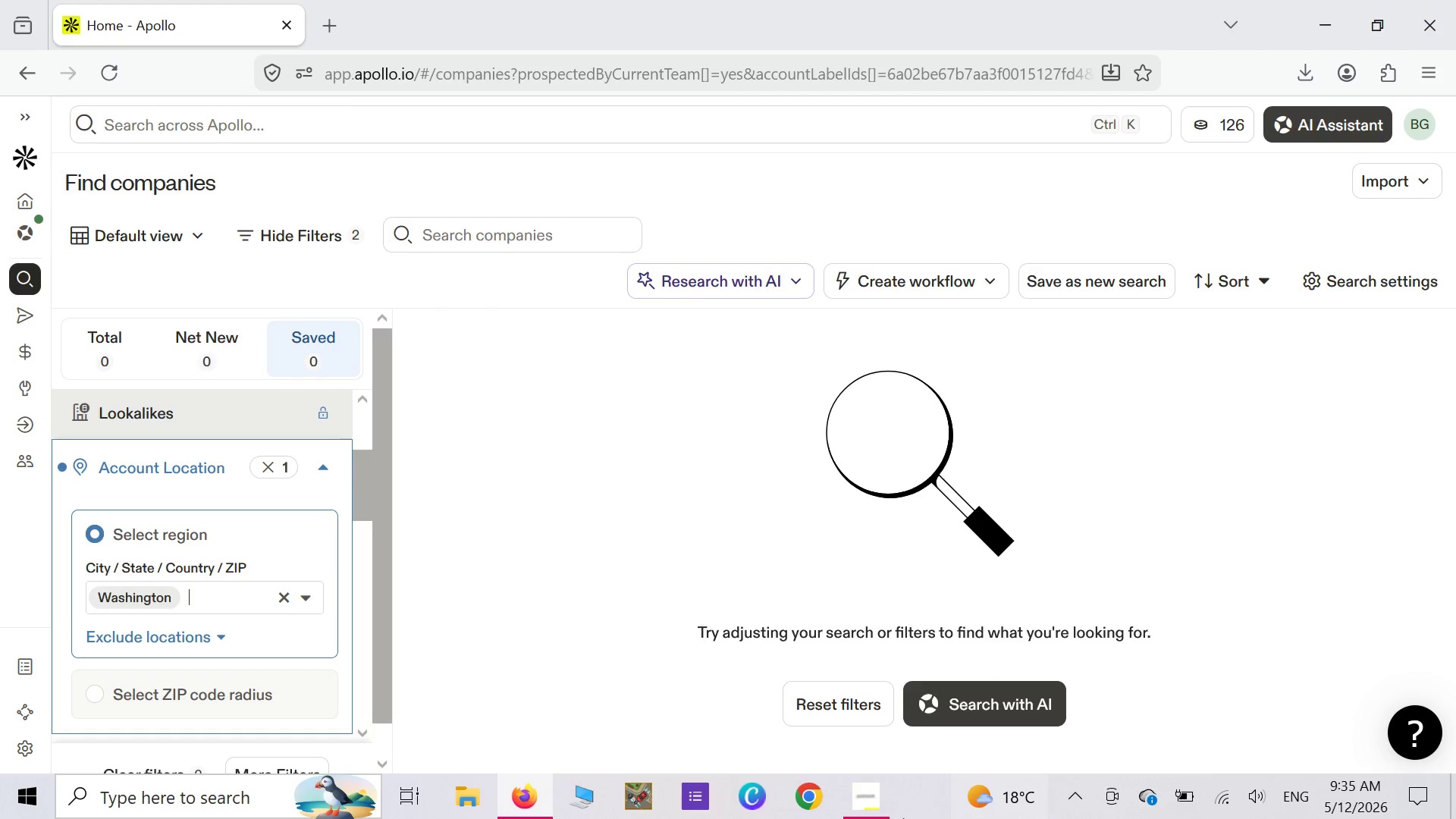 
left_click([391, 86])
 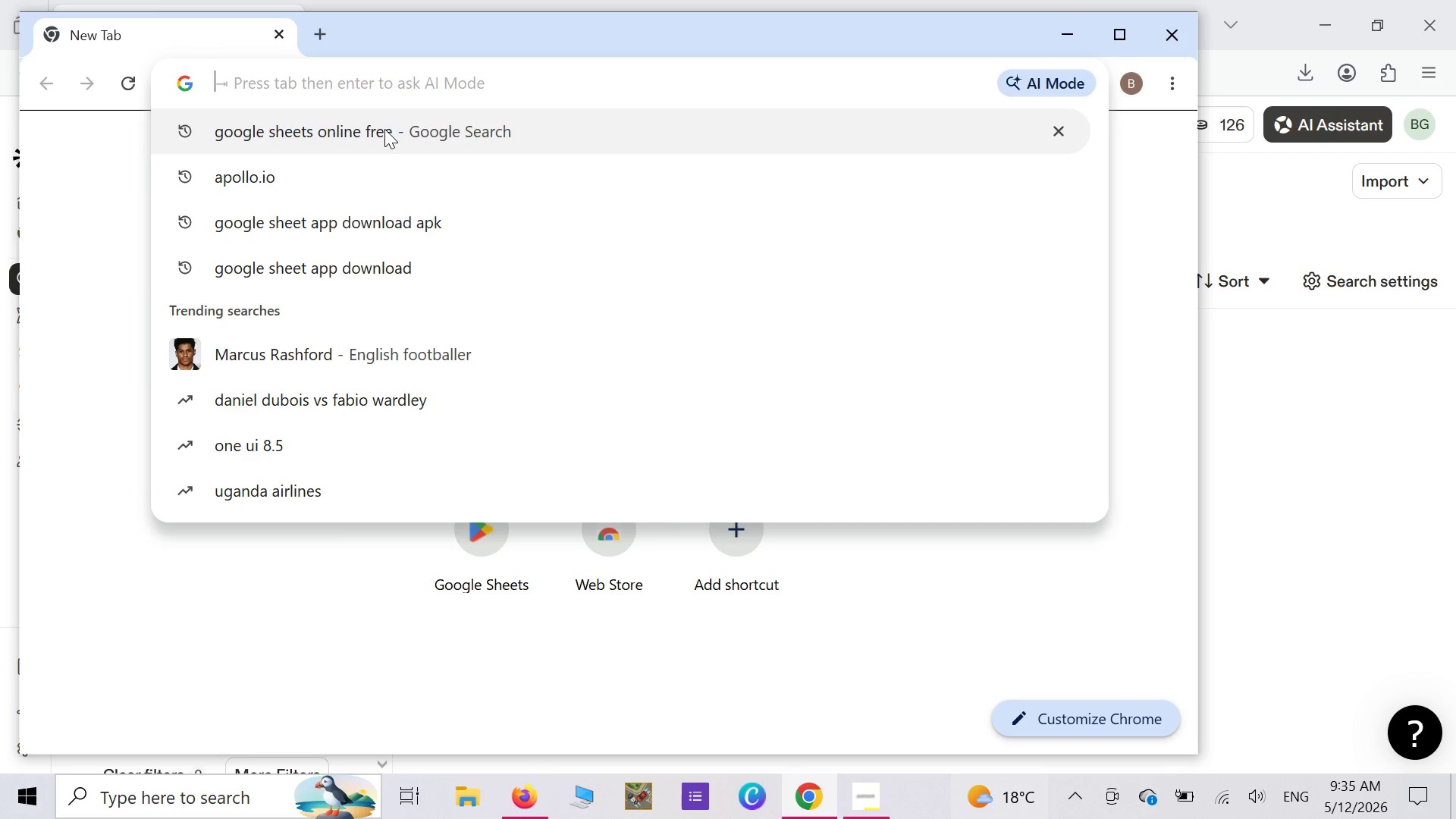 
left_click([384, 129])
 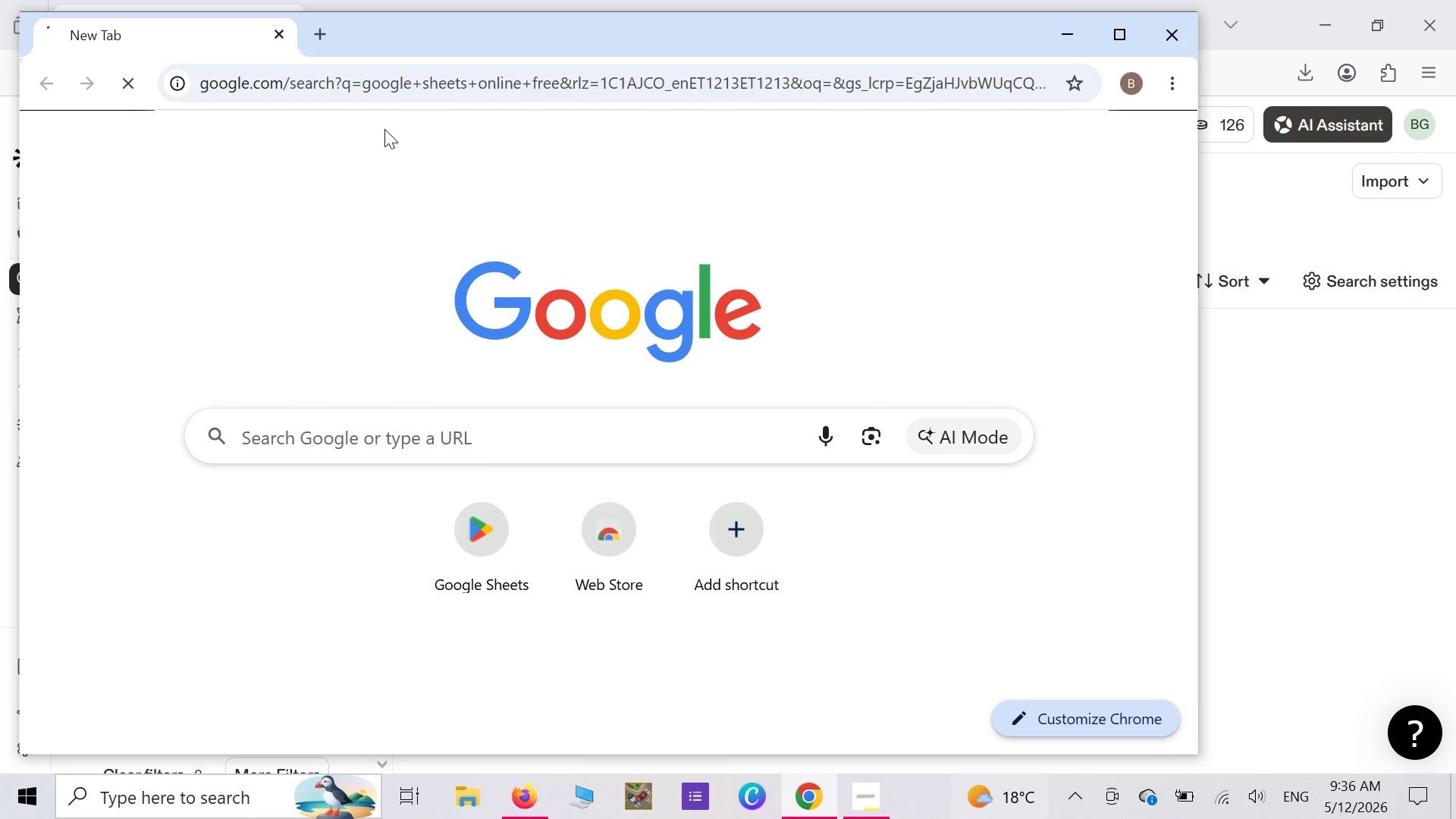 
wait(31.64)
 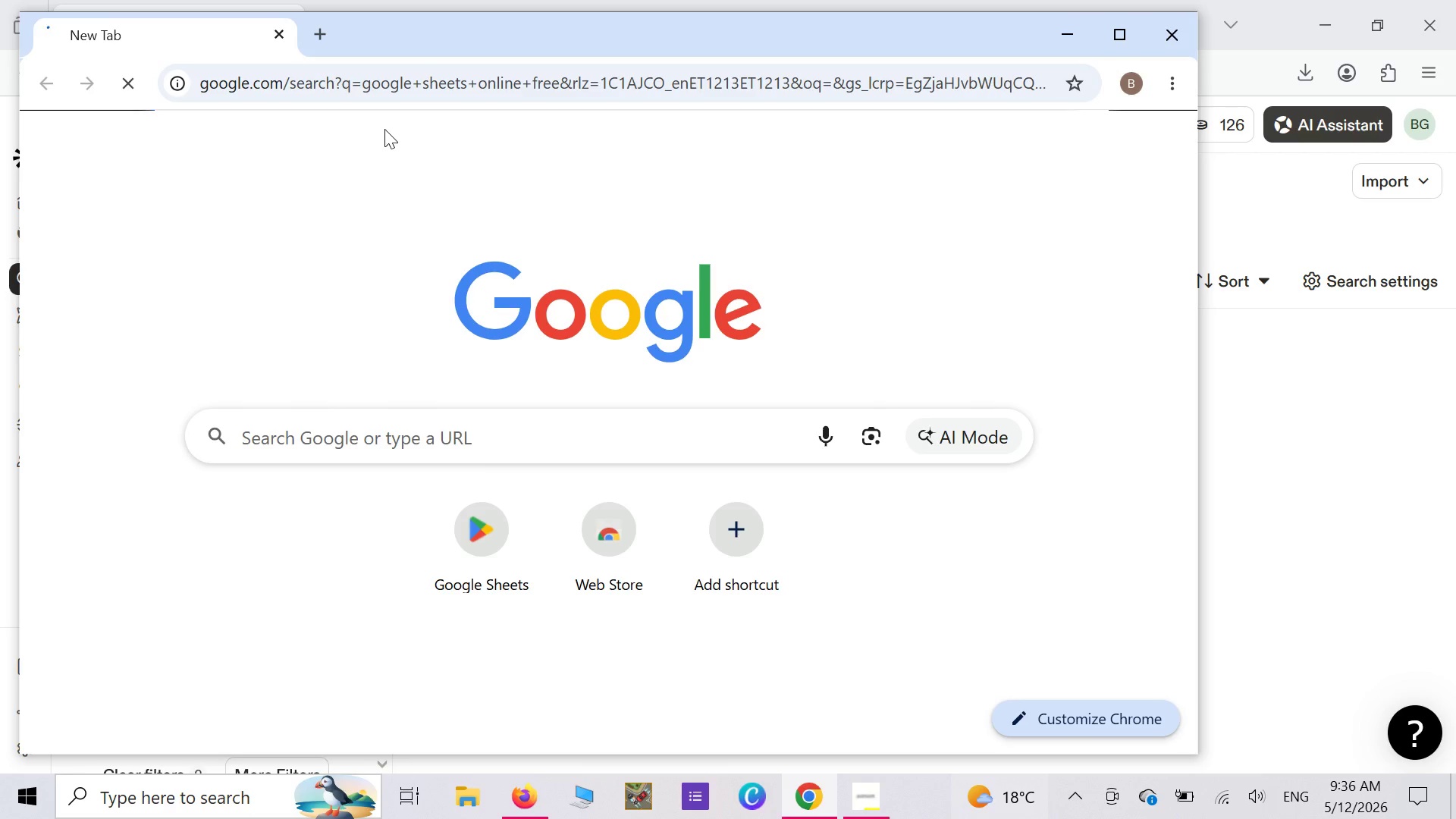 
left_click([122, 366])
 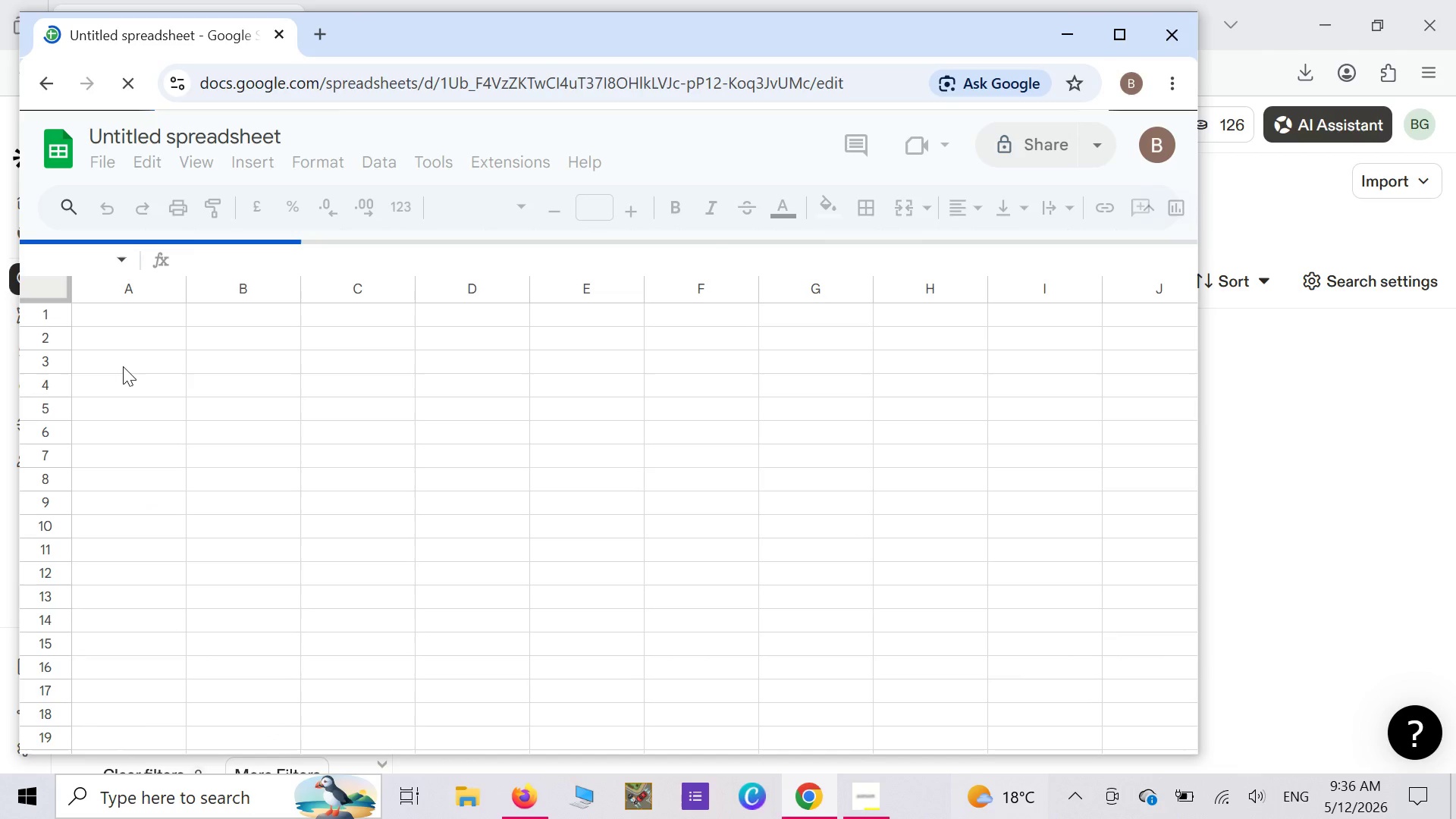 
wait(8.64)
 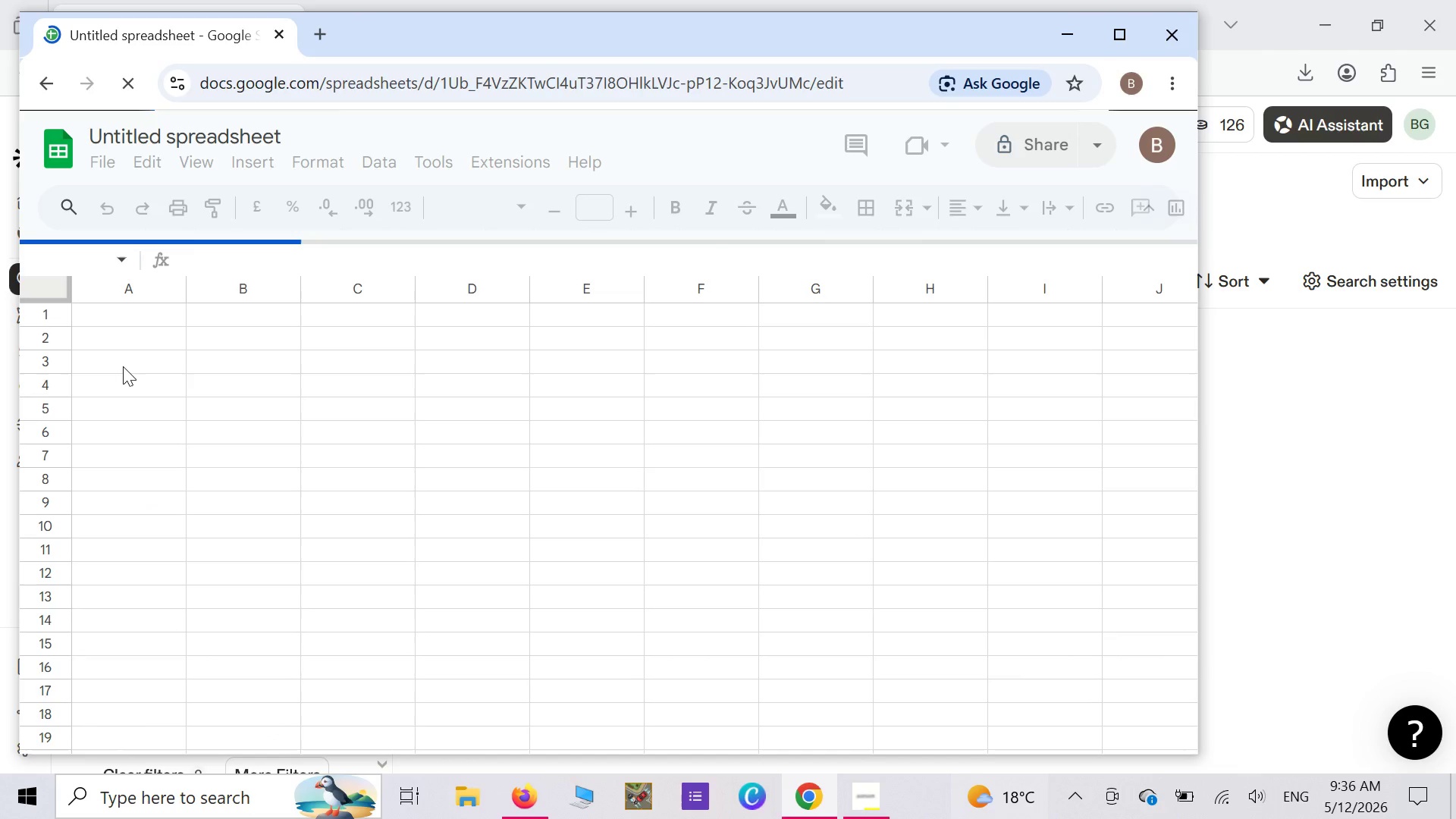 
scroll: coordinate [153, 385], scroll_direction: up, amount: 13.0
 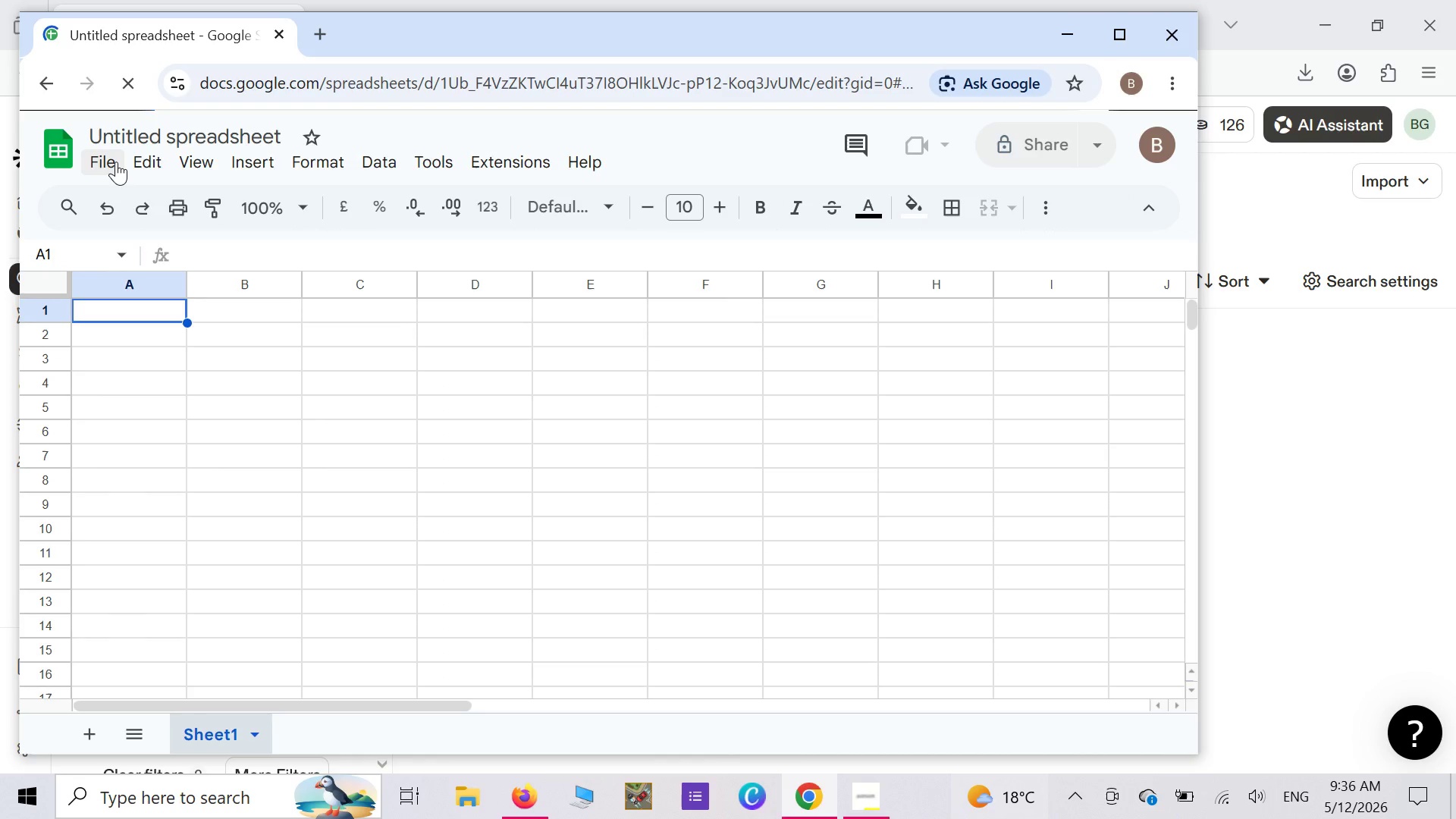 
left_click([116, 162])
 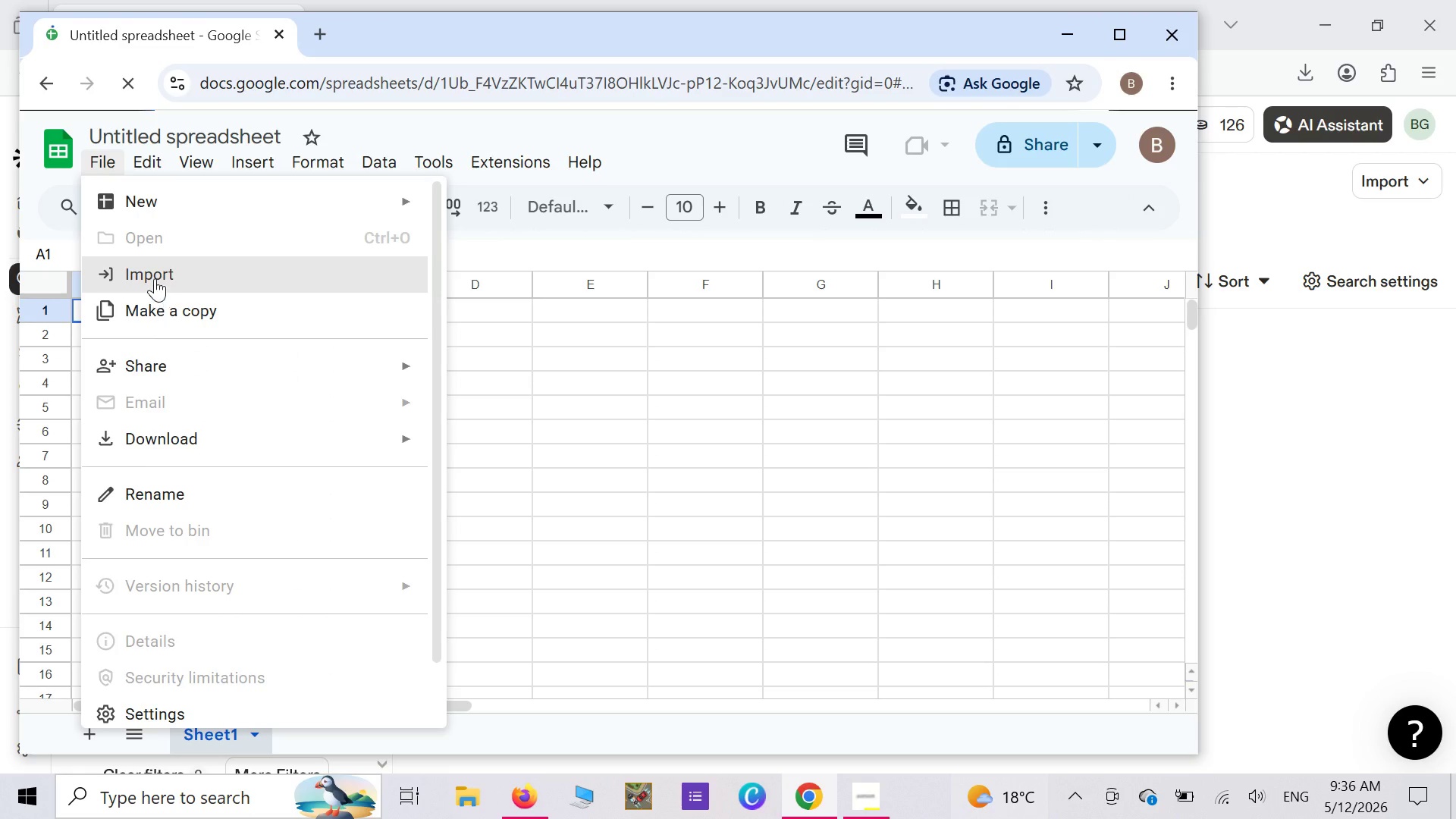 
left_click([155, 278])
 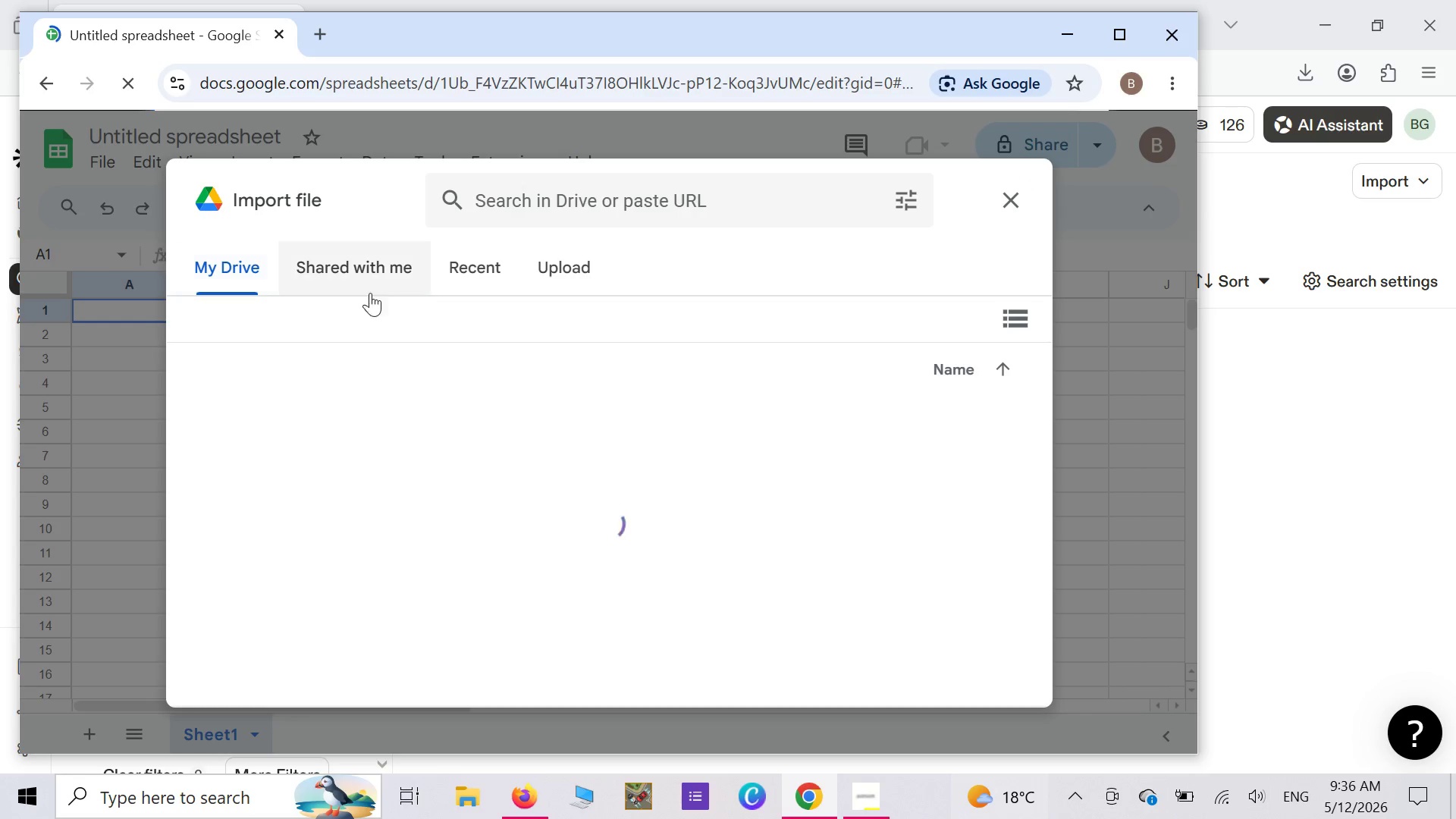 
wait(5.05)
 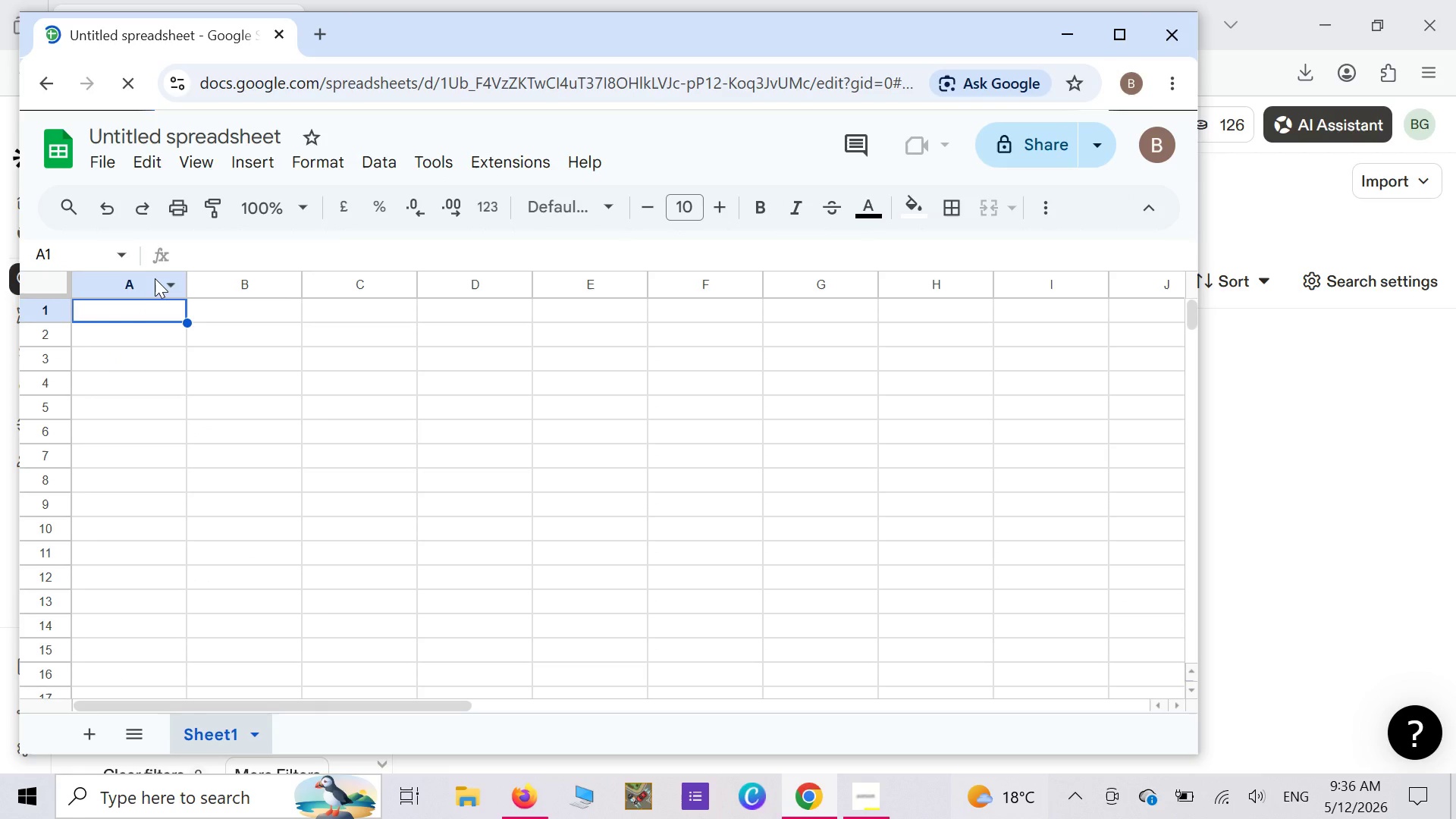 
left_click([586, 271])
 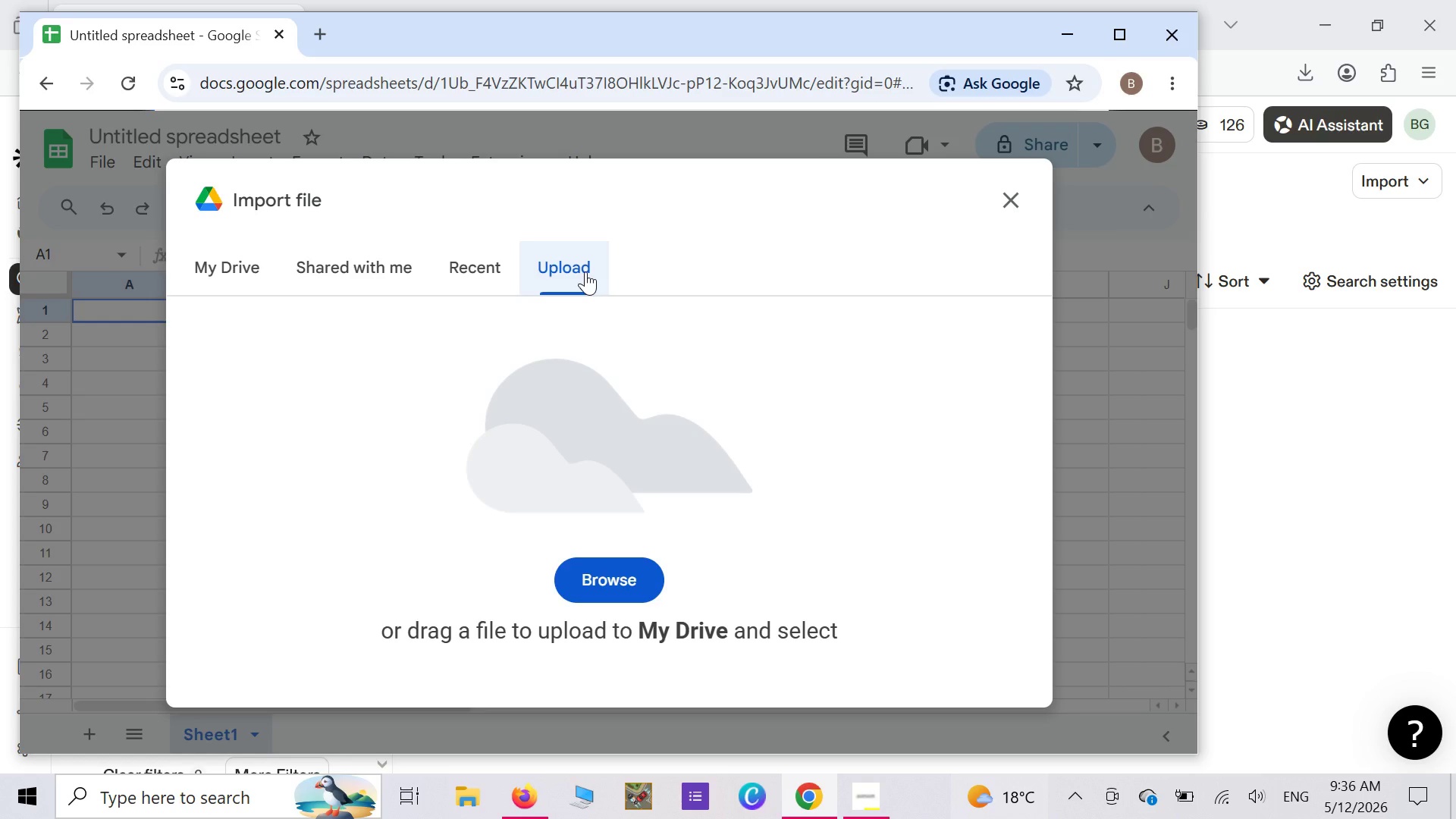 
wait(6.08)
 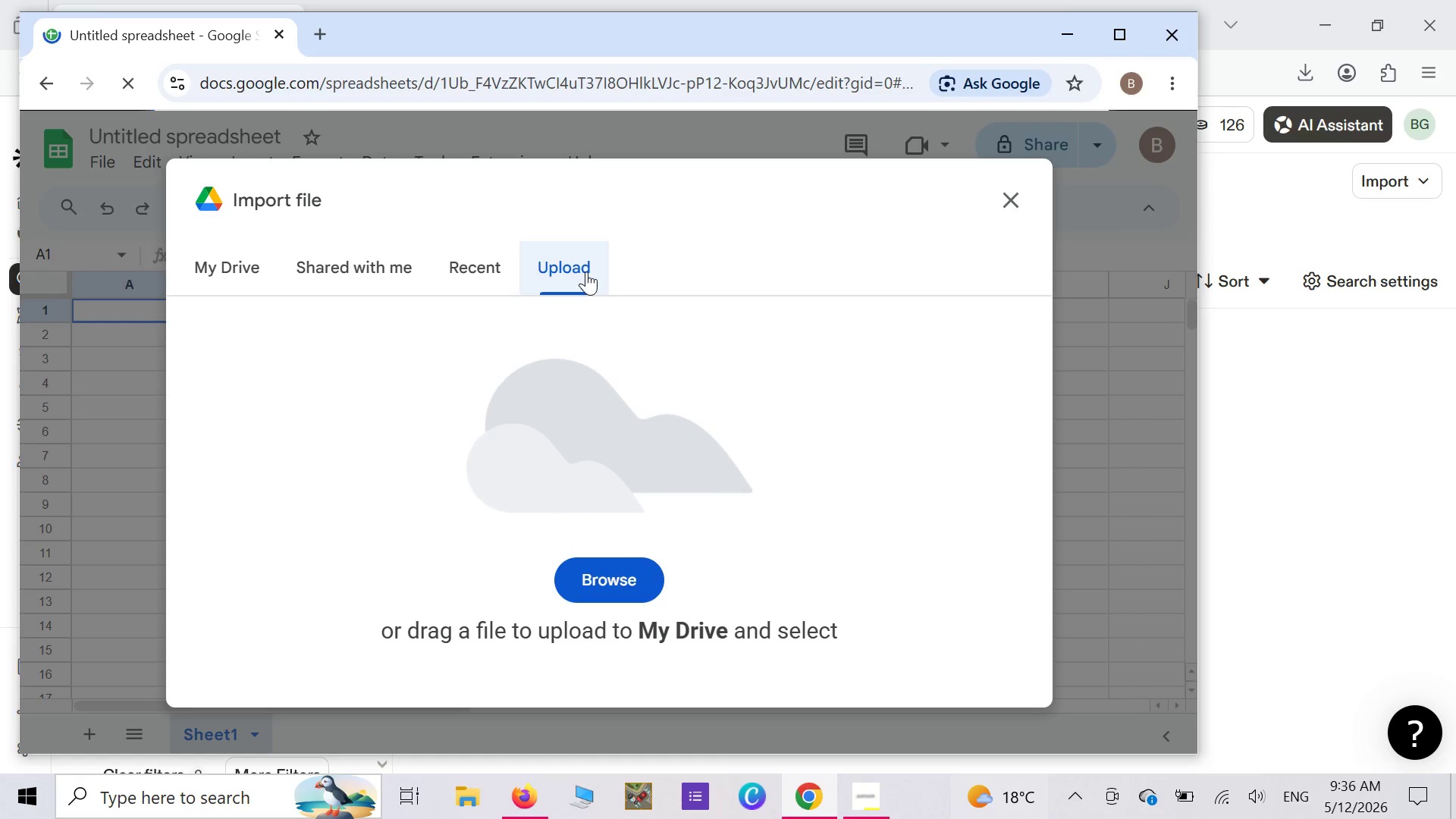 
left_click([599, 588])
 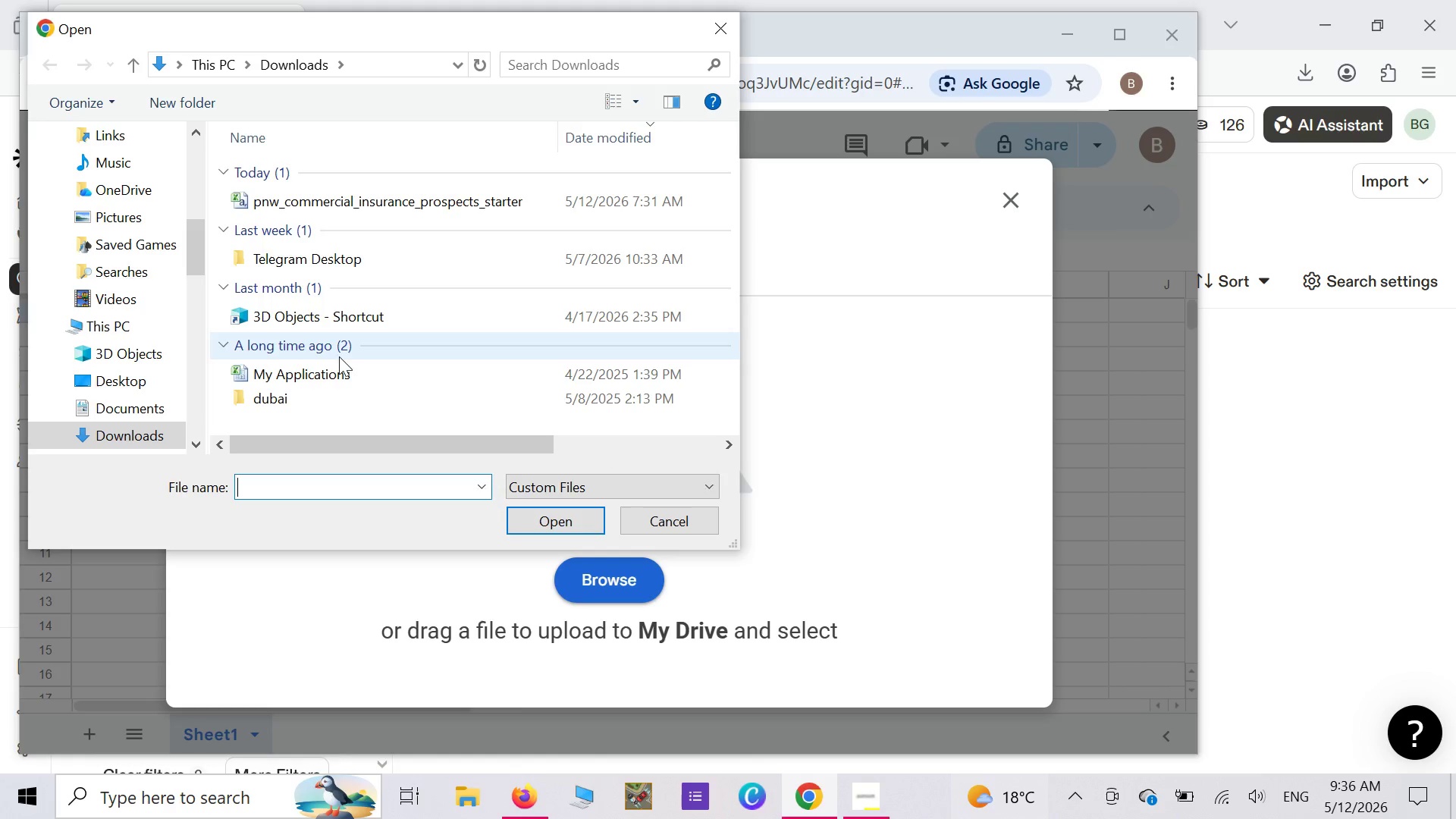 
left_click([350, 195])
 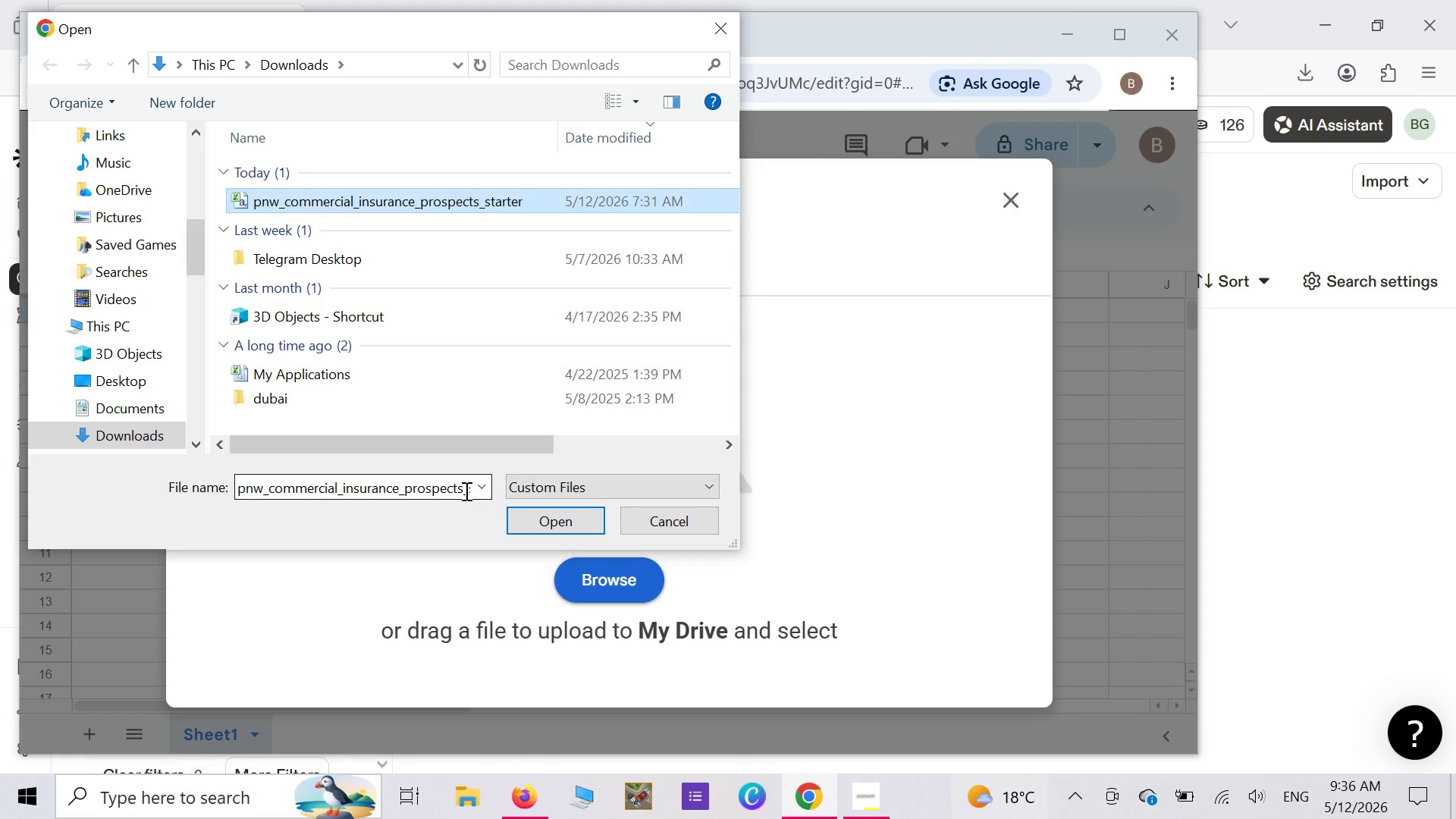 
left_click([465, 491])
 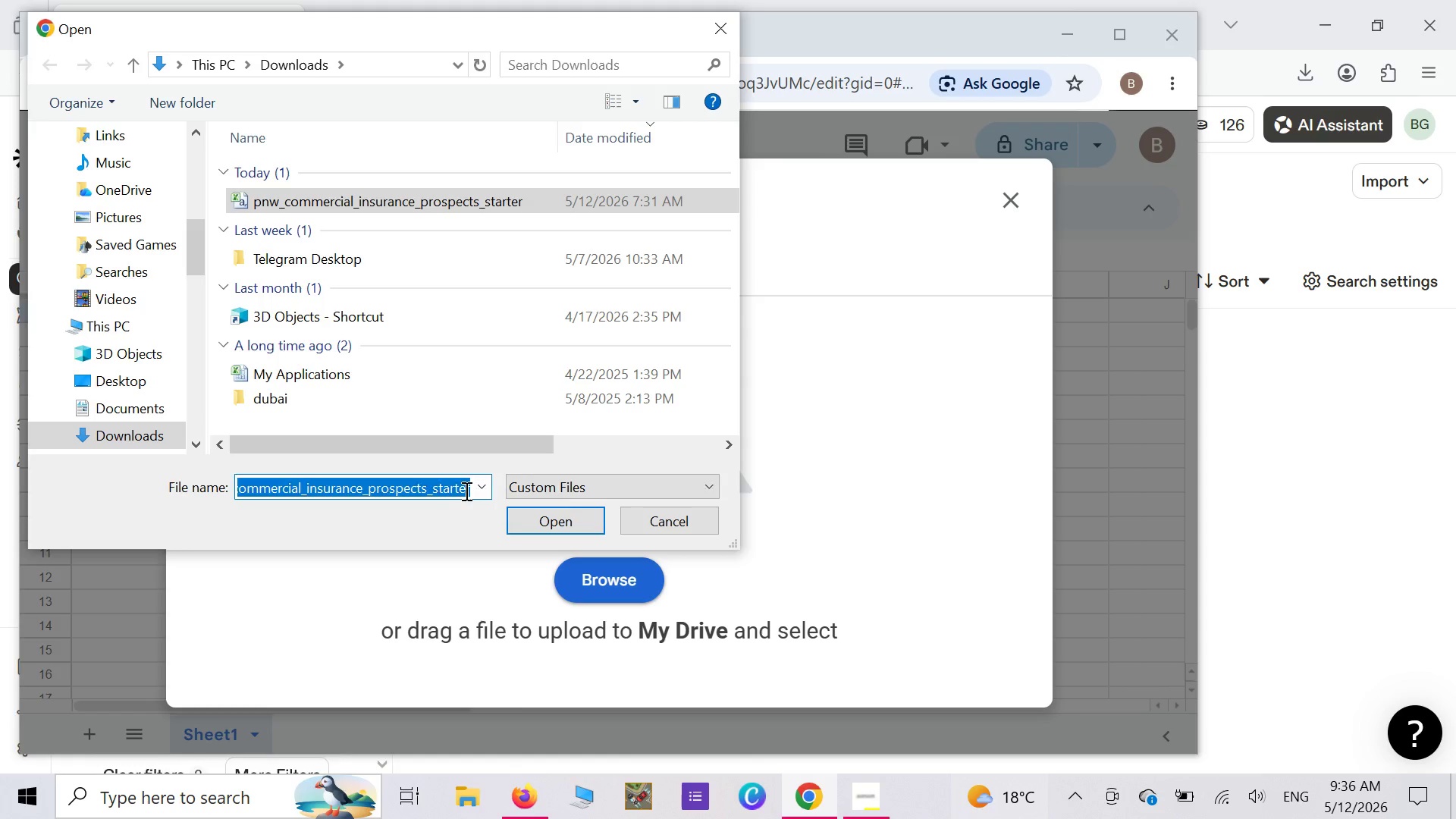 
left_click_drag(start_coordinate=[465, 491], to_coordinate=[226, 531])
 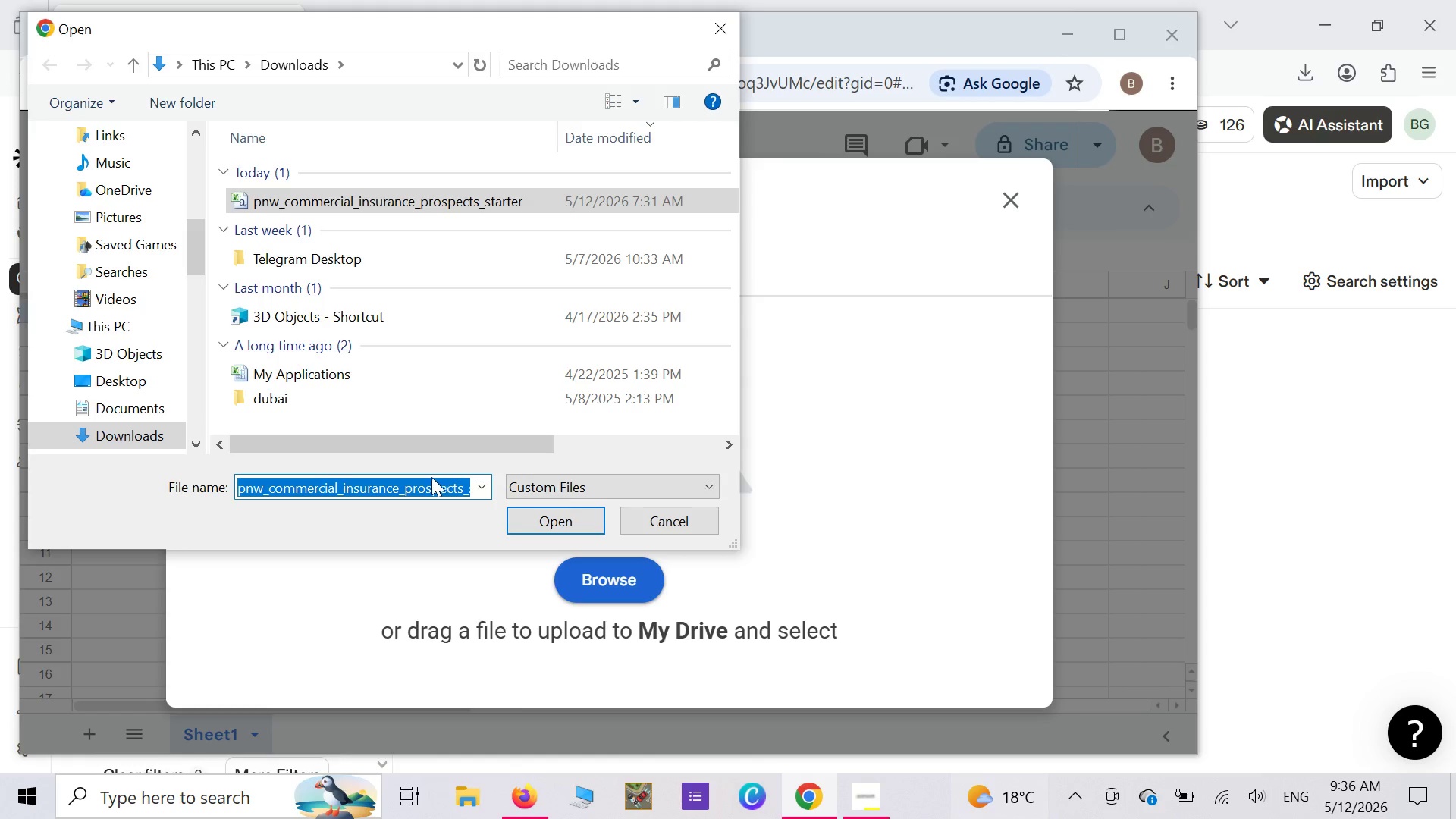 
right_click([427, 484])
 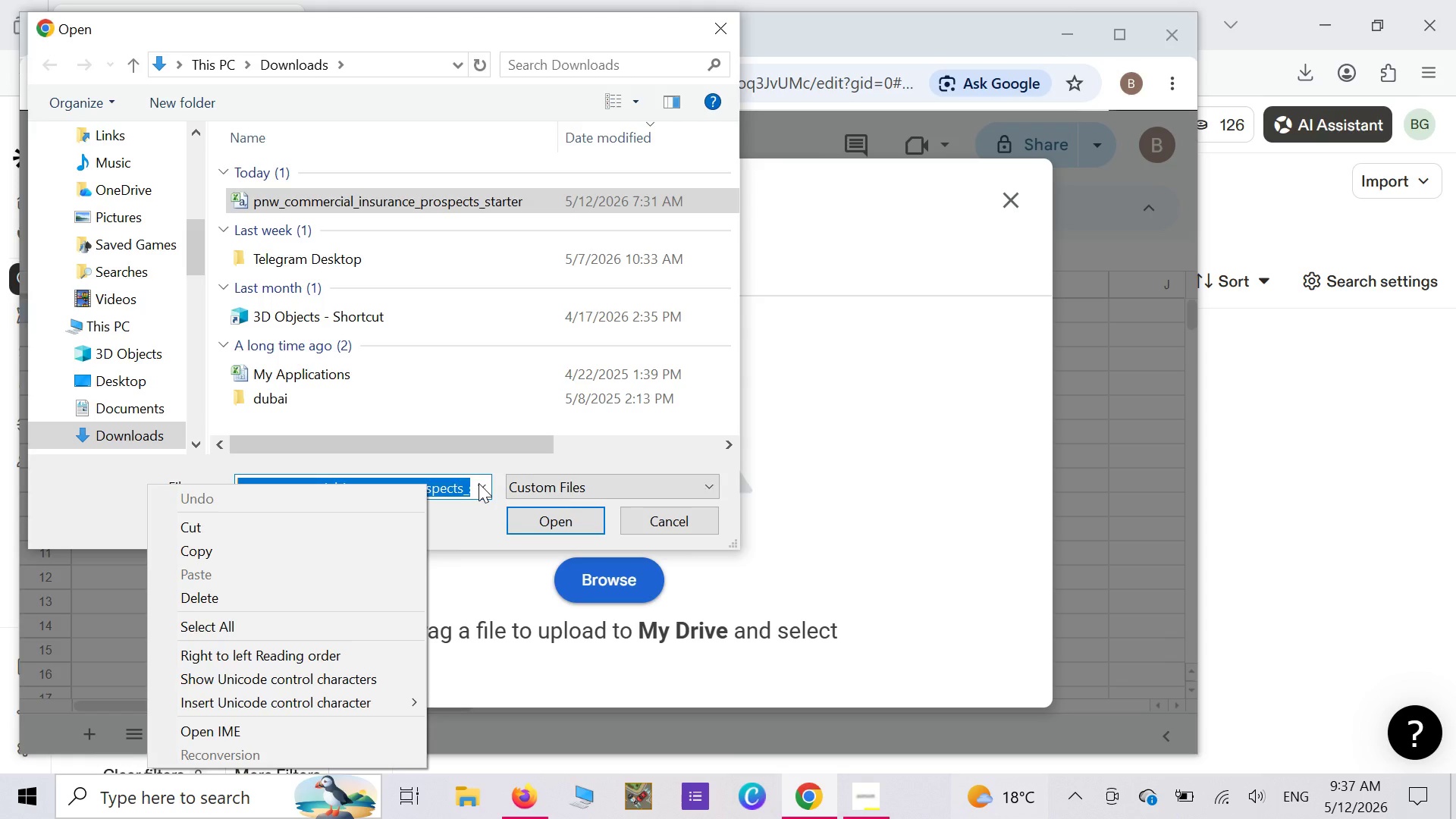 
left_click([463, 500])
 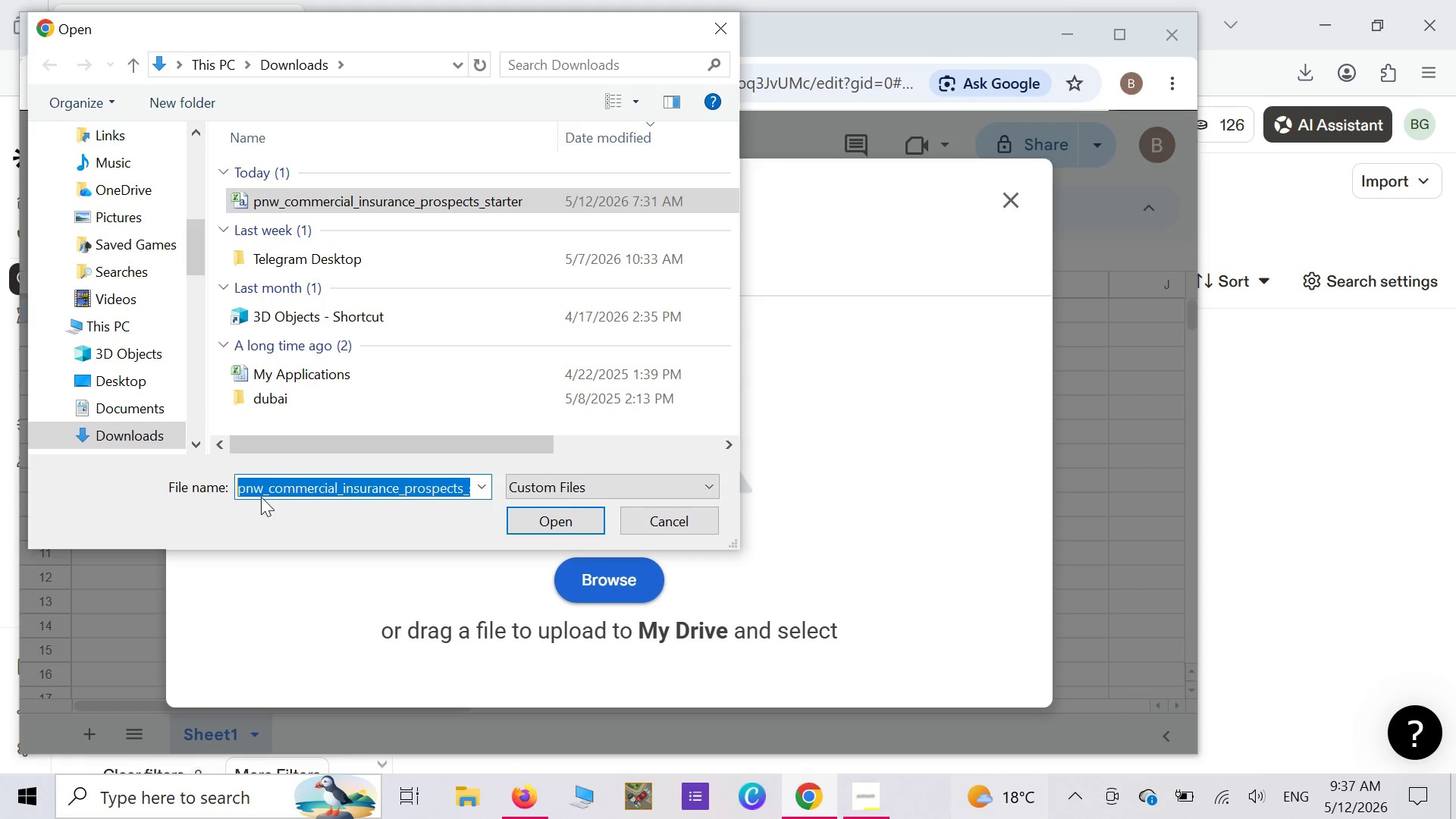 
left_click([258, 489])
 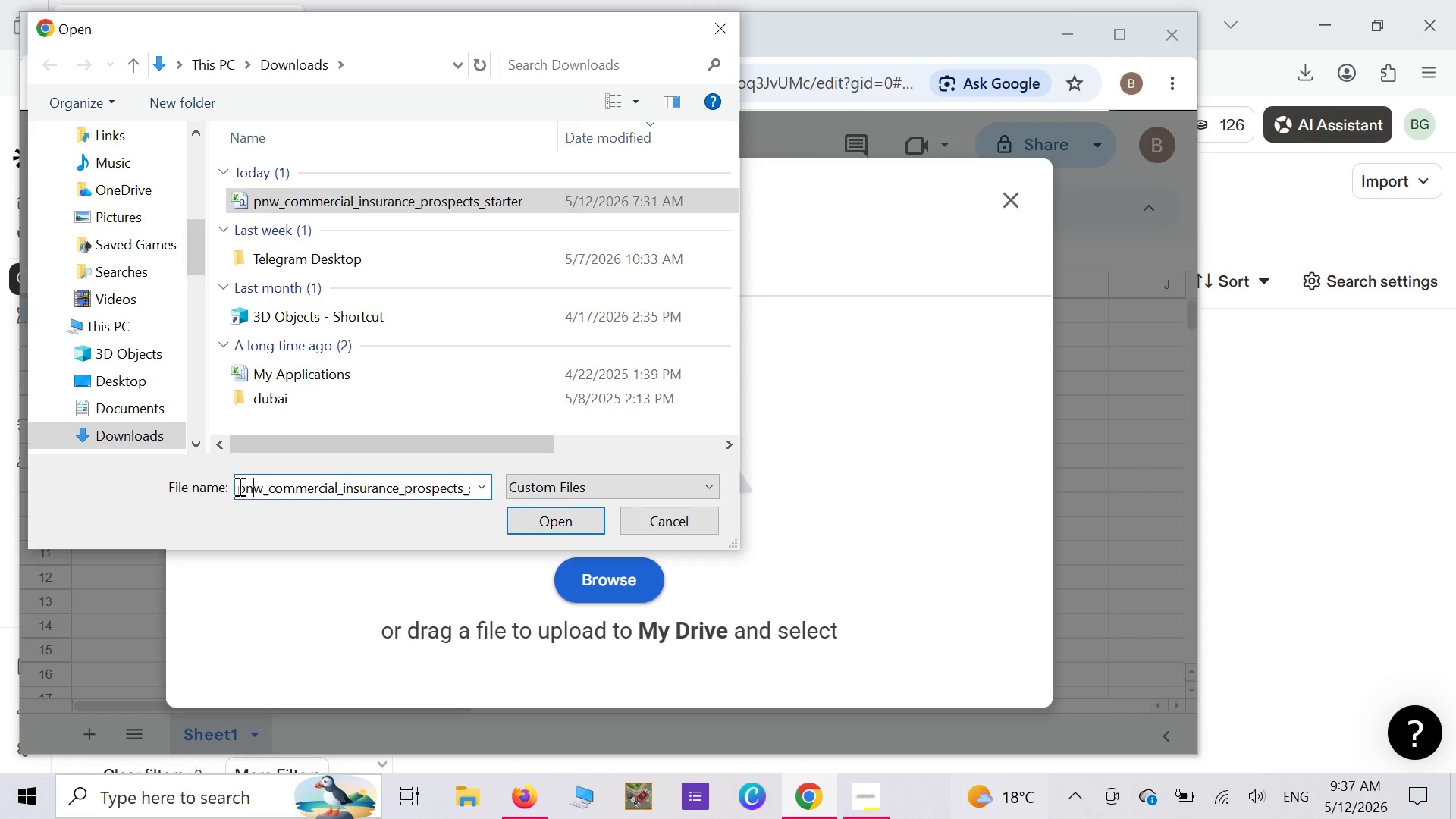 
left_click_drag(start_coordinate=[238, 486], to_coordinate=[493, 497])
 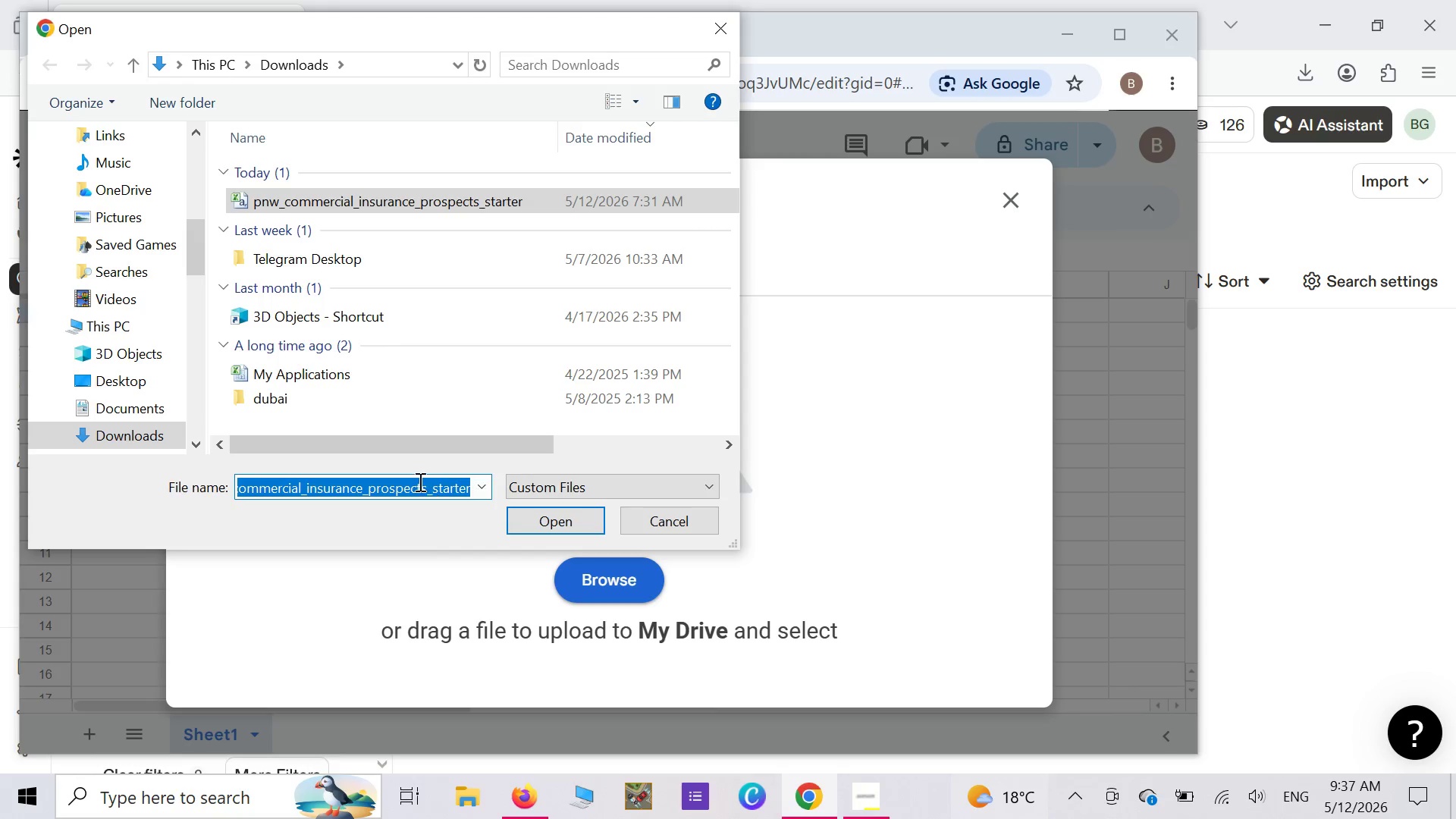 
right_click([419, 482])
 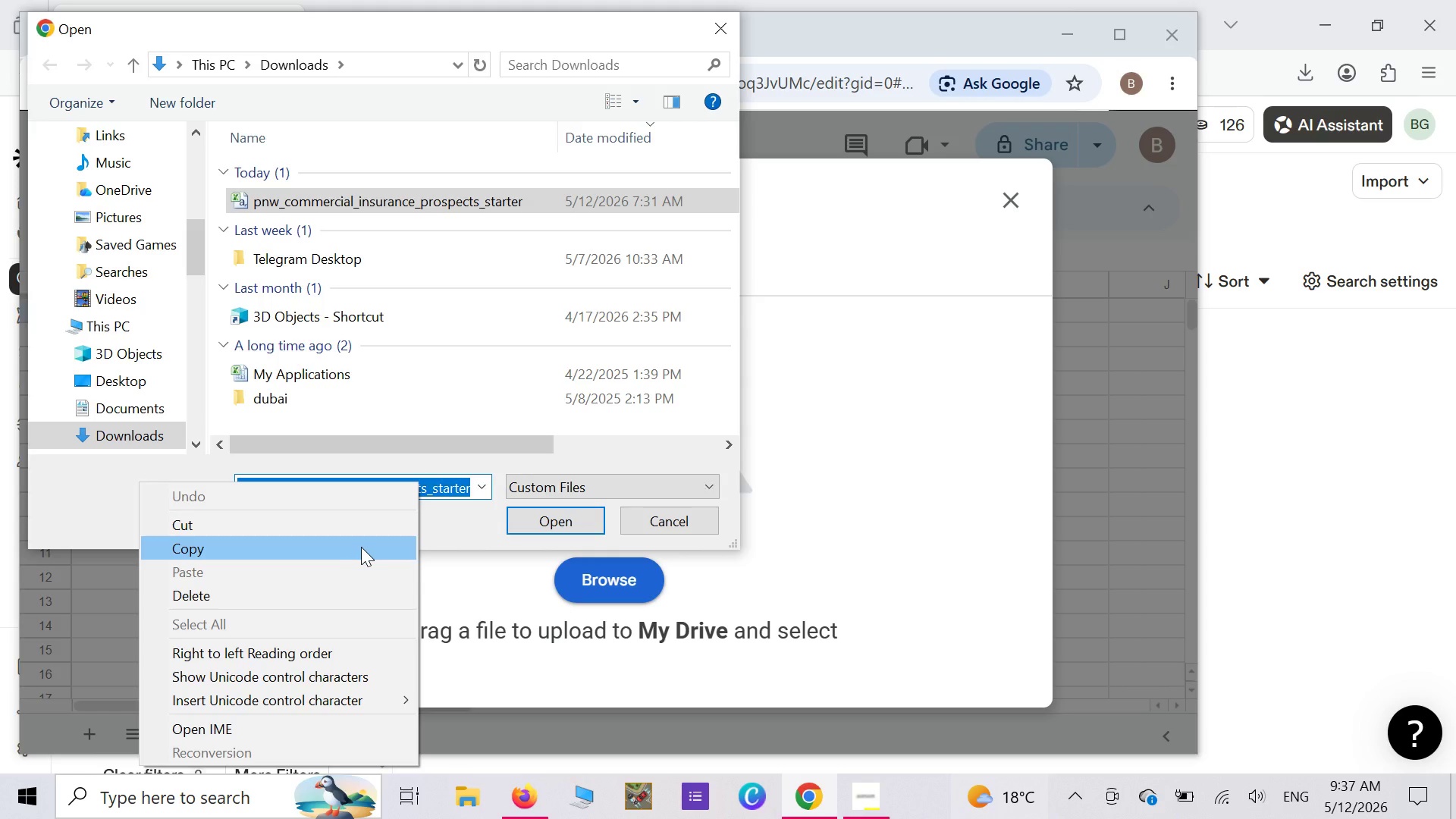 
left_click([361, 547])
 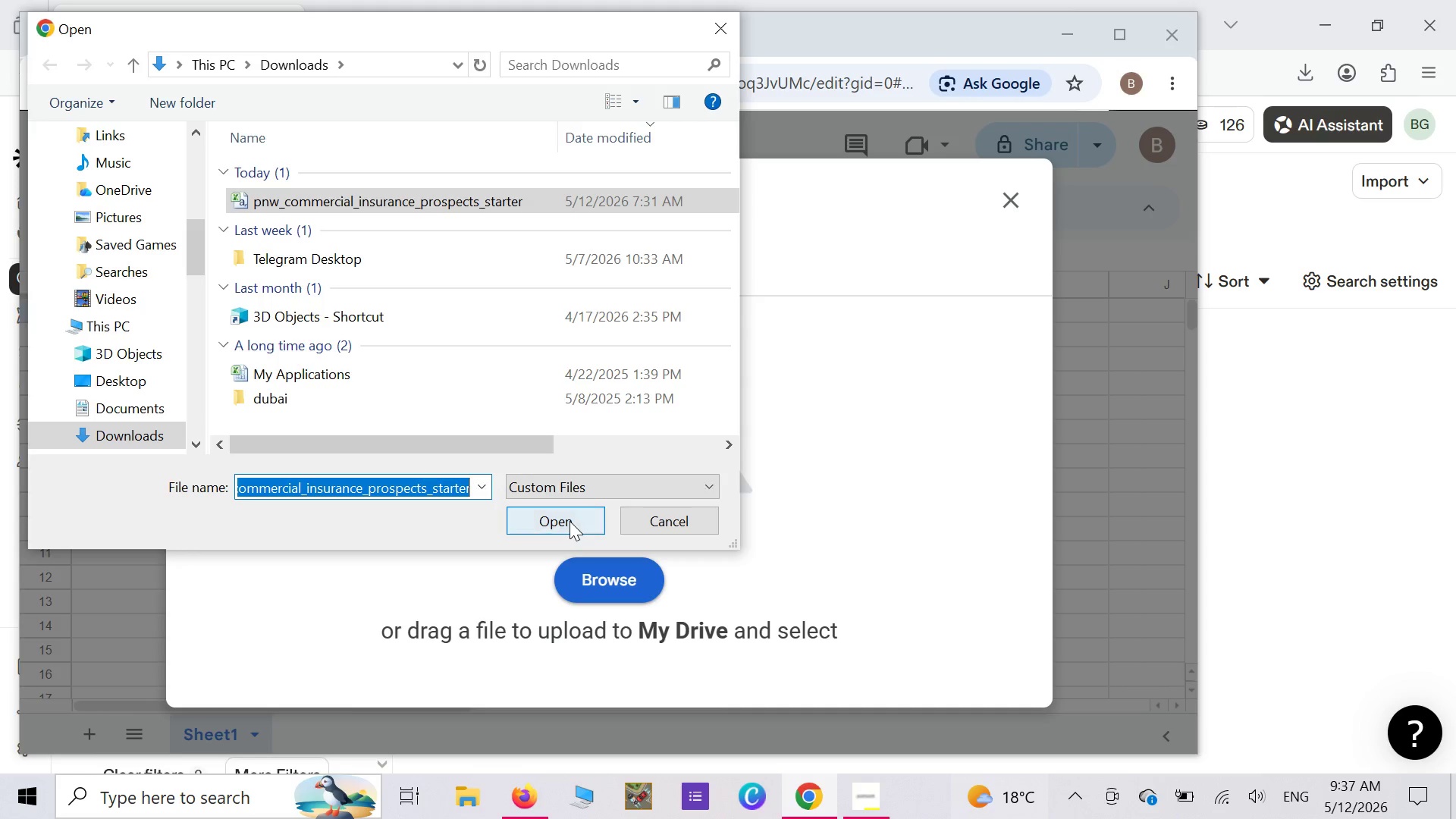 
left_click([570, 521])
 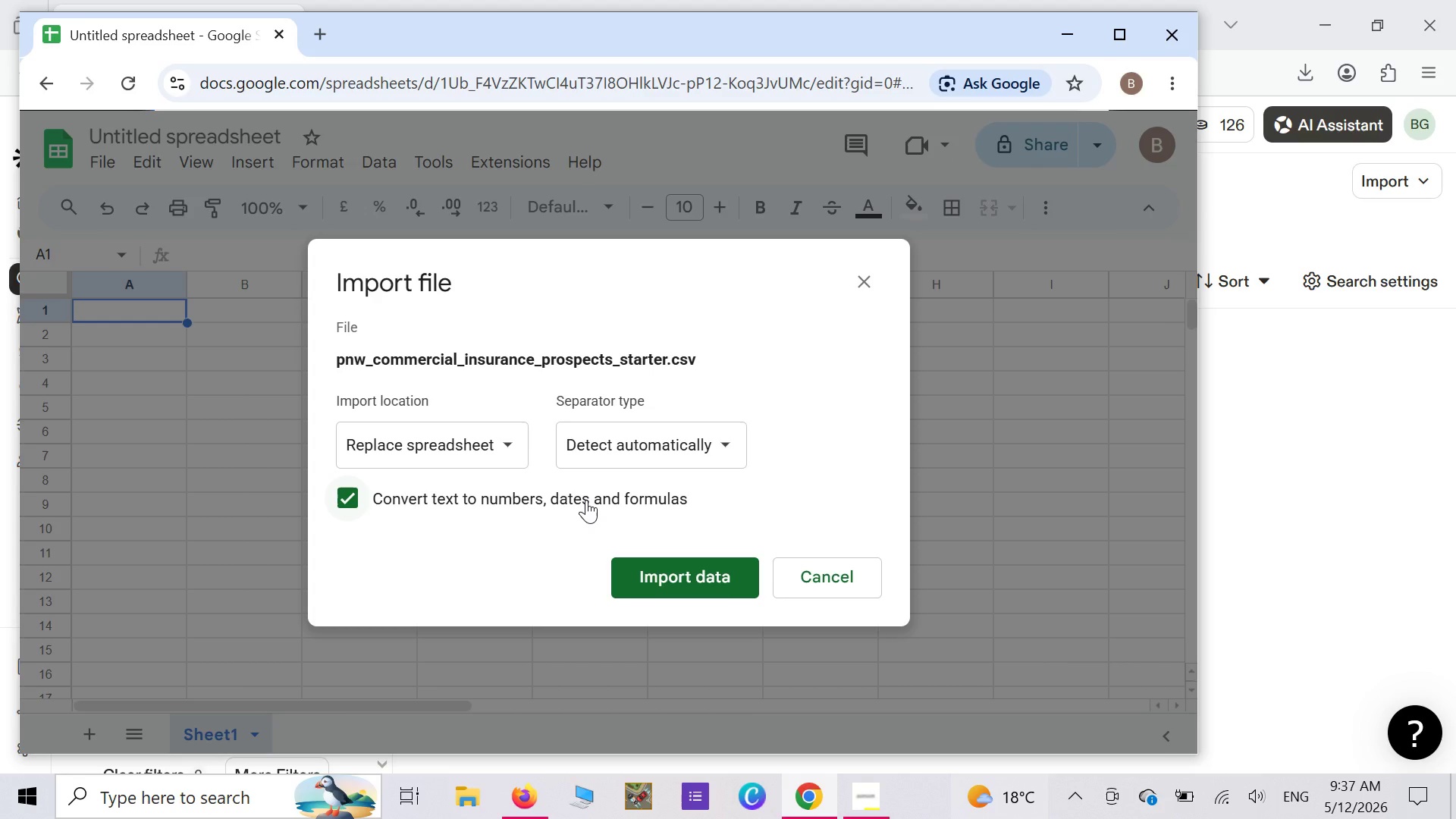 
wait(7.89)
 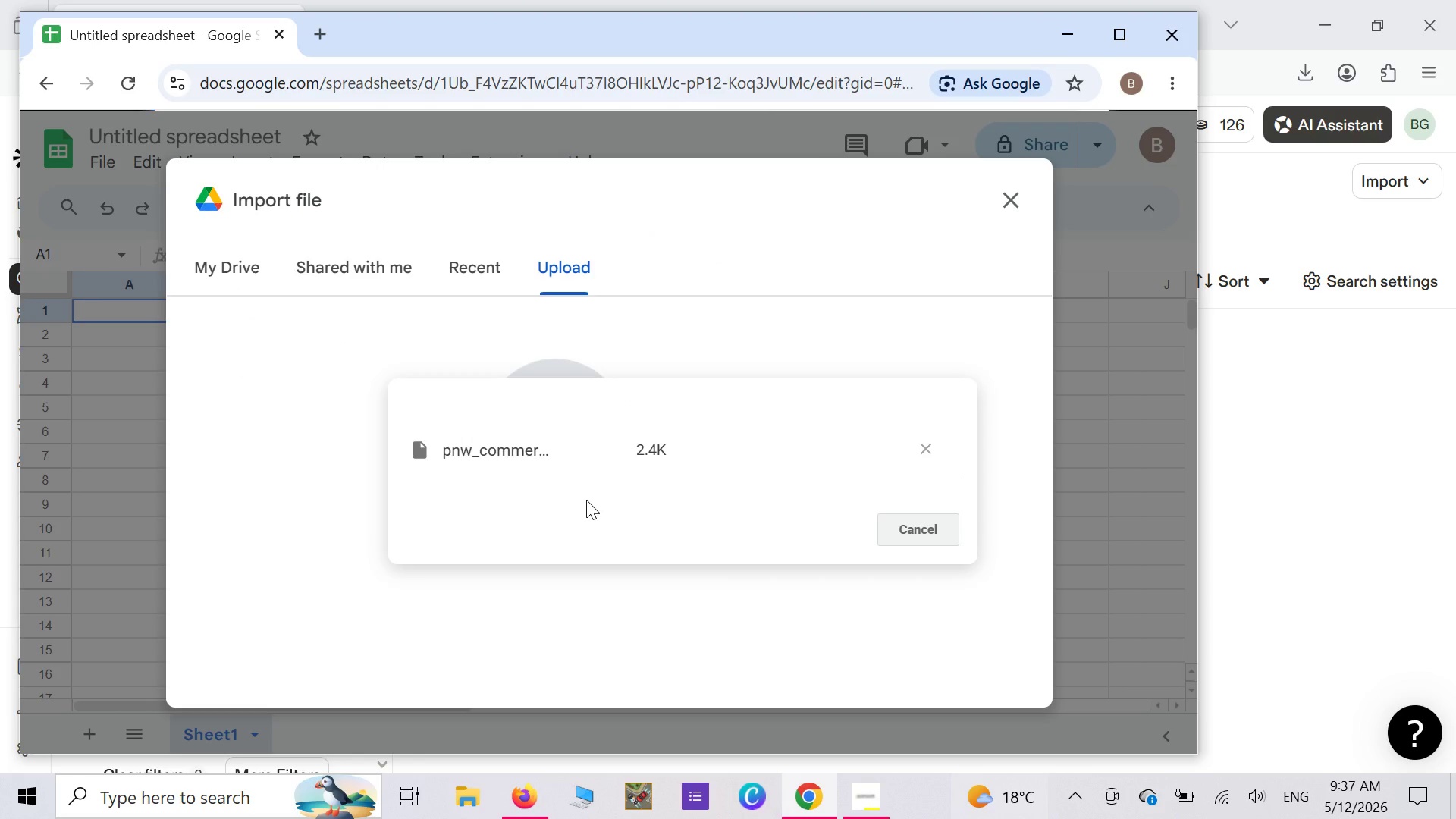 
left_click([668, 583])
 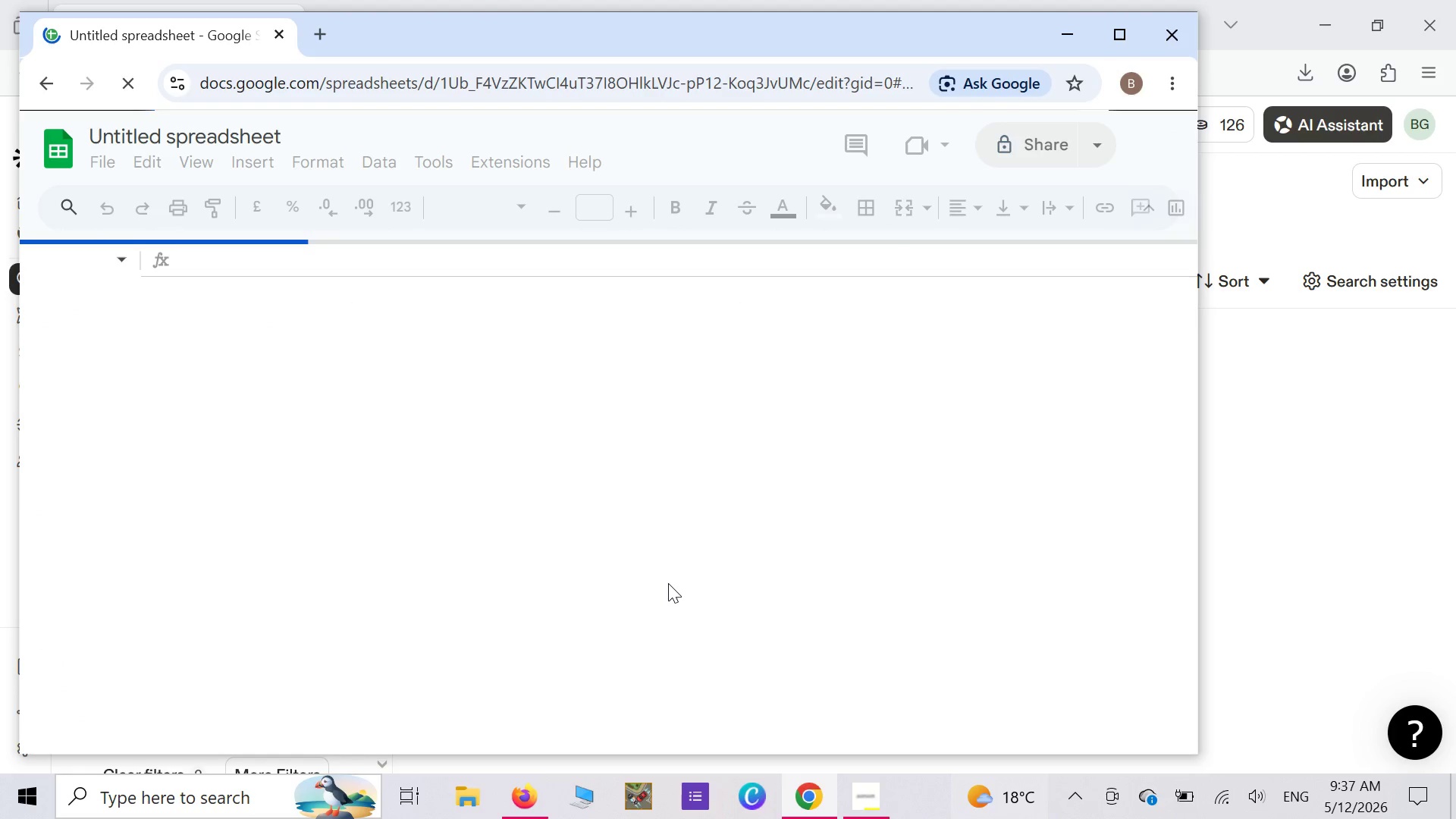 
wait(8.62)
 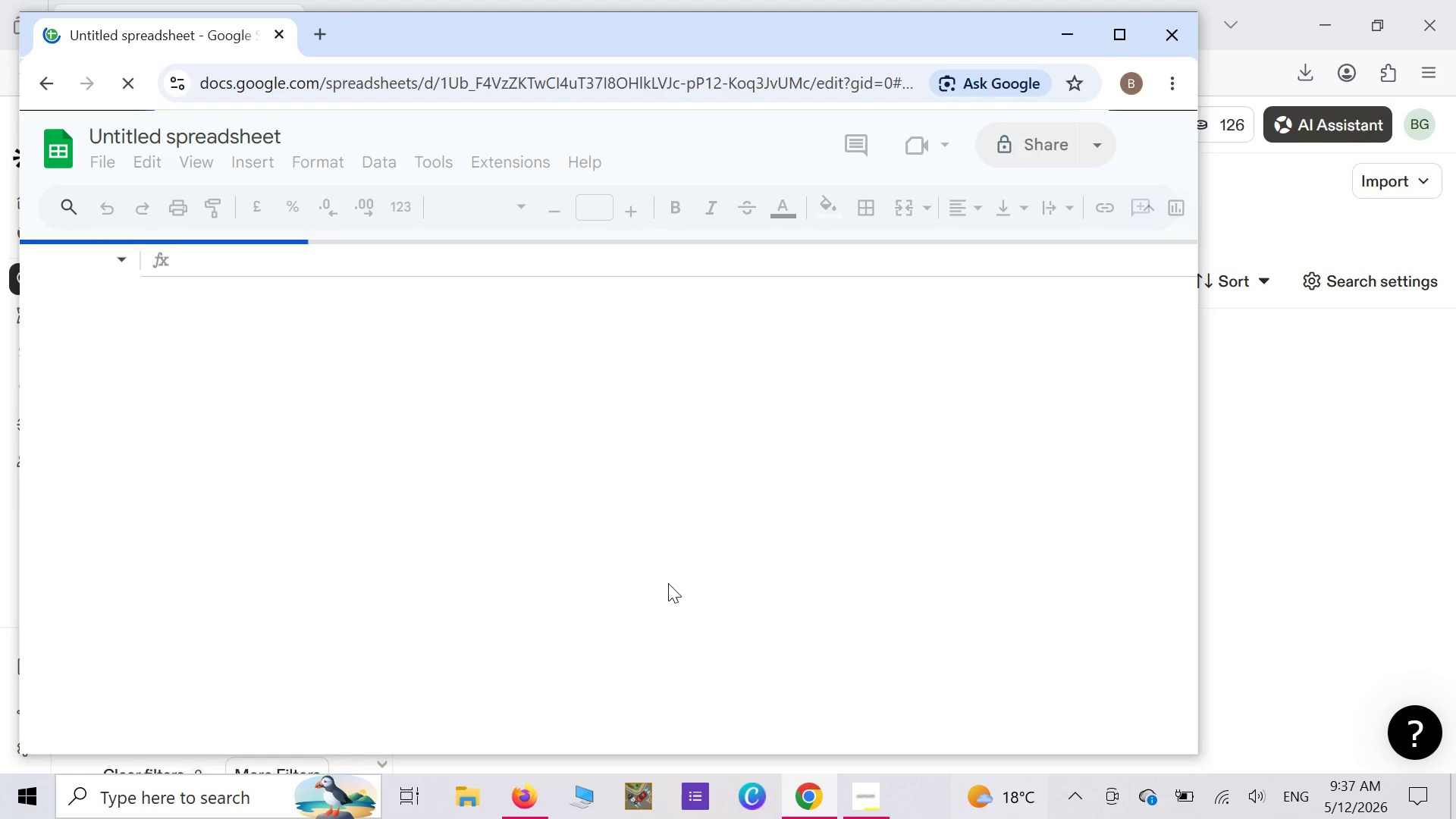 
left_click([243, 121])
 